 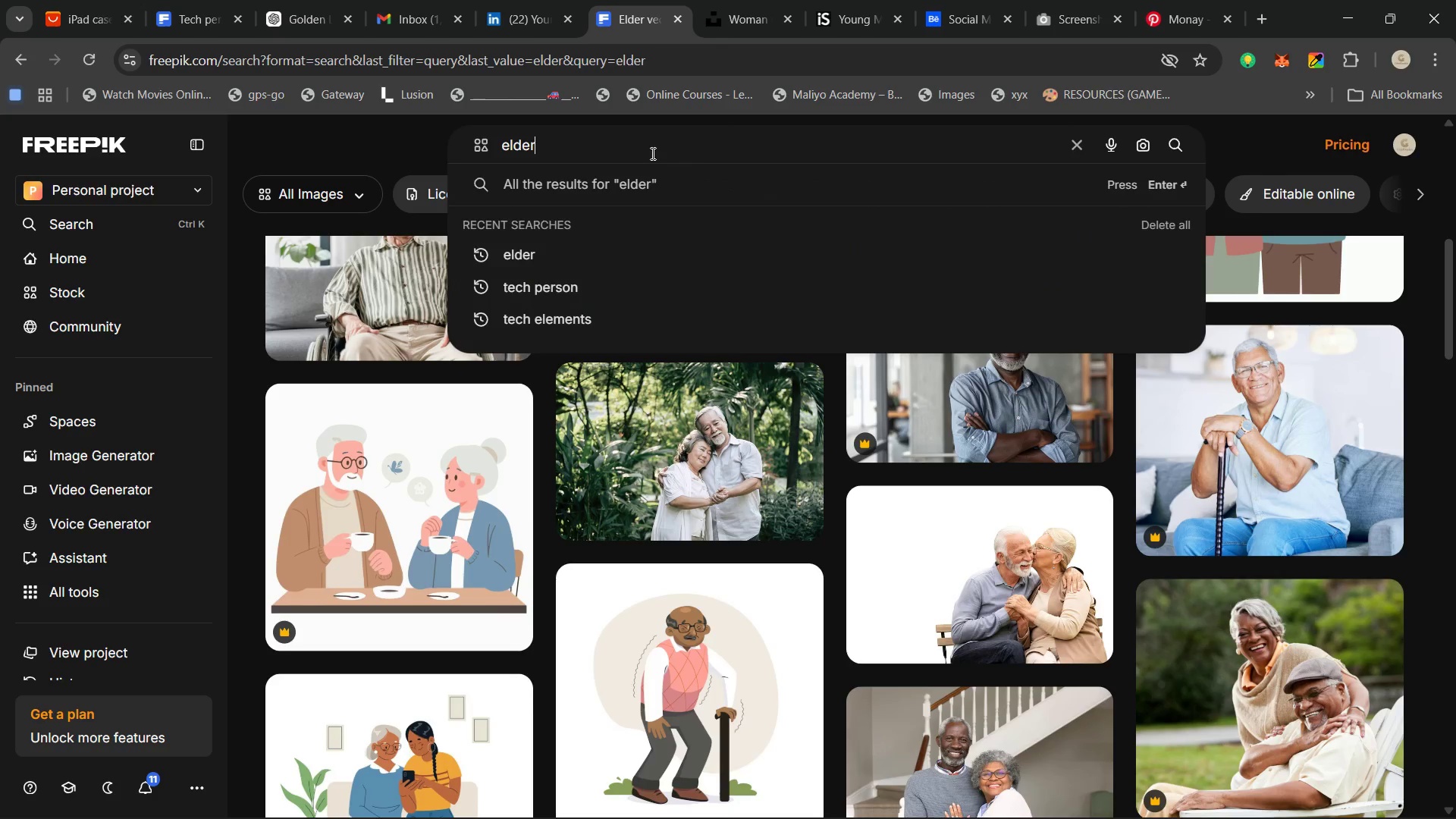 
key(Space)
 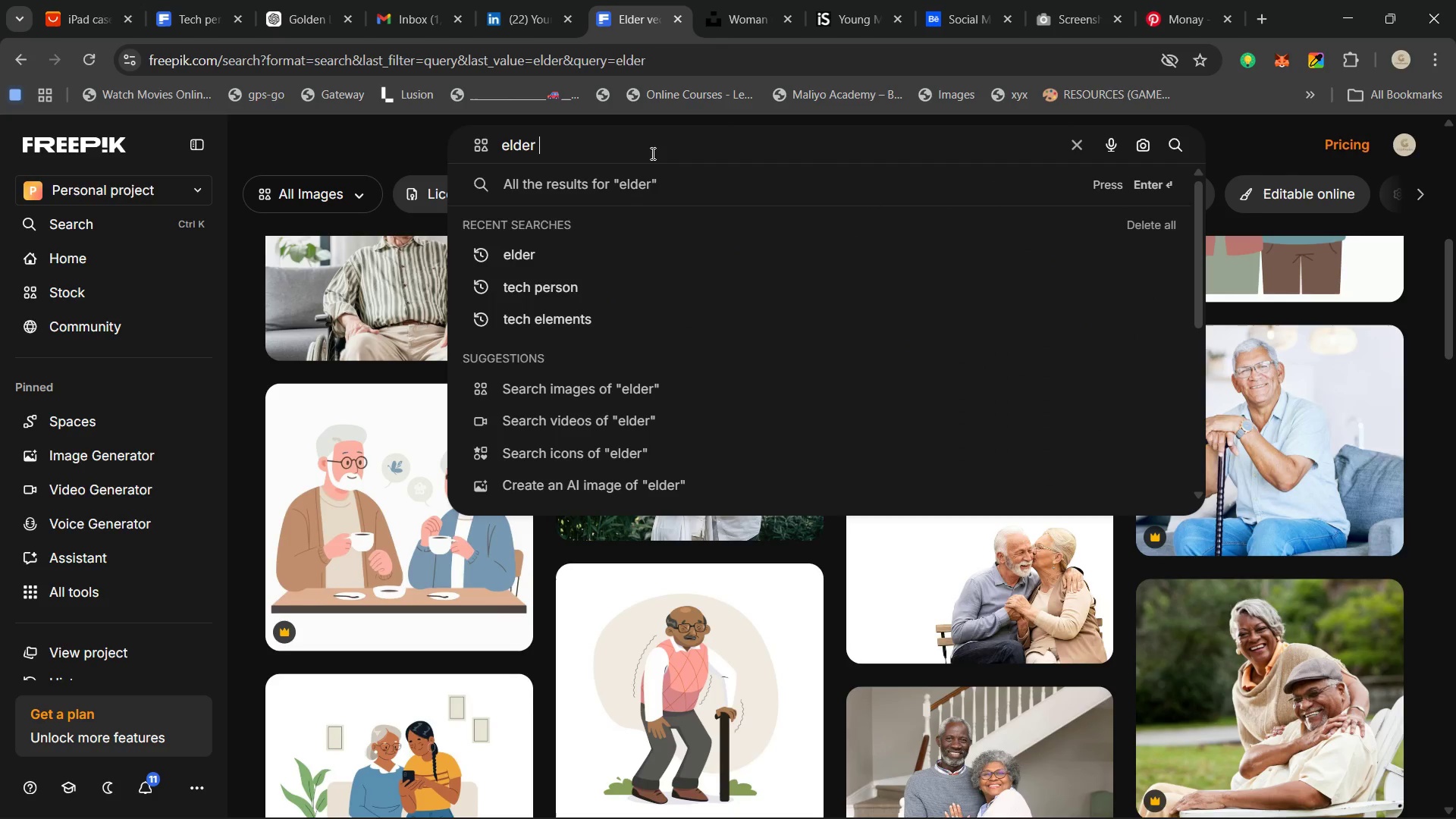 
key(W)
 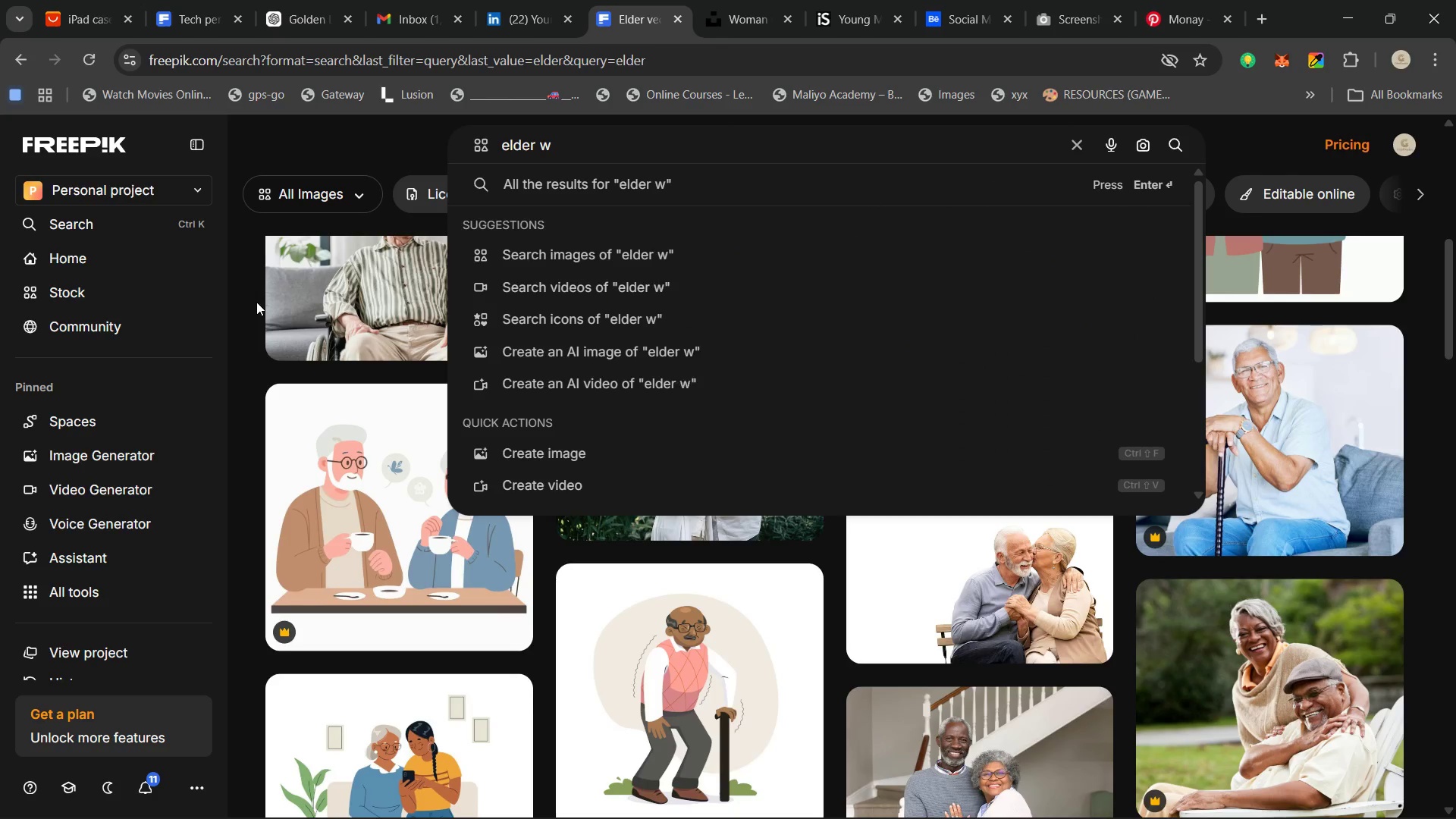 
type(ITH DOG)
 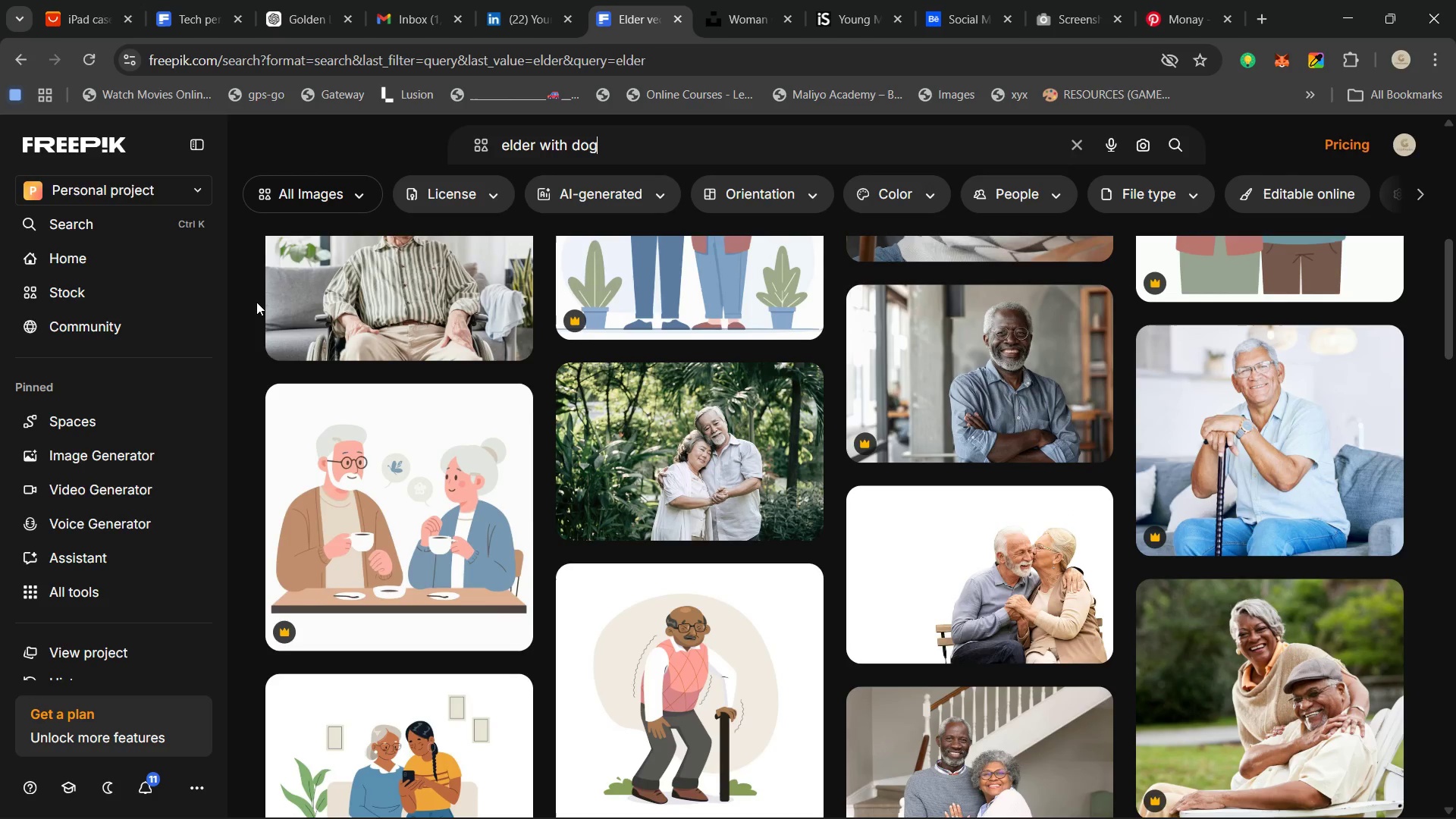 
key(Enter)
 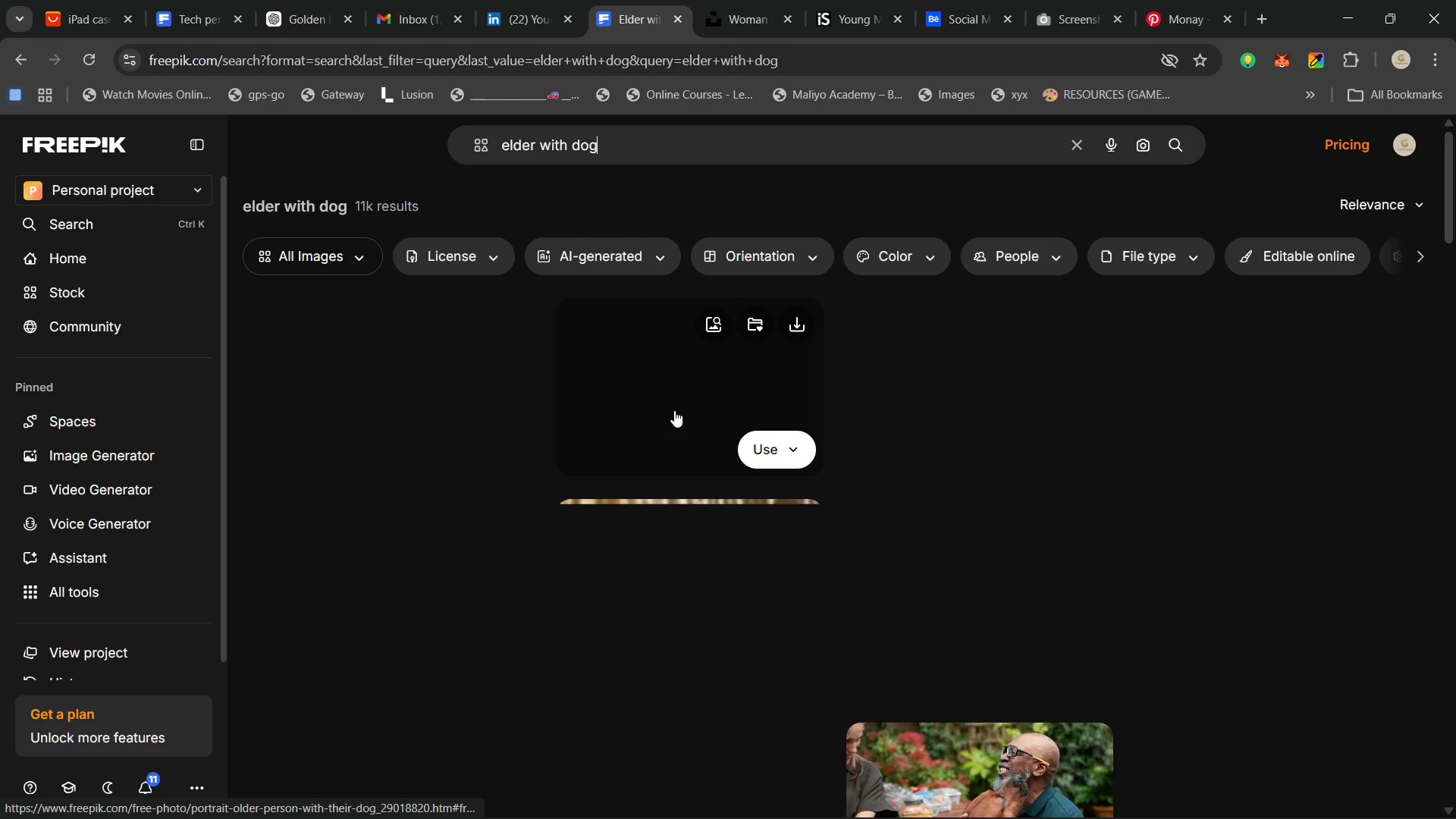 
wait(8.73)
 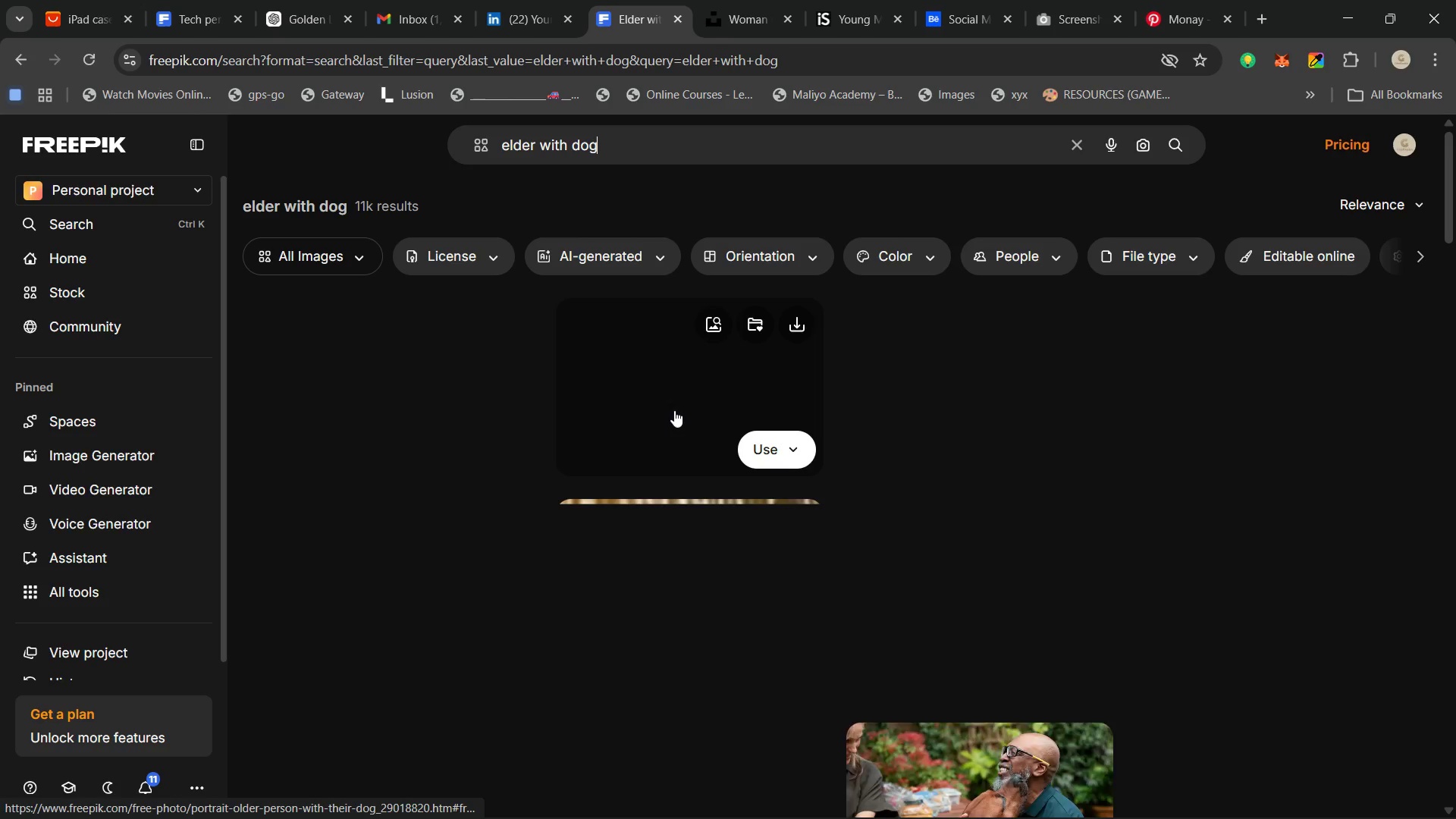 
scroll: coordinate [903, 460], scroll_direction: down, amount: 5.0
 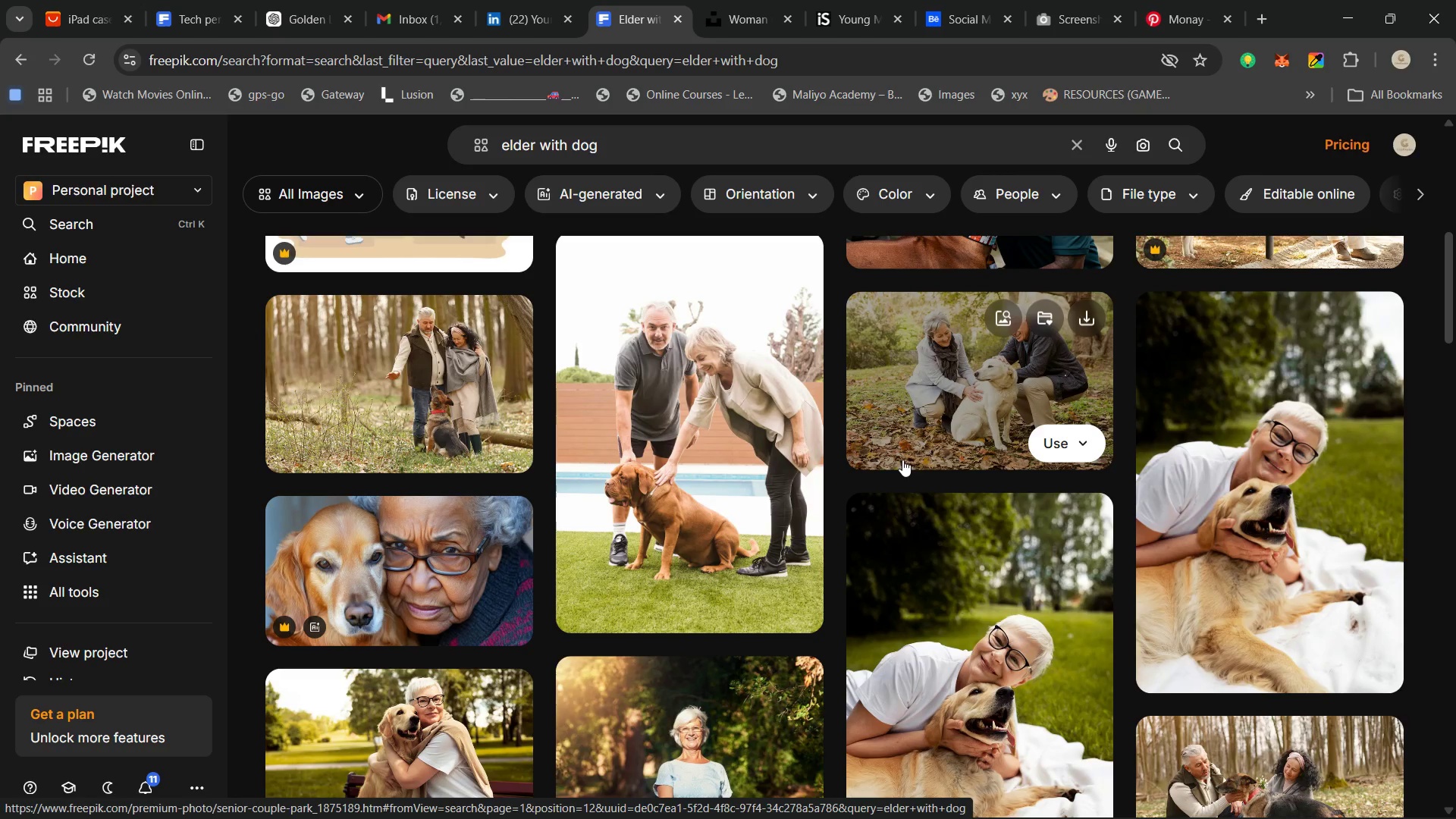 
wait(5.8)
 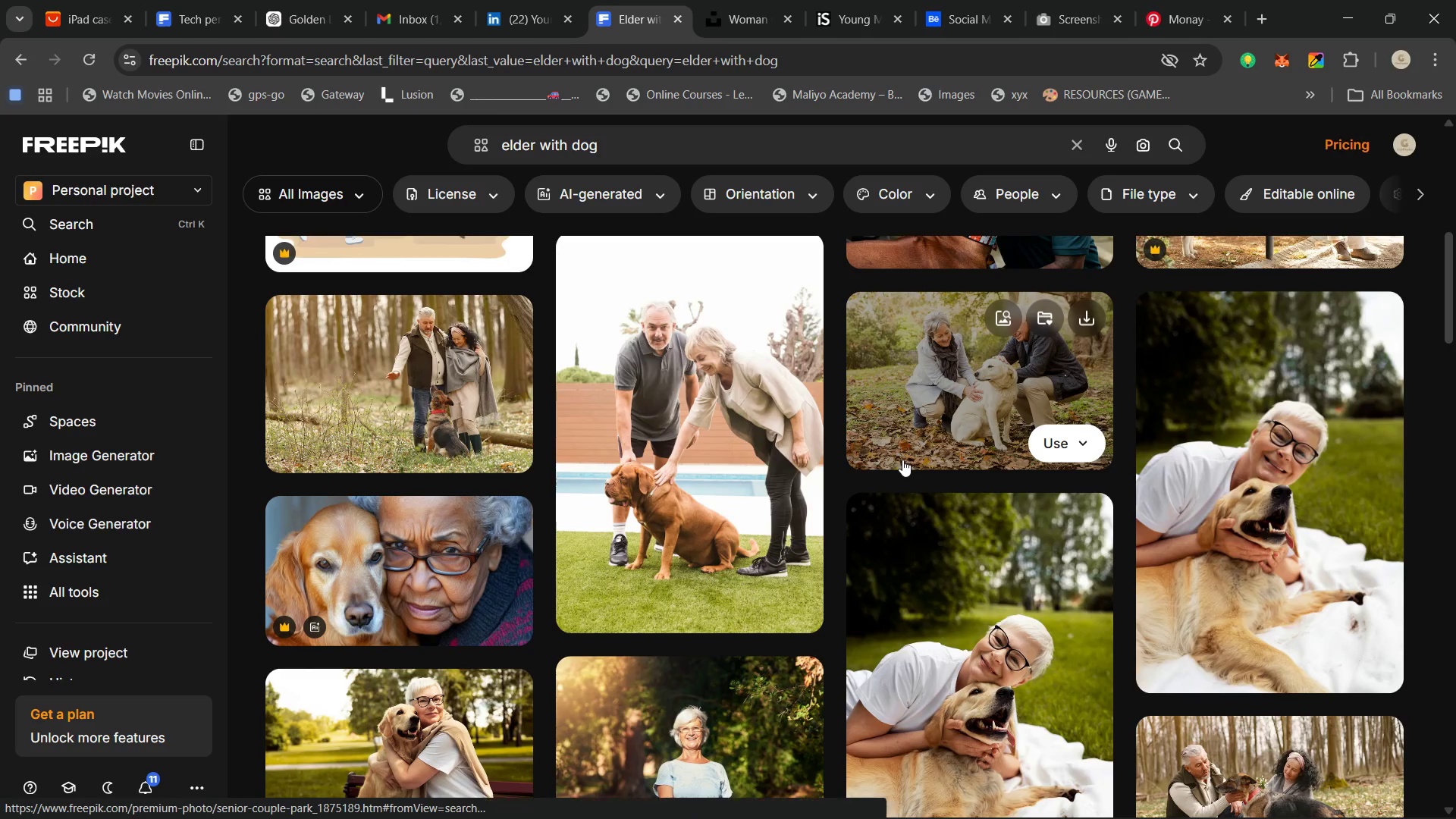 
scroll: coordinate [902, 460], scroll_direction: down, amount: 8.0
 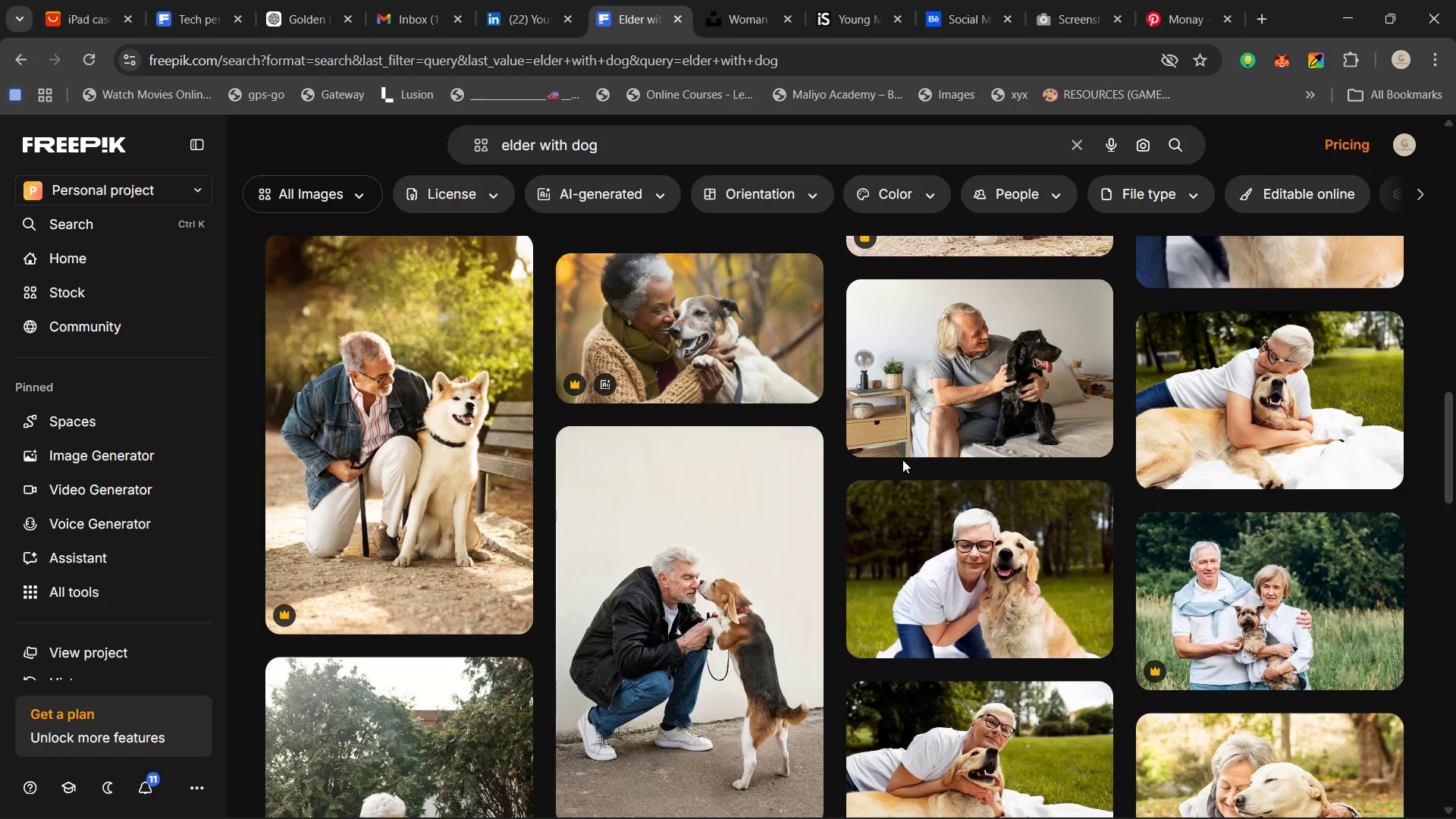 
wait(6.13)
 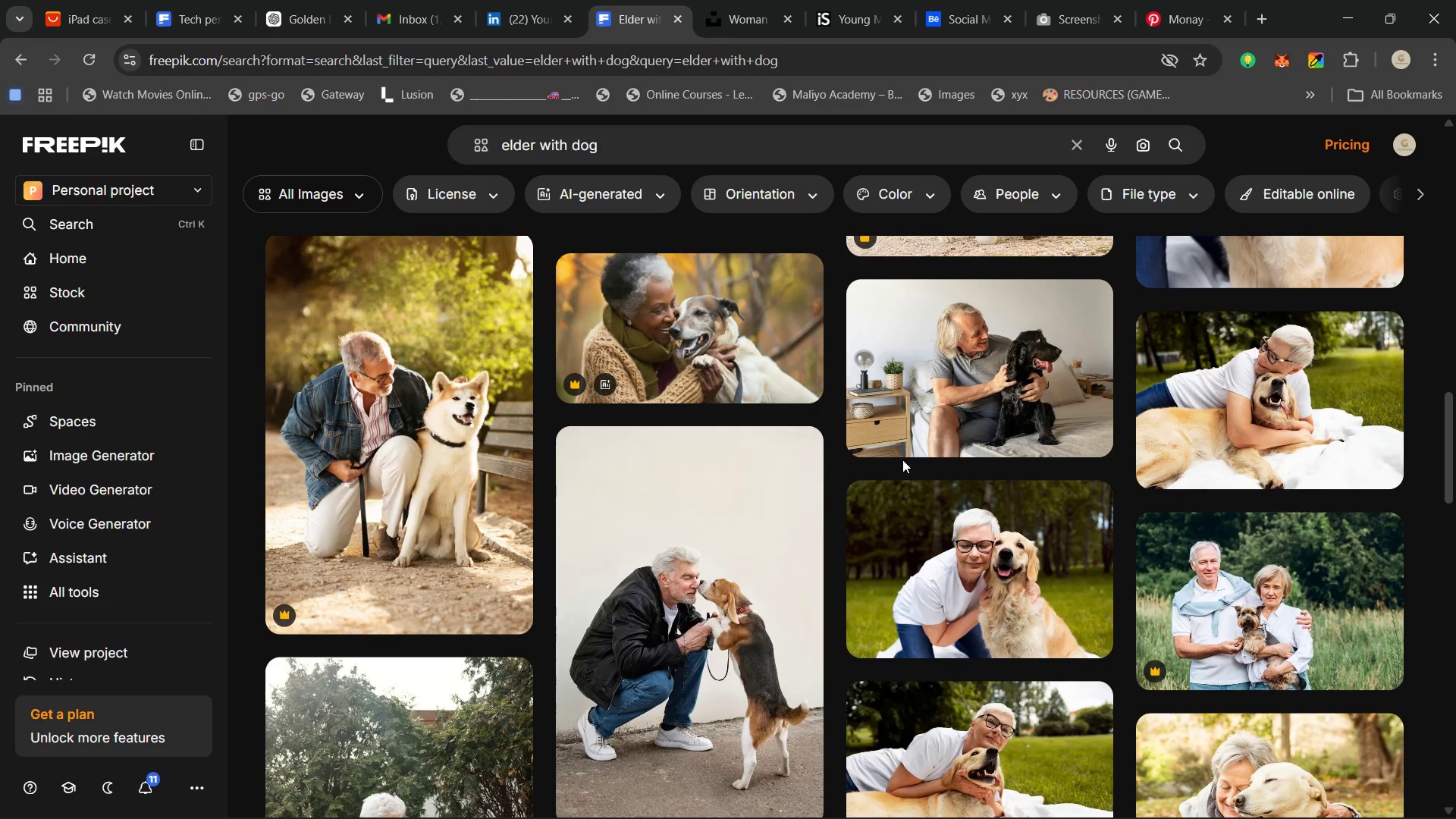 
scroll: coordinate [902, 460], scroll_direction: down, amount: 3.0
 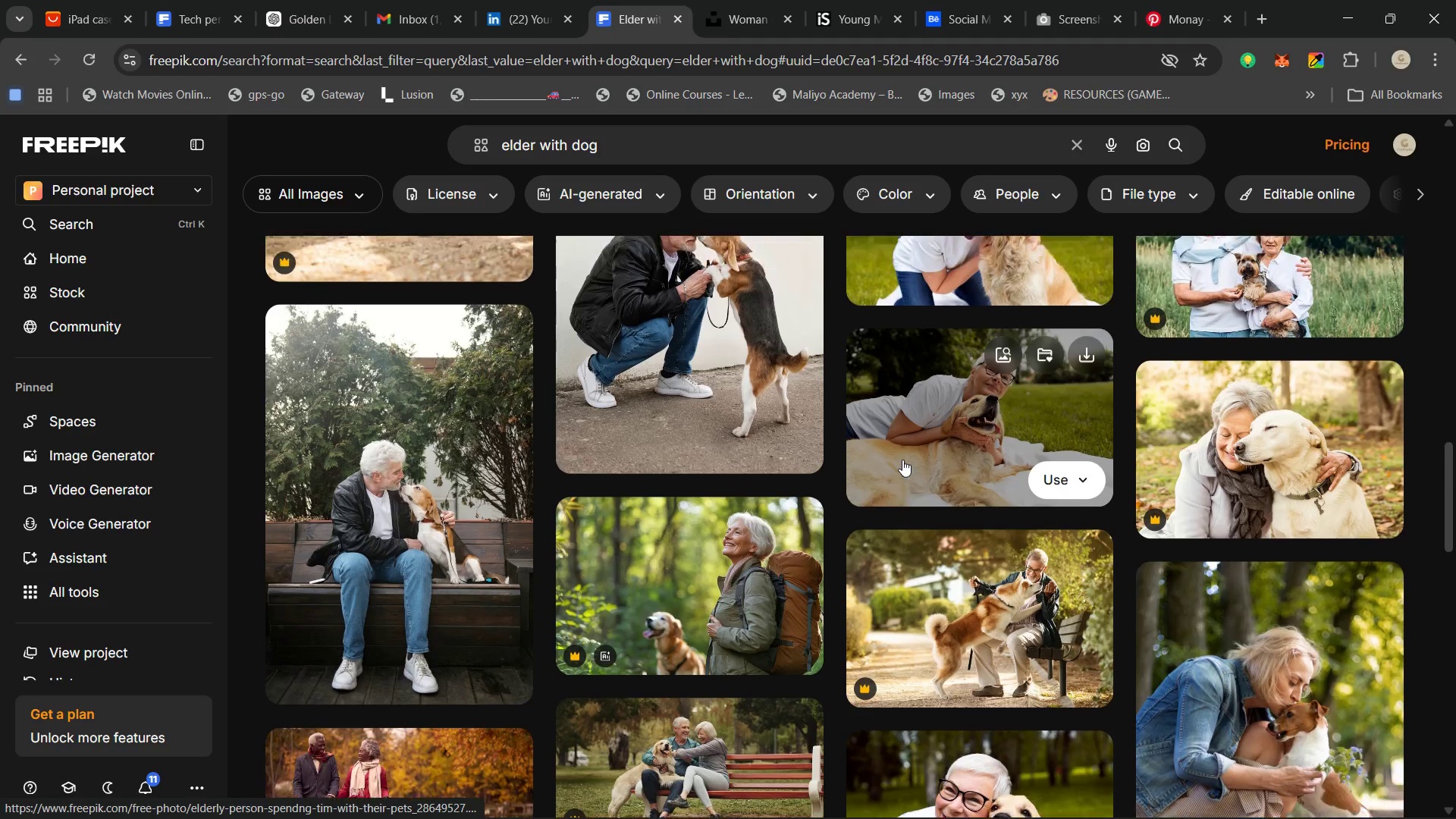 
scroll: coordinate [902, 460], scroll_direction: up, amount: 11.0
 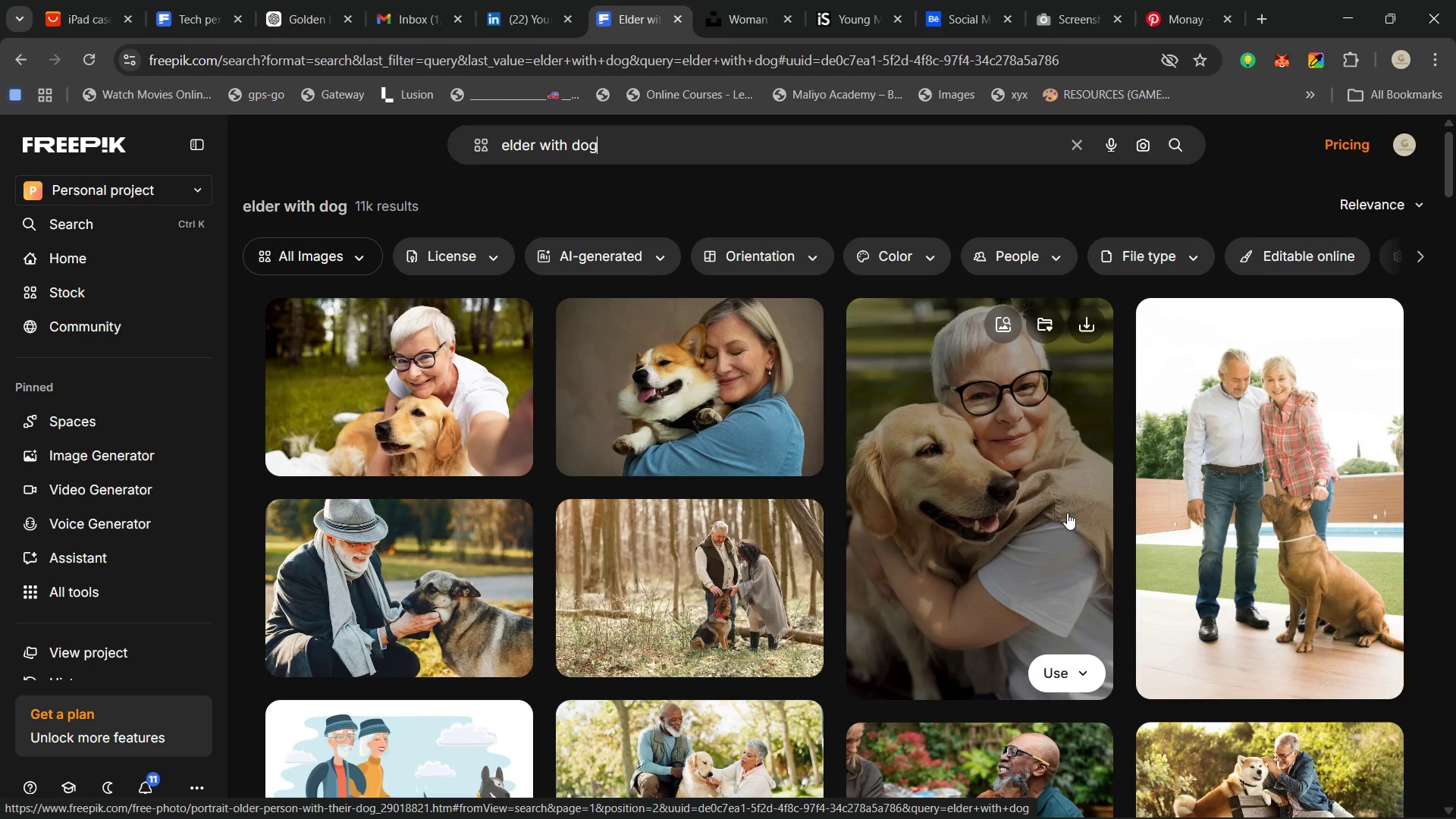 
mouse_move([475, 521])
 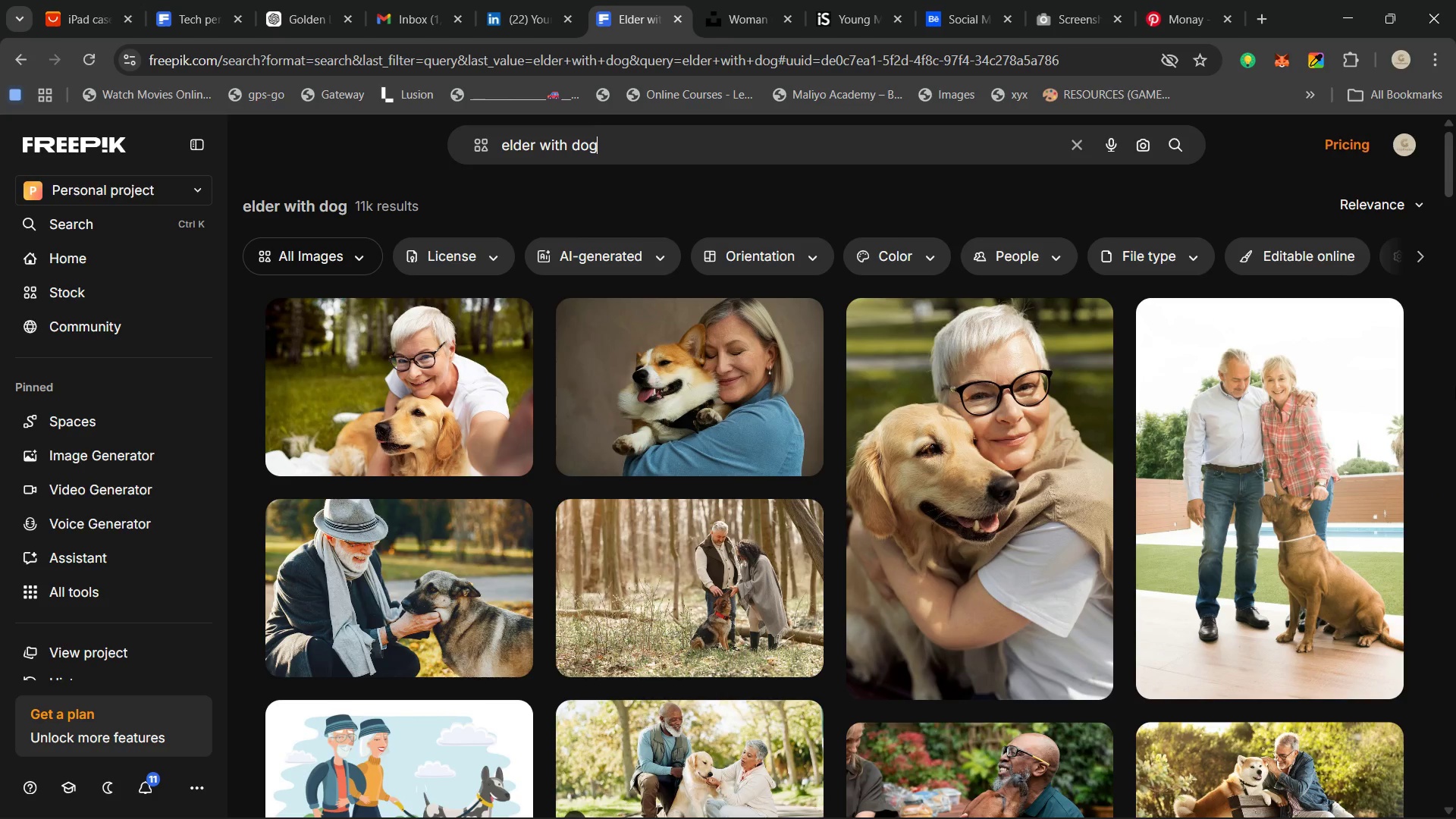 
wait(14.18)
 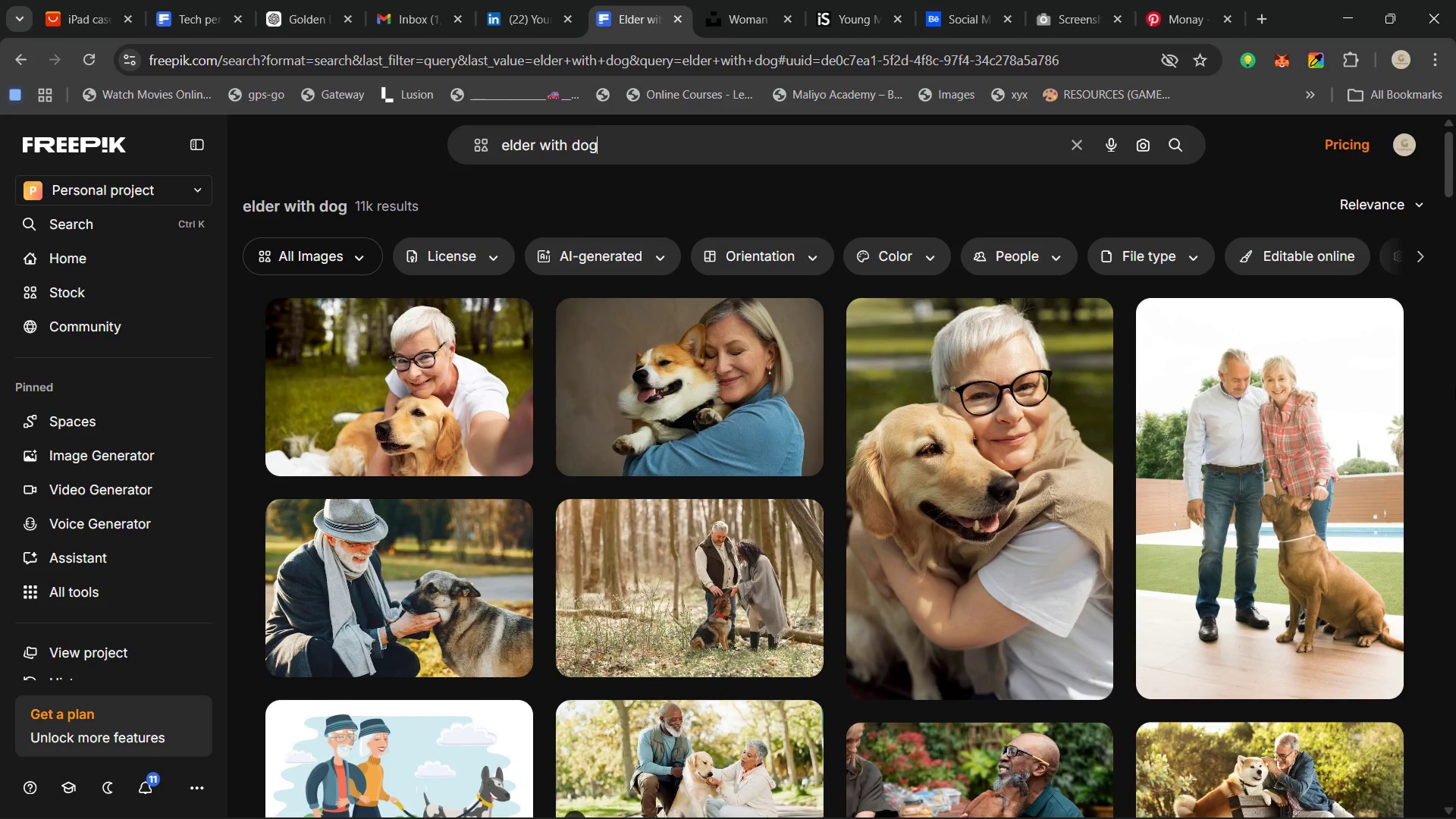 
scroll: coordinate [1006, 422], scroll_direction: down, amount: 5.0
 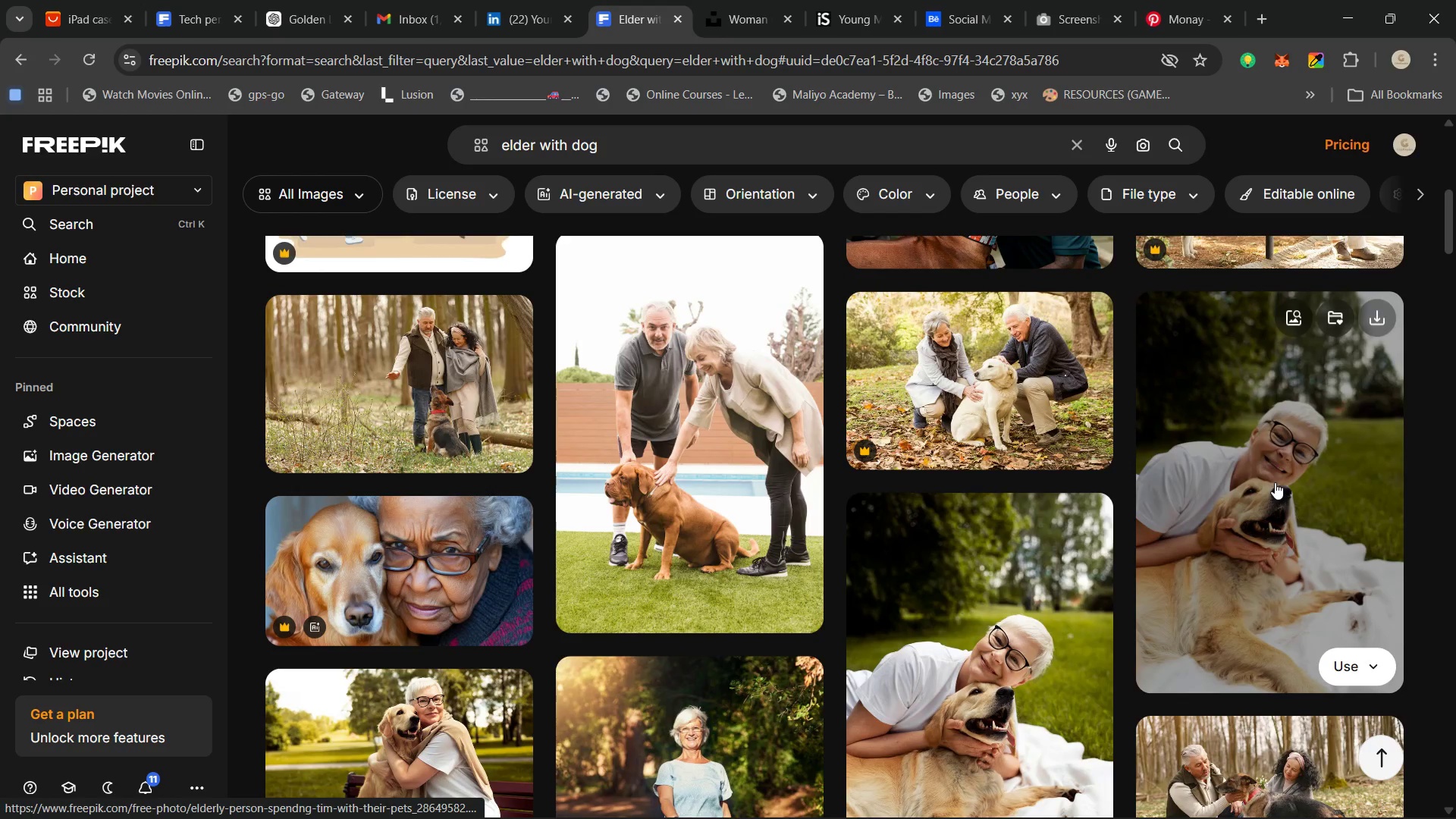 
left_click([1275, 482])
 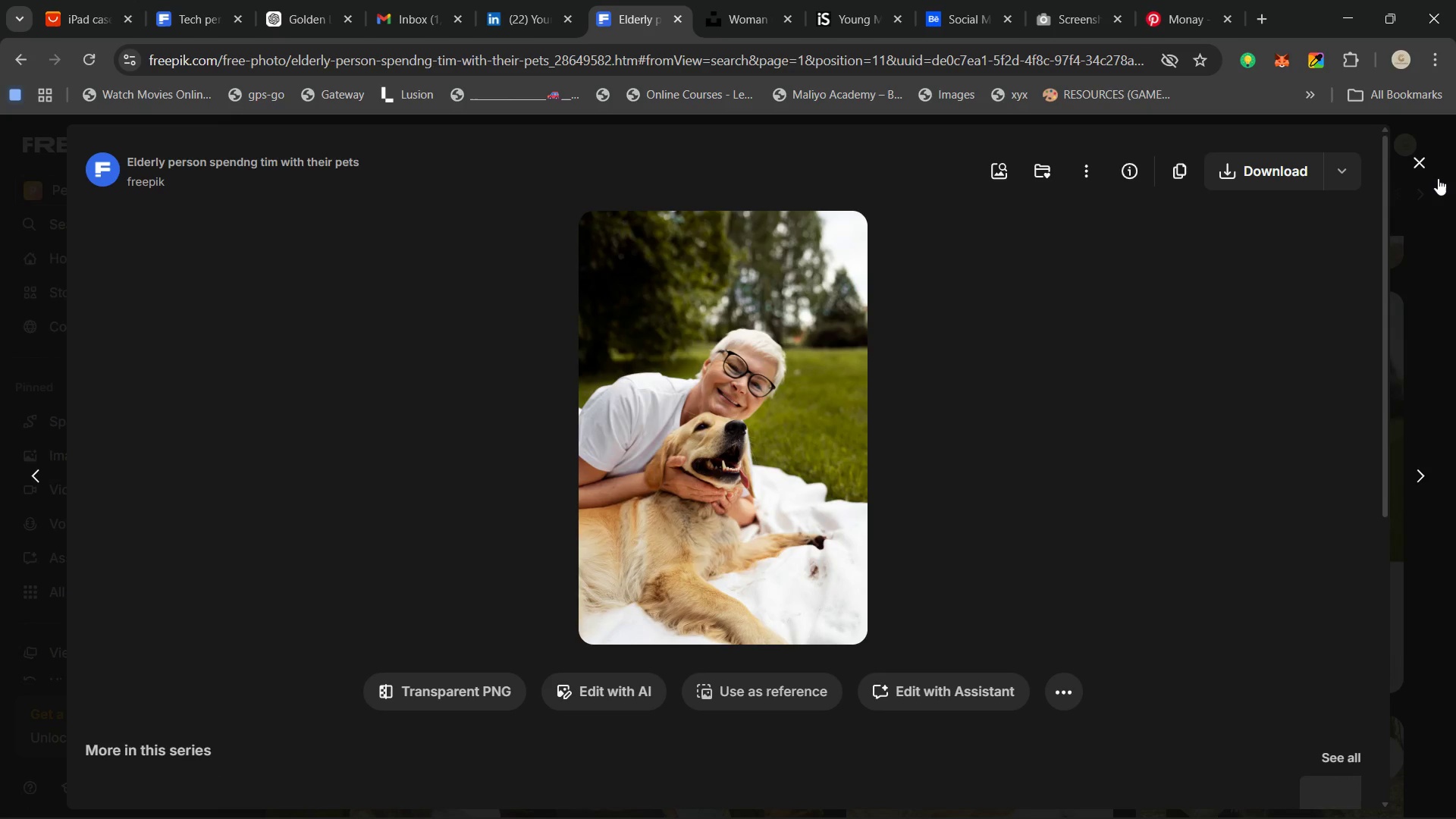 
left_click([1426, 168])
 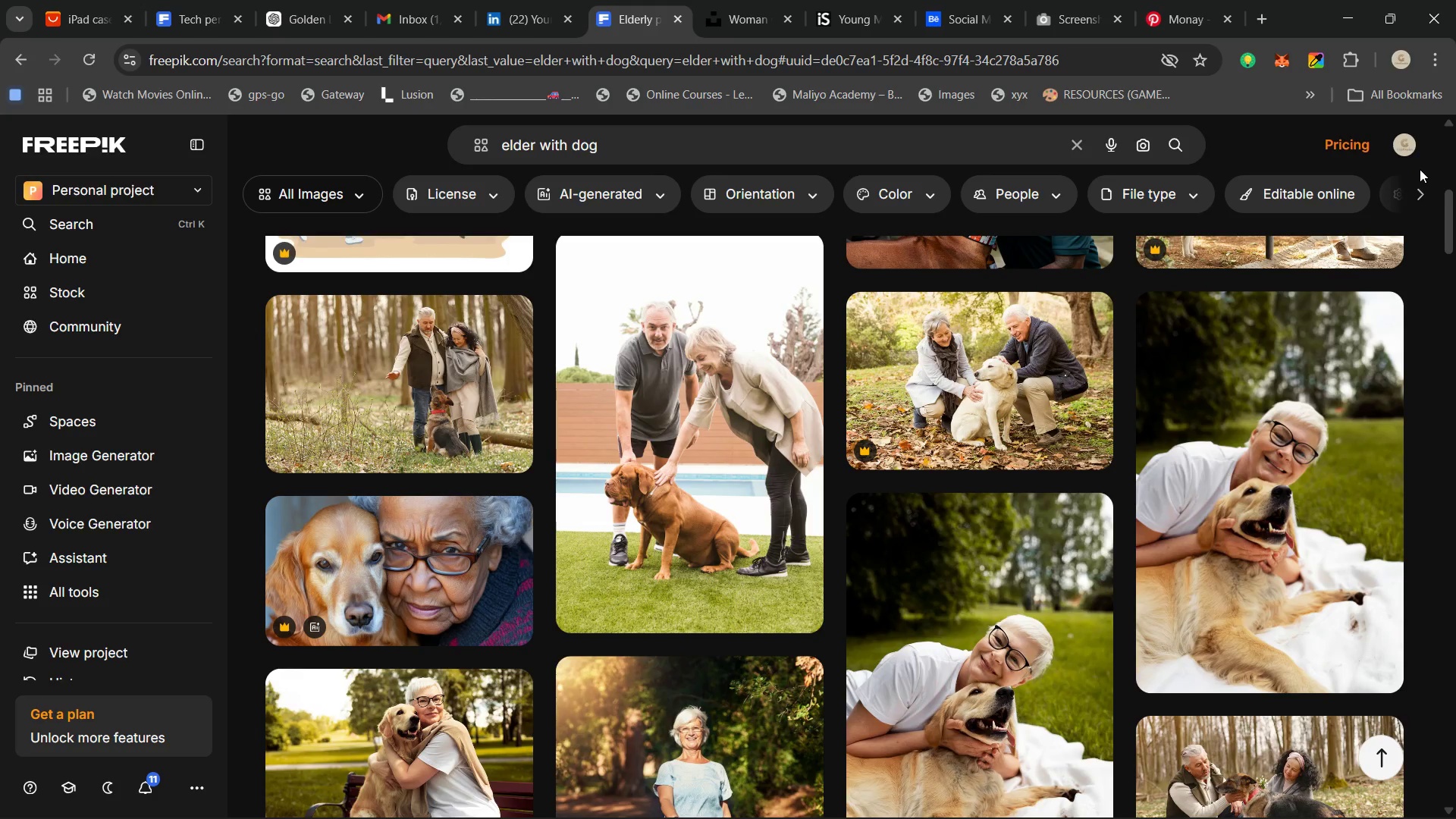 
scroll: coordinate [1100, 520], scroll_direction: down, amount: 1.0
 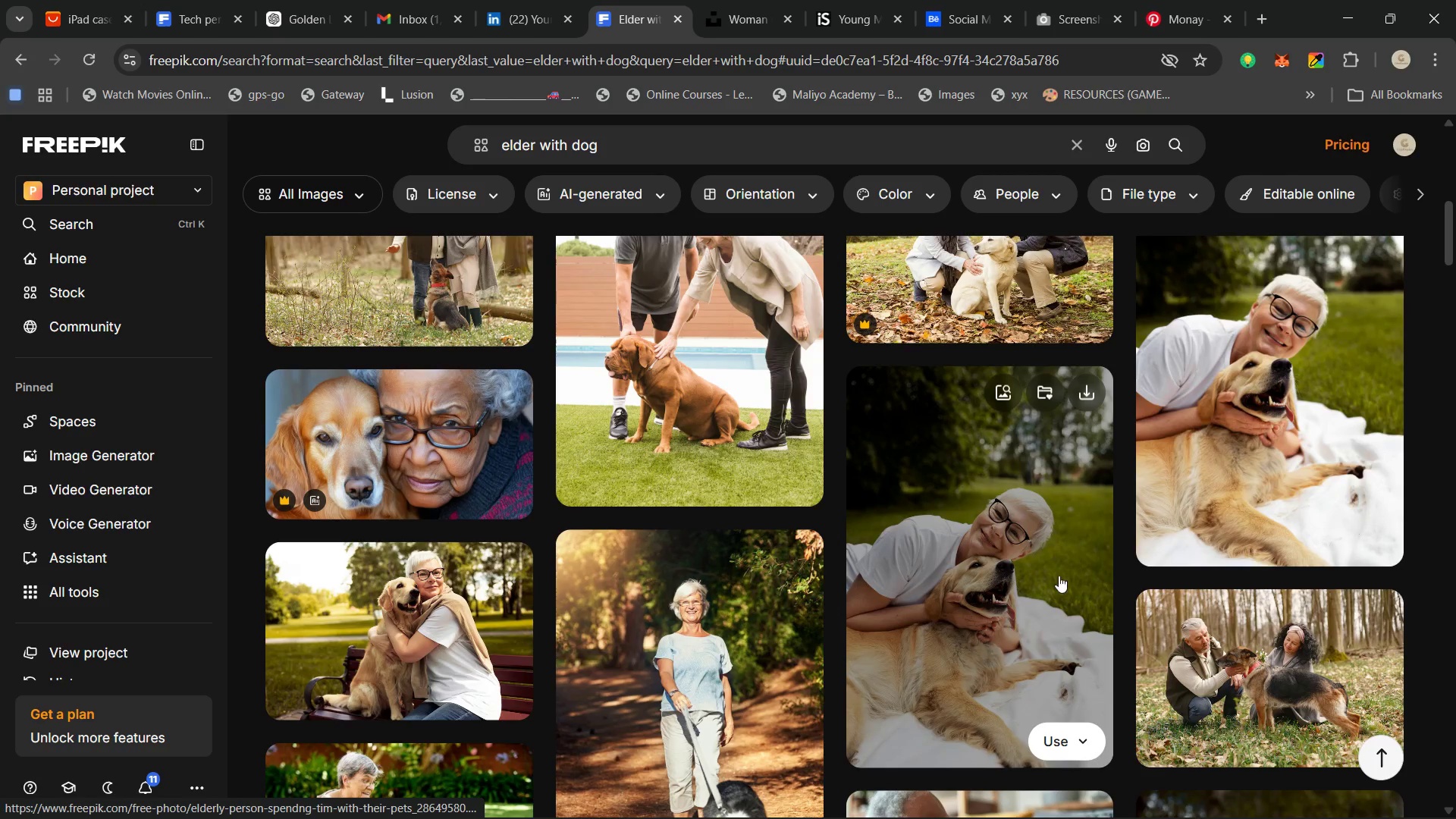 
wait(6.97)
 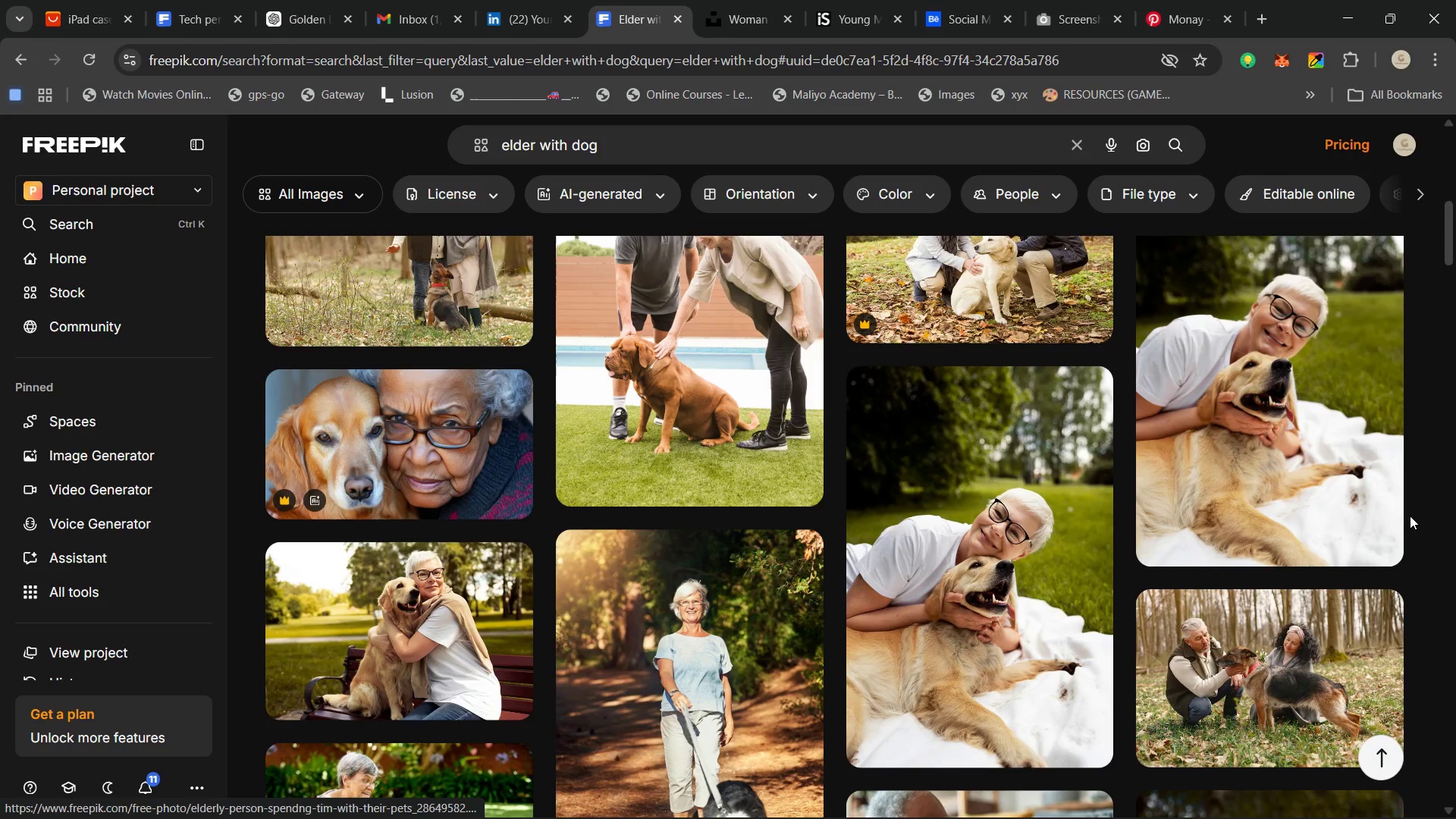 
left_click([1172, 456])
 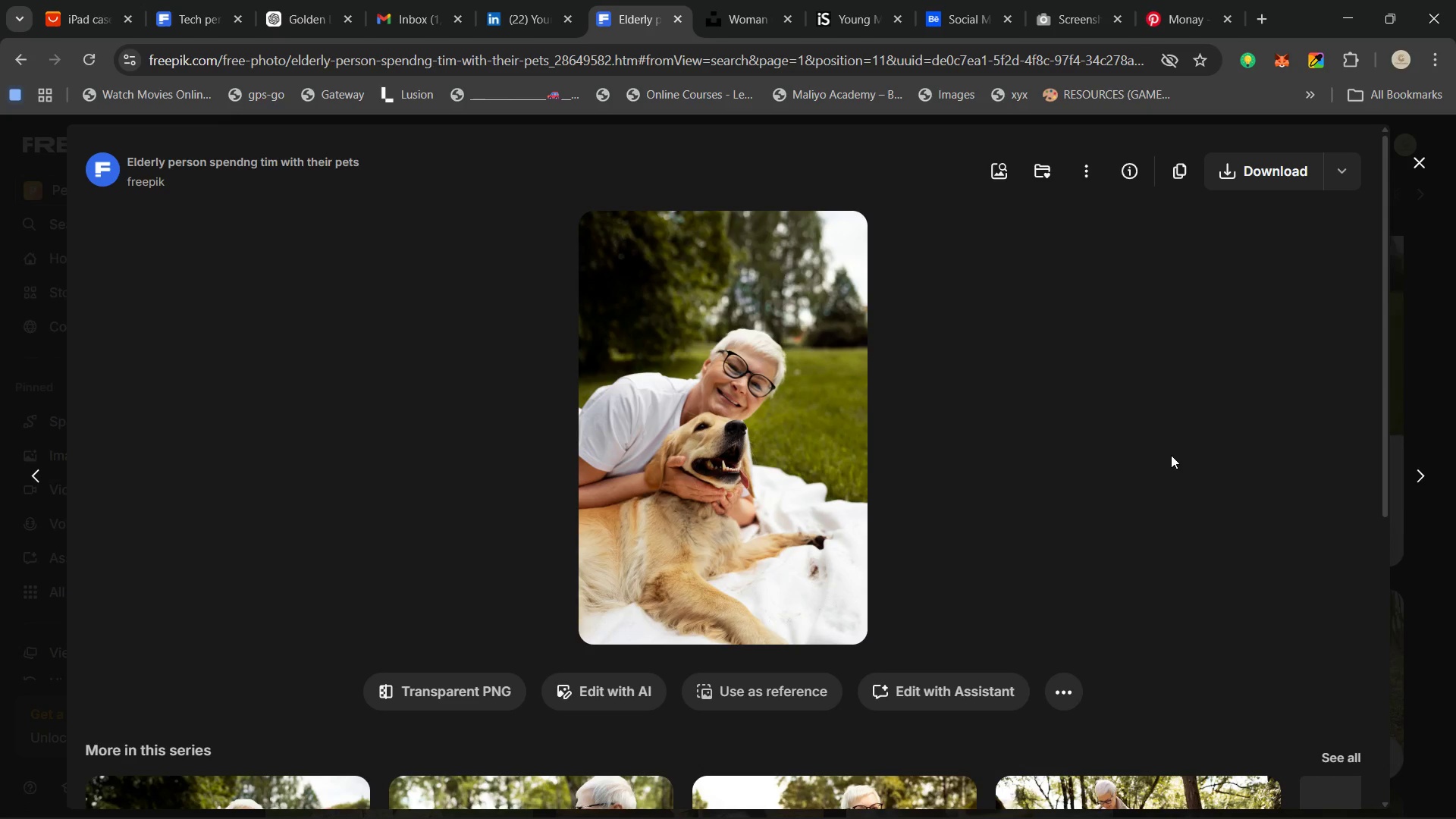 
wait(5.42)
 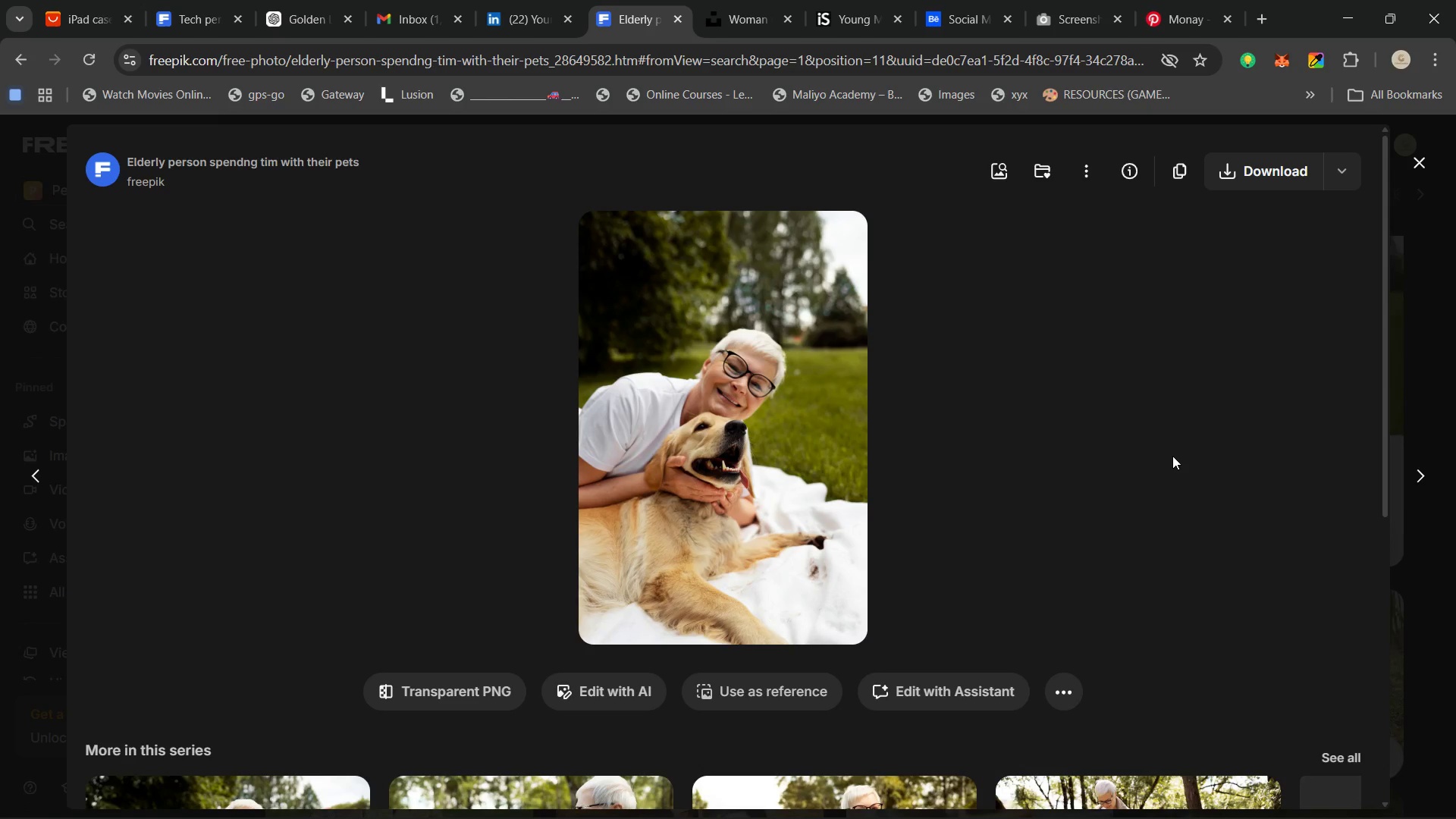 
scroll: coordinate [873, 606], scroll_direction: down, amount: 2.0
 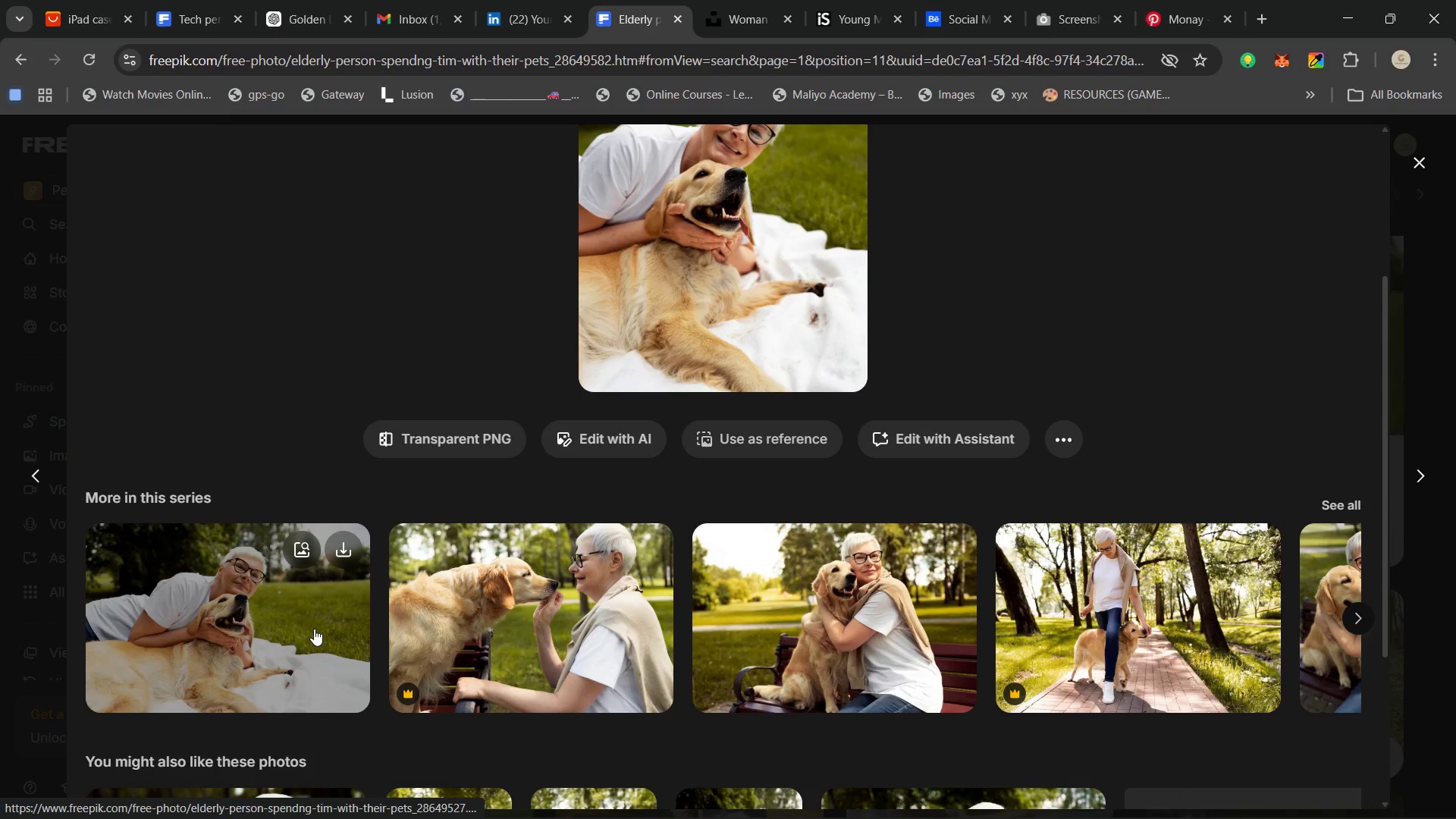 
wait(5.72)
 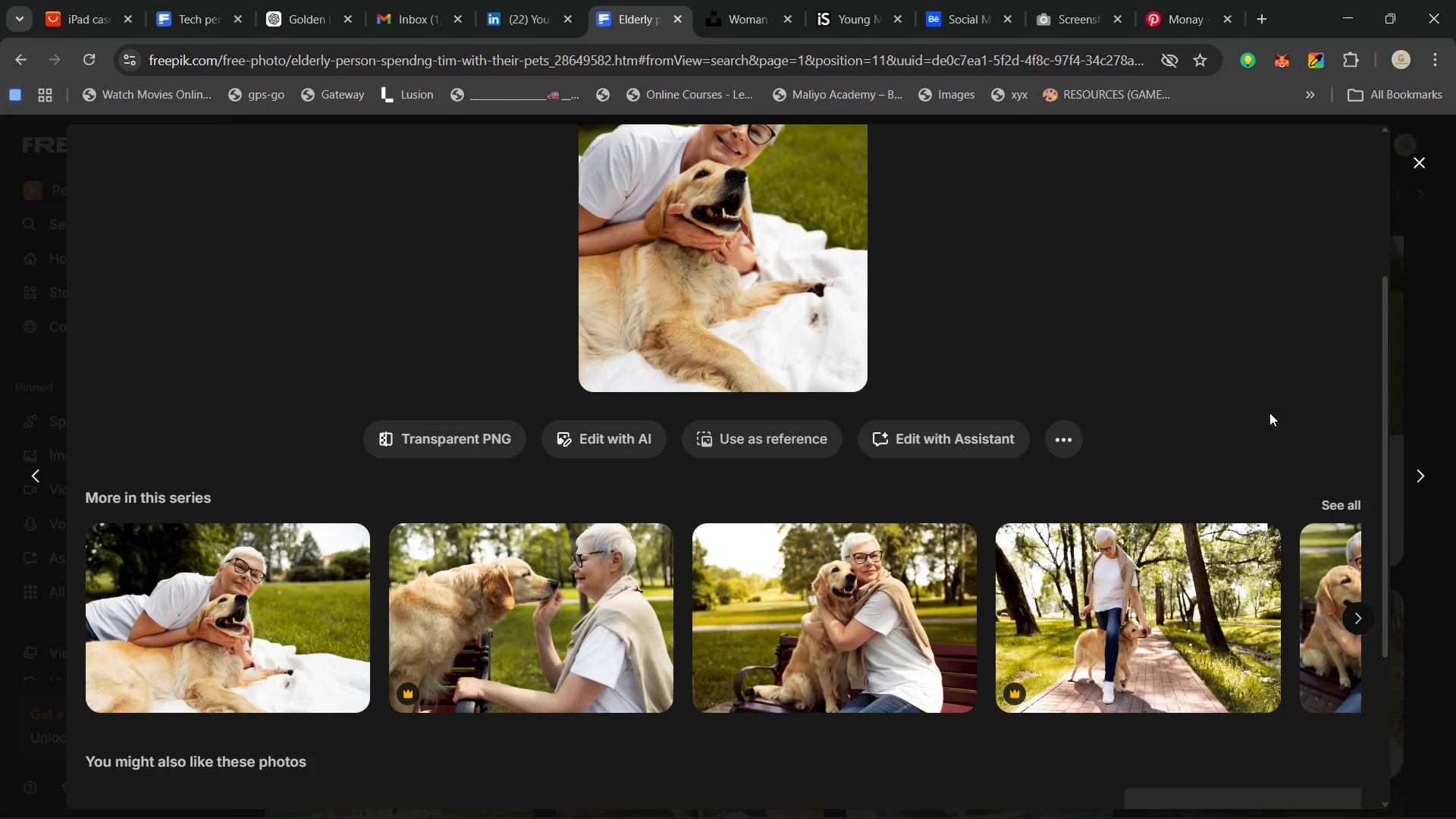 
scroll: coordinate [472, 547], scroll_direction: up, amount: 3.0
 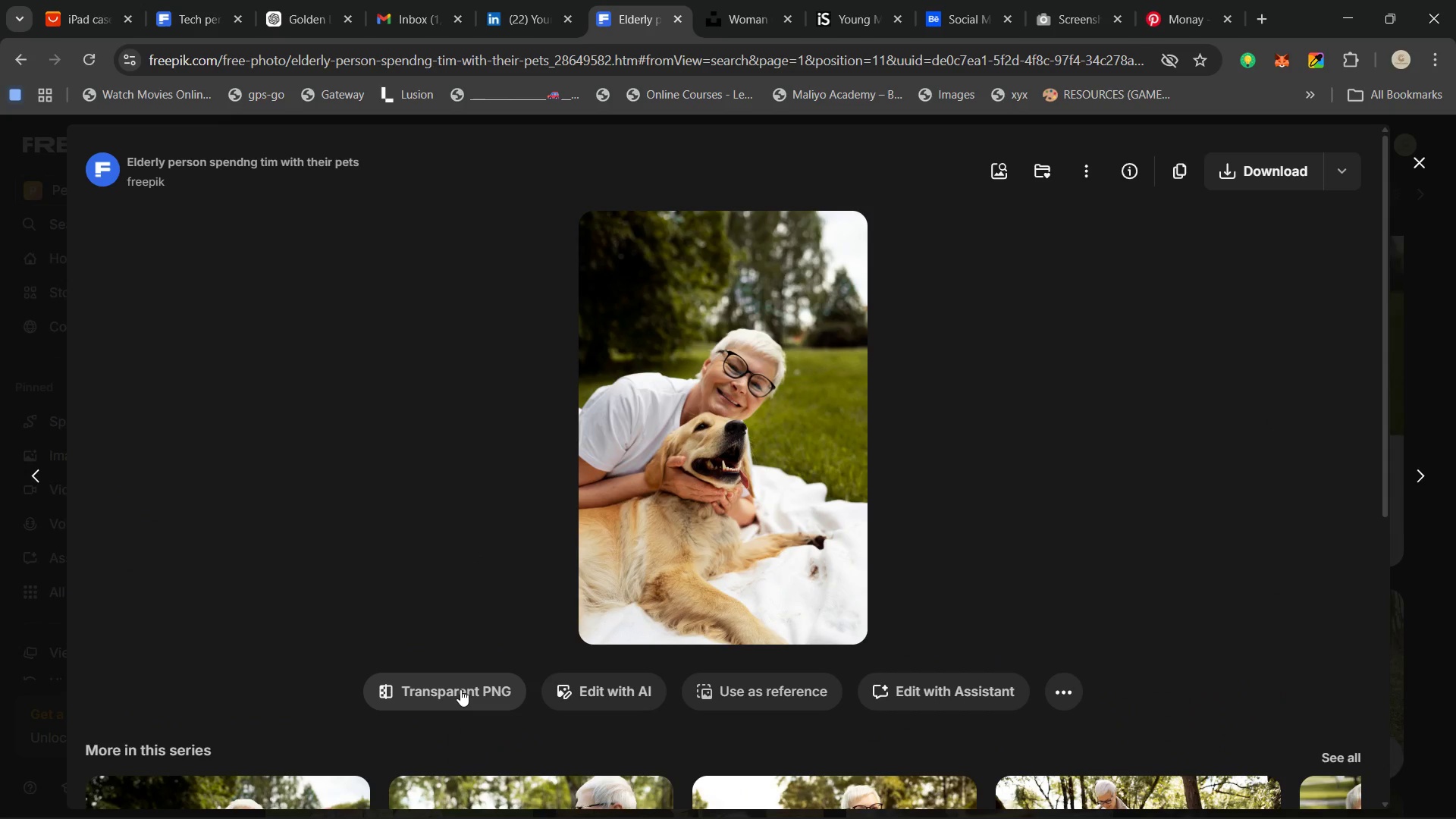 
left_click([460, 689])
 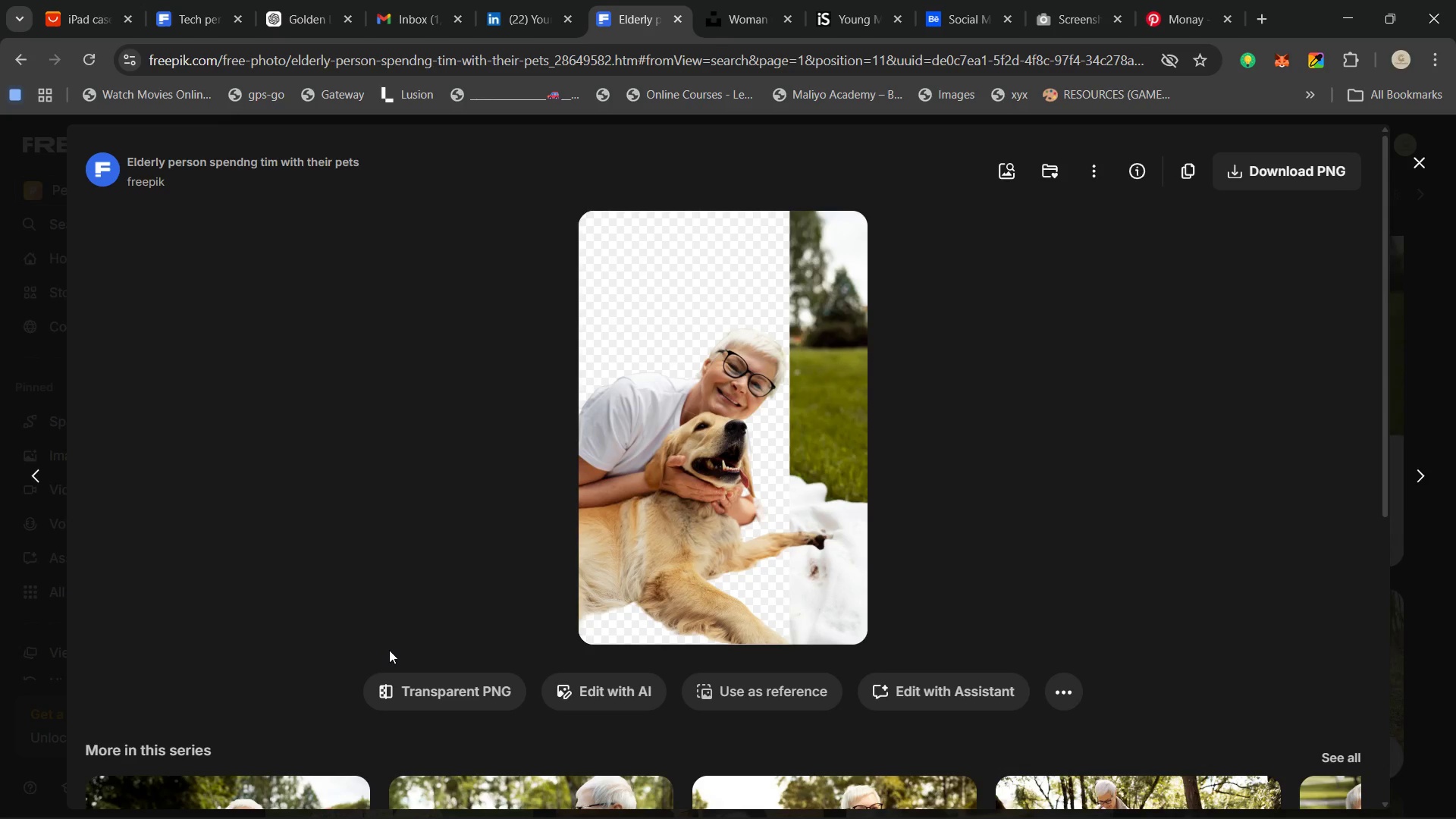 
wait(14.78)
 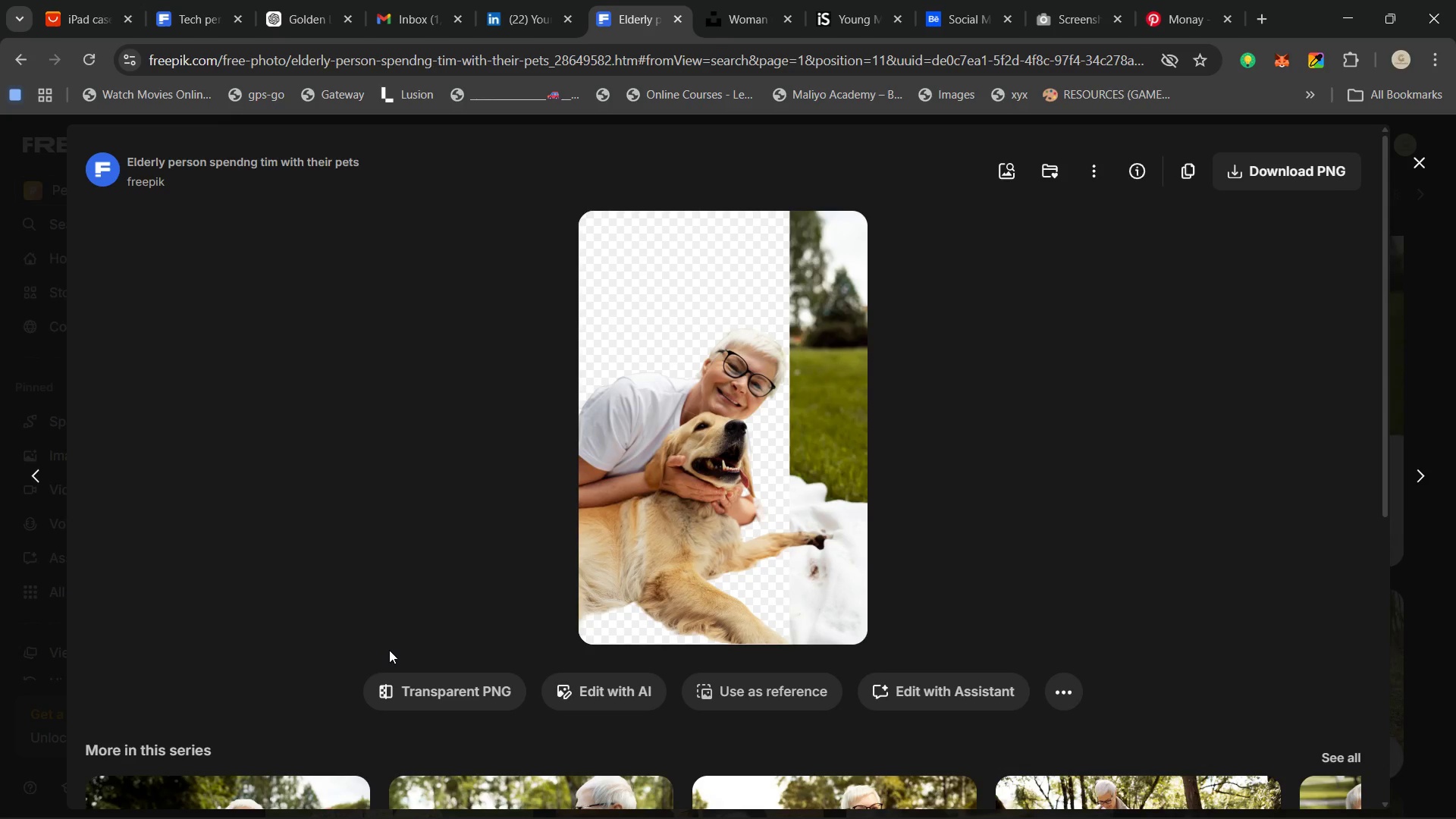 
left_click([1284, 158])
 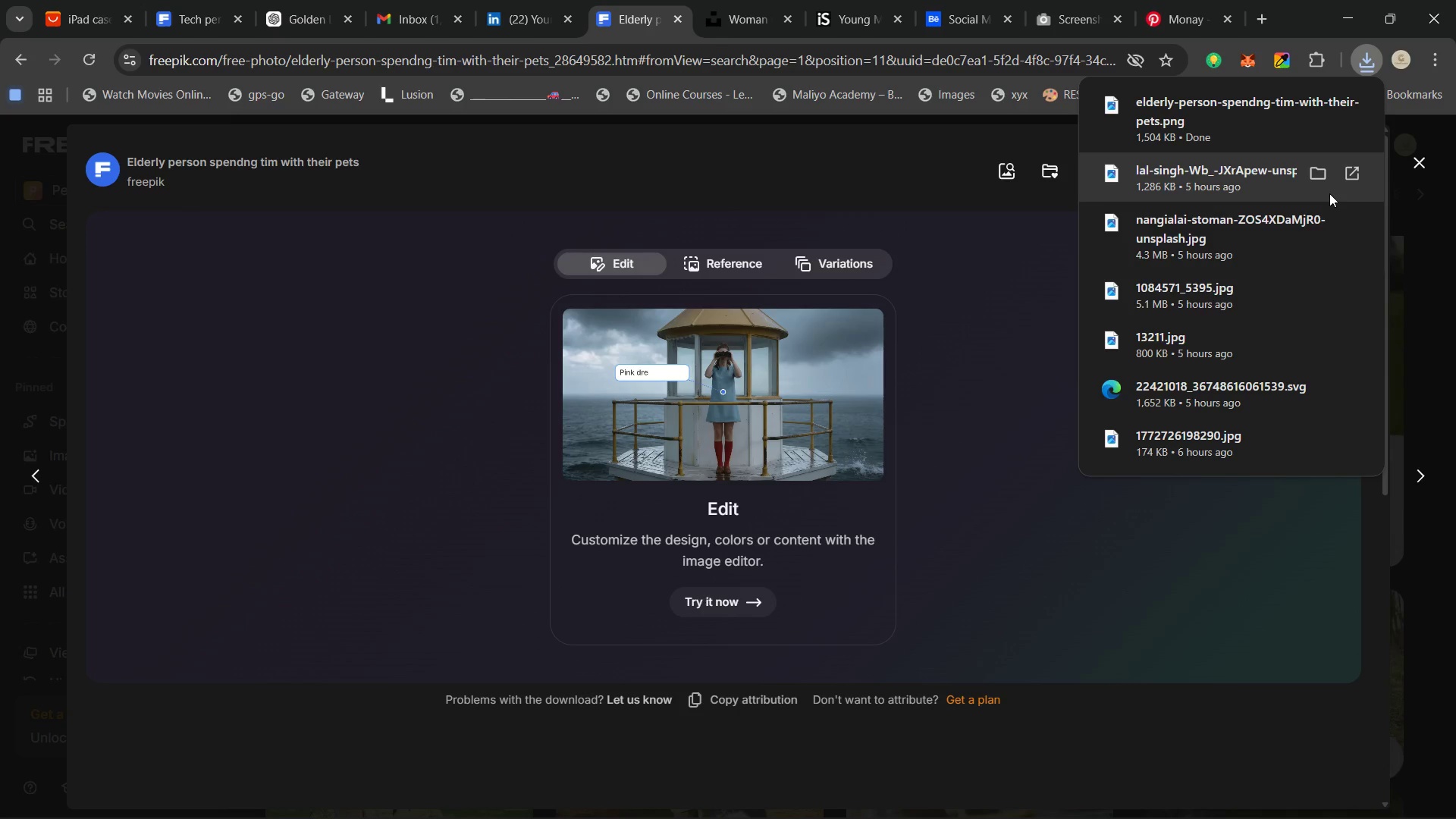 
wait(18.97)
 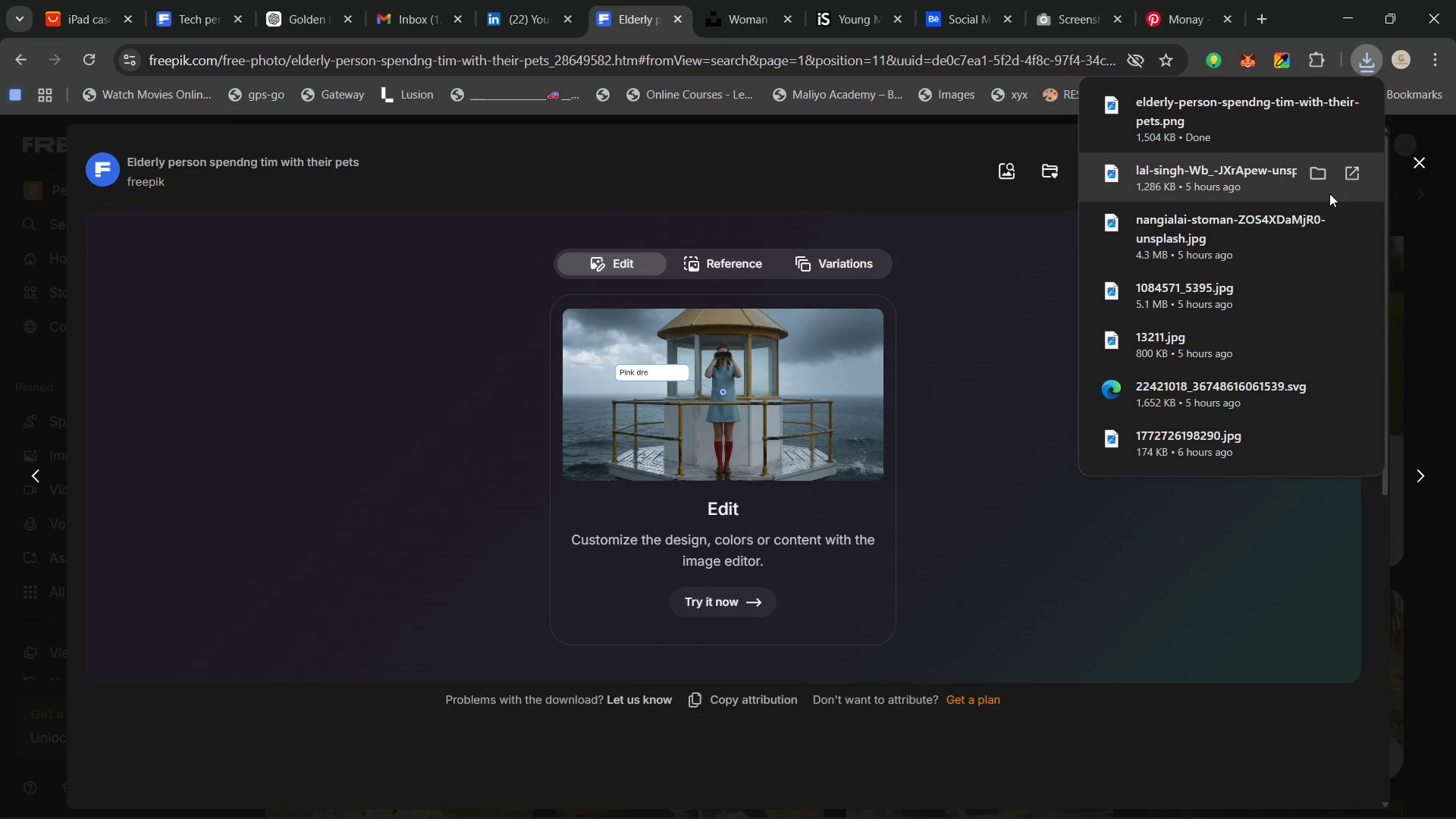 
left_click([1417, 154])
 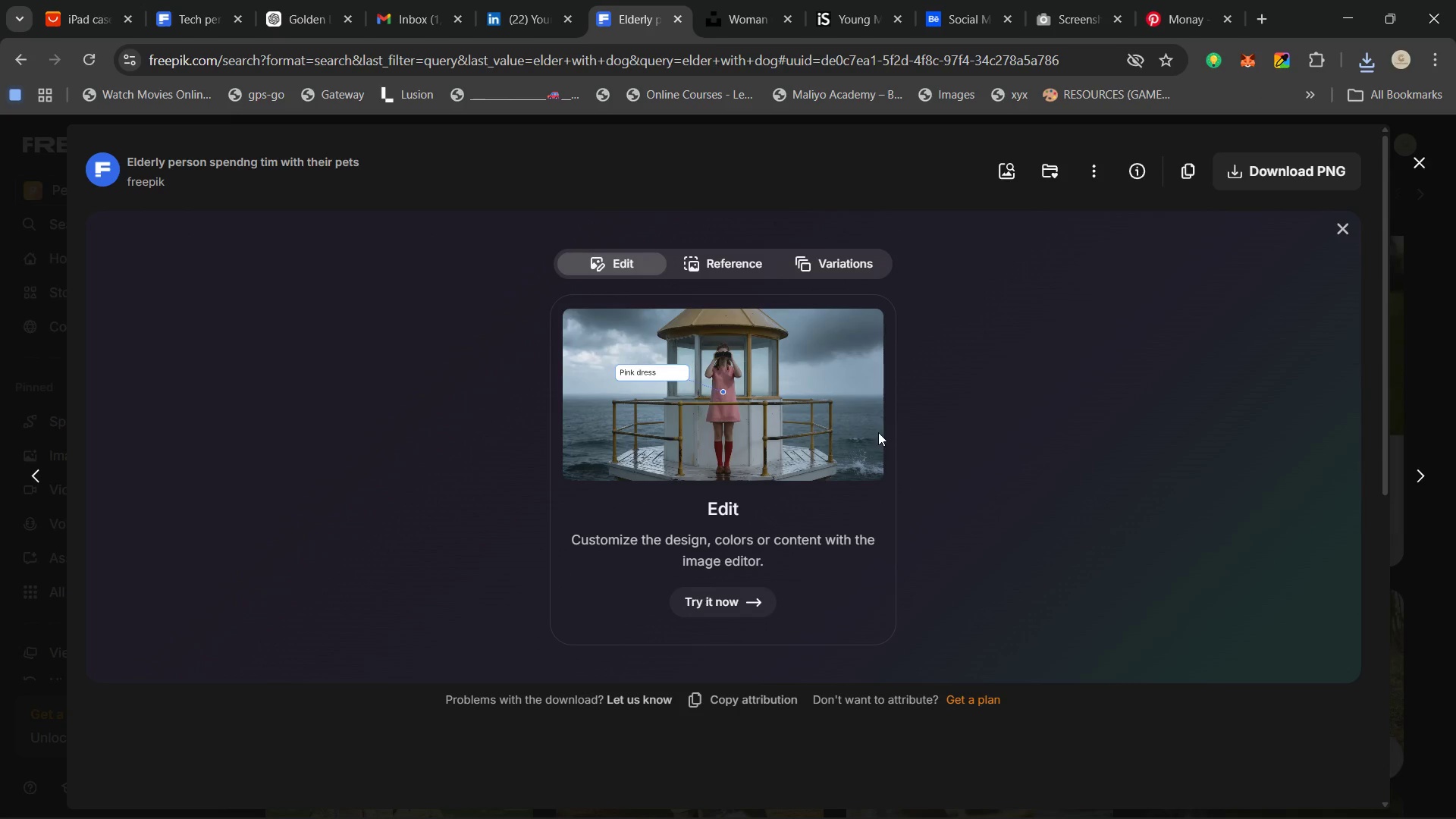 
scroll: coordinate [962, 428], scroll_direction: down, amount: 2.0
 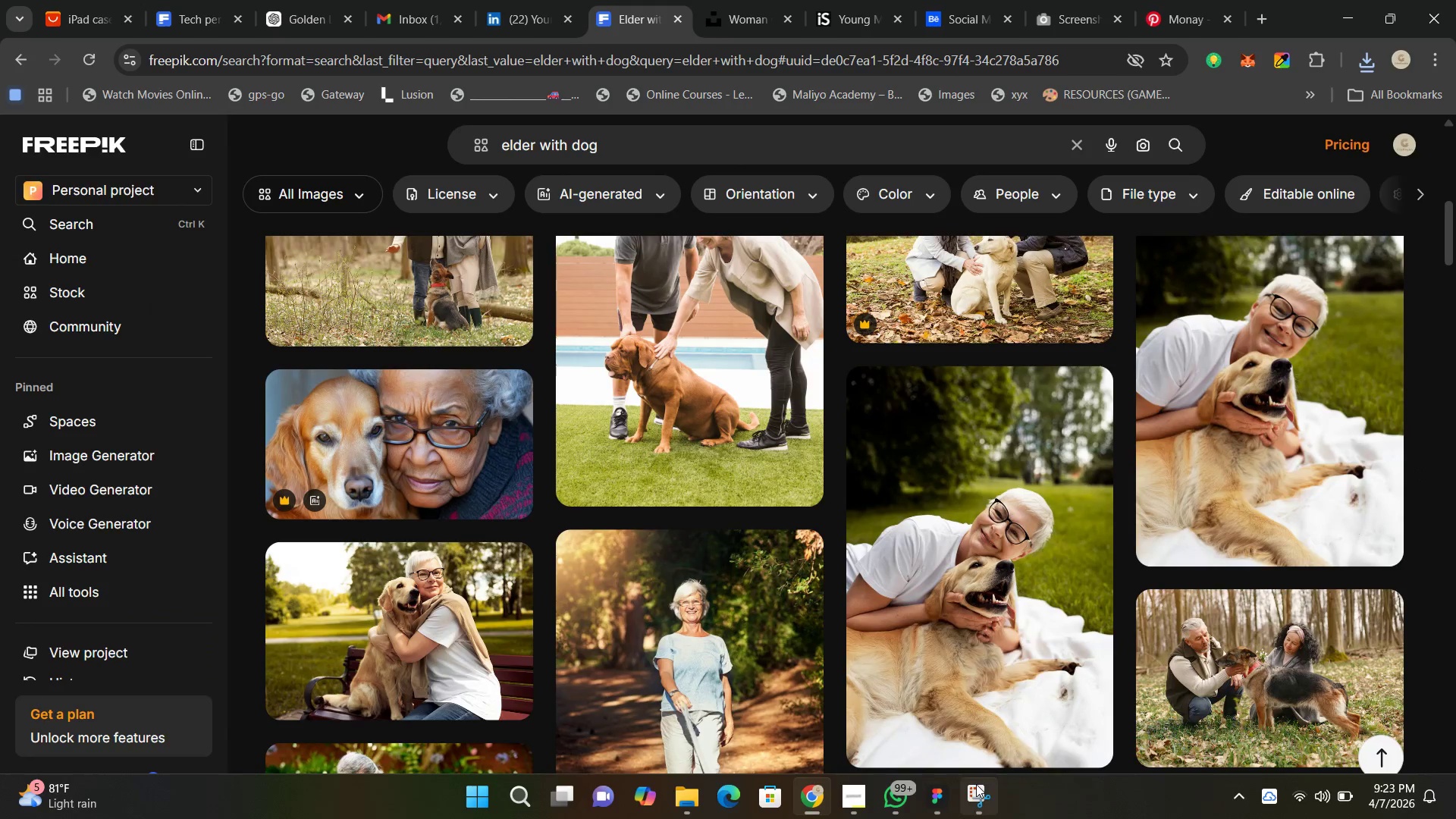 
left_click([921, 809])
 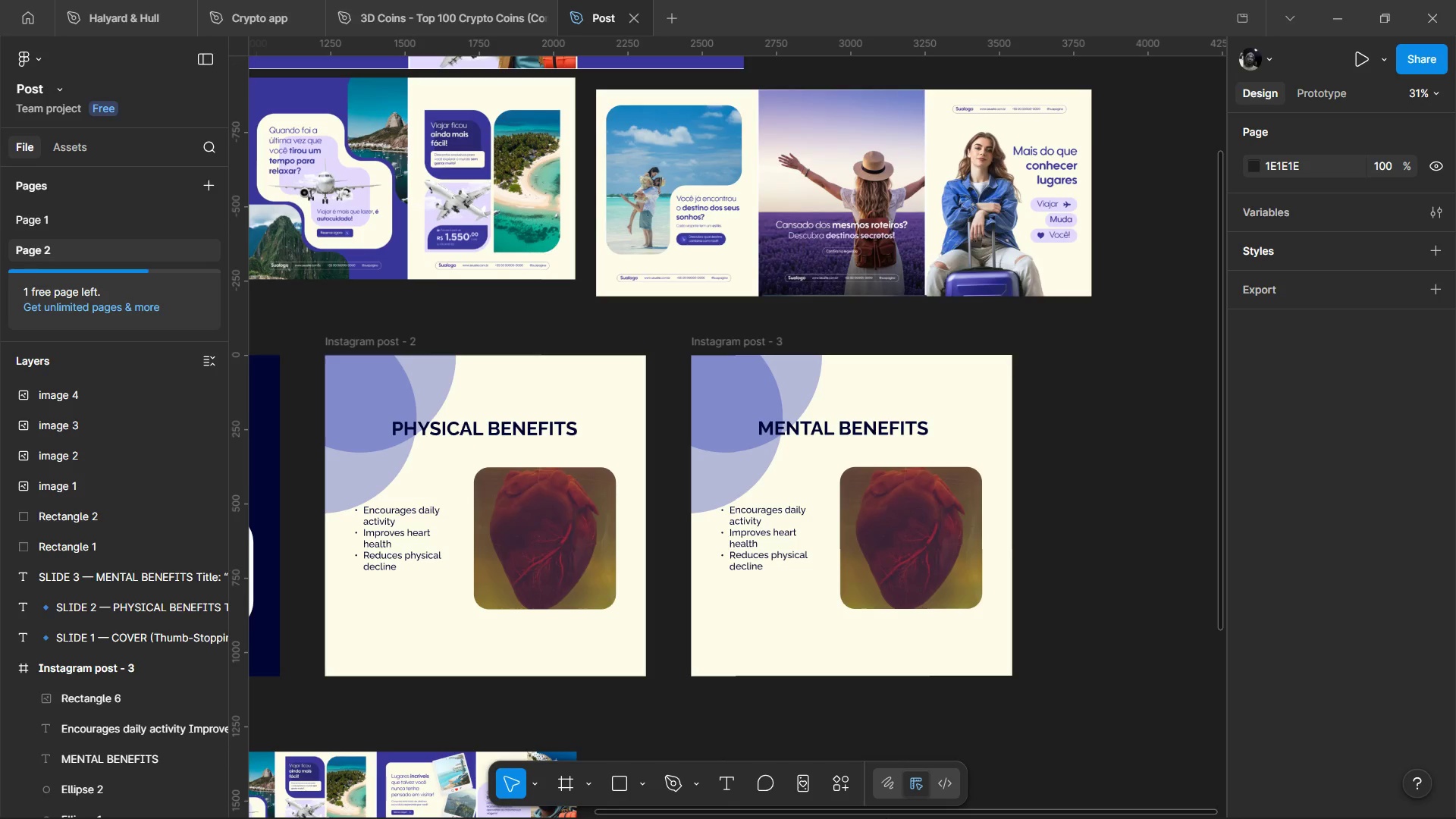 
mouse_move([873, 792])
 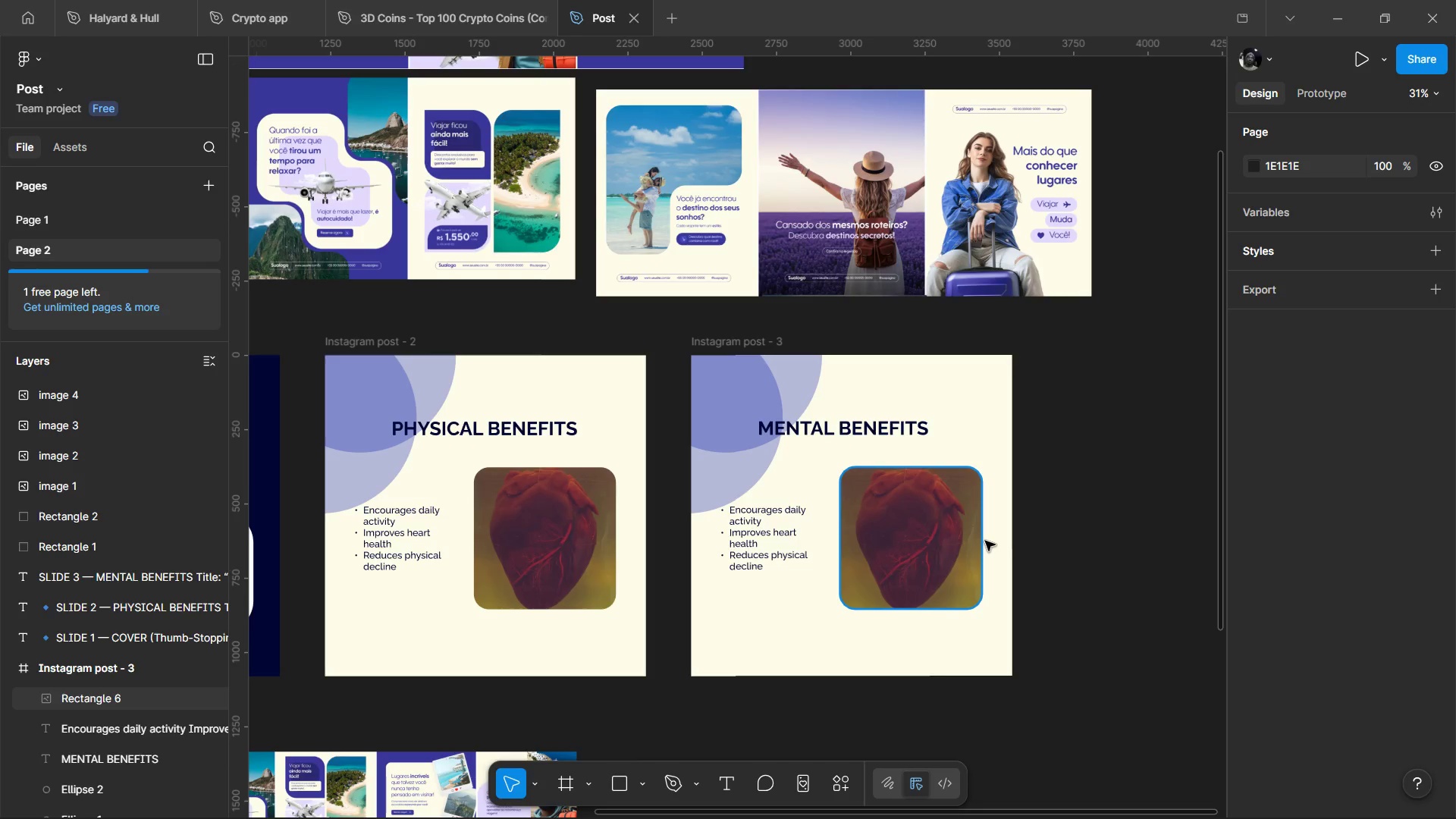 
left_click([927, 486])
 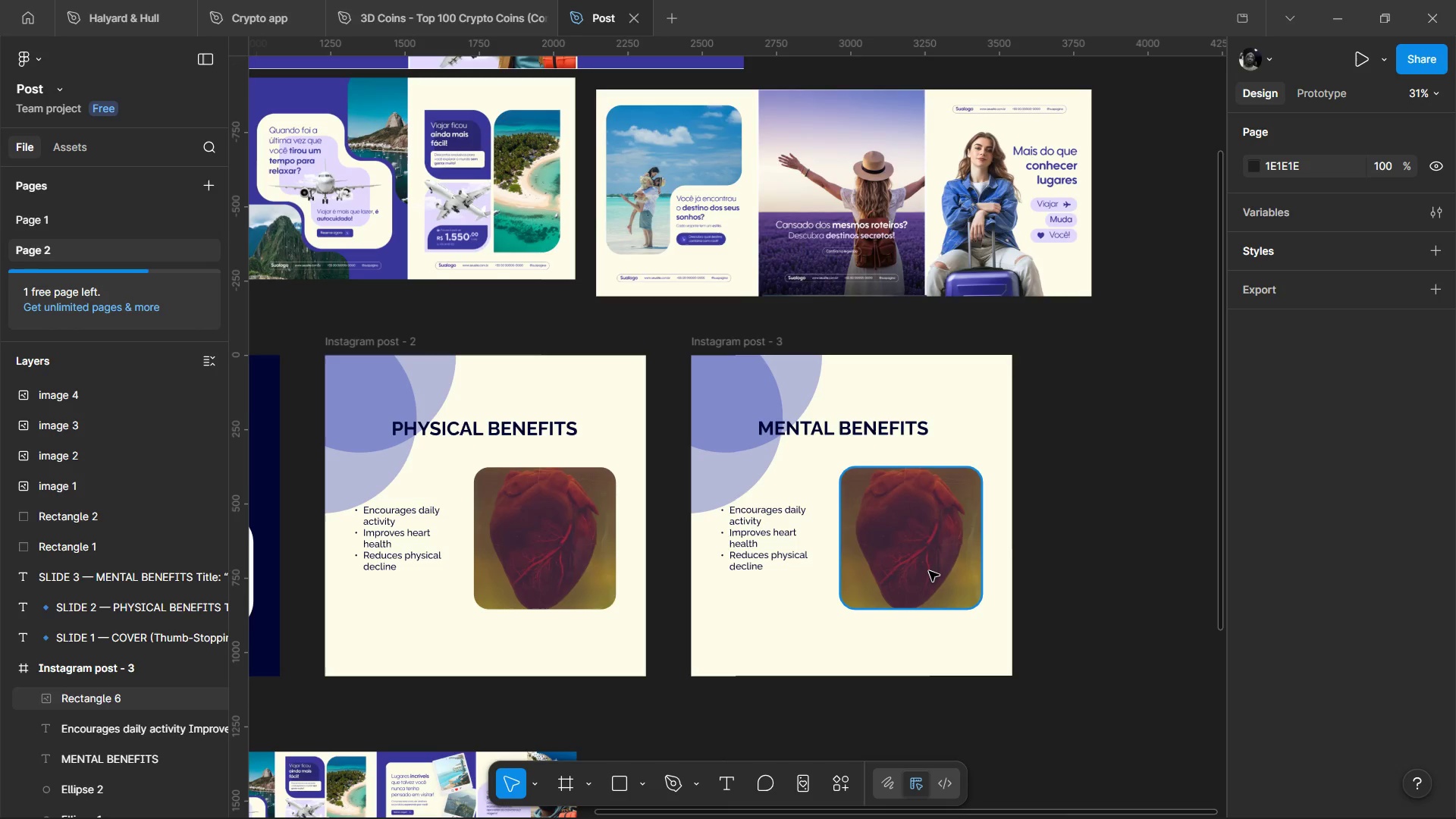 
key(Delete)
 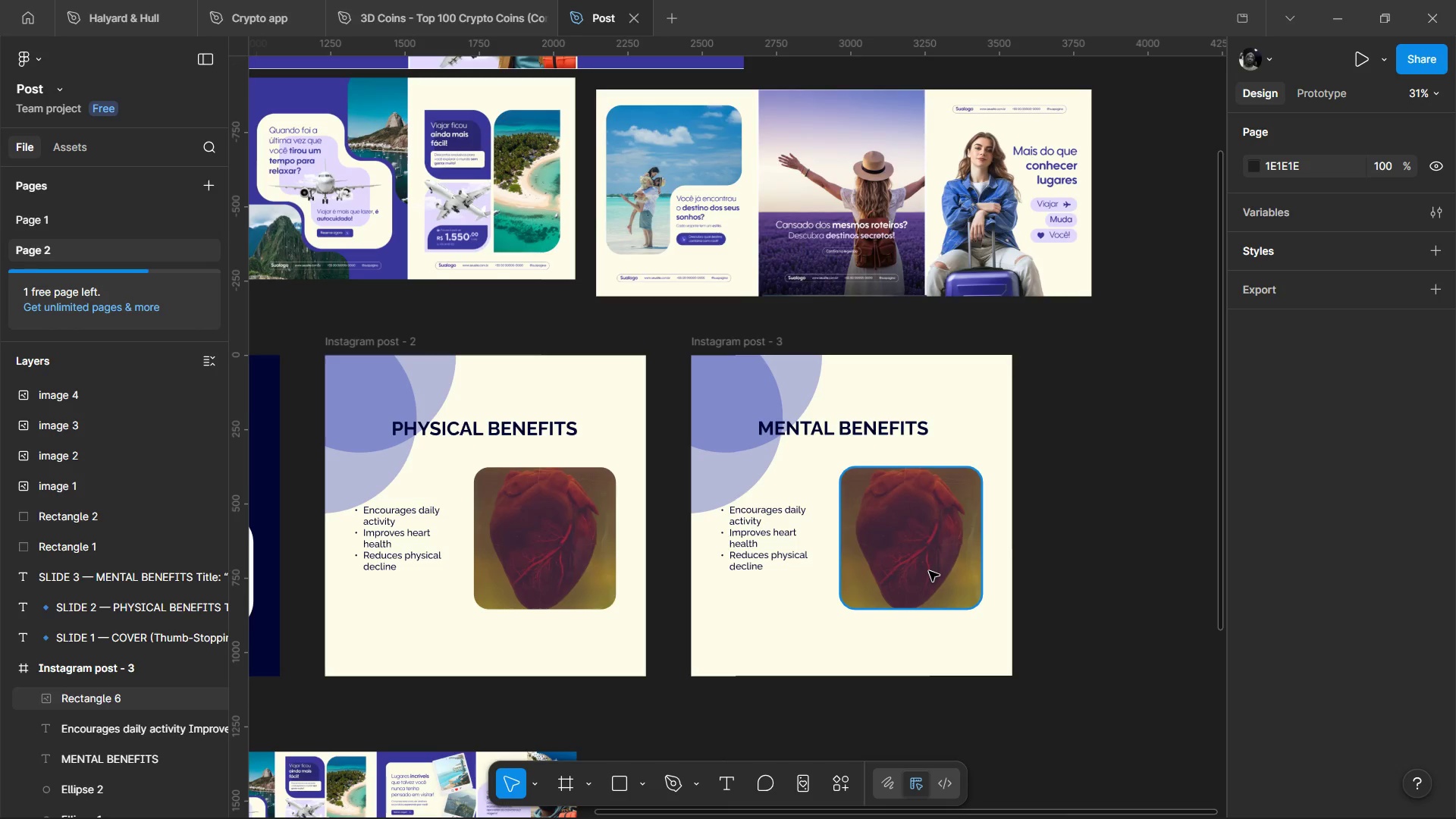 
key(Delete)
 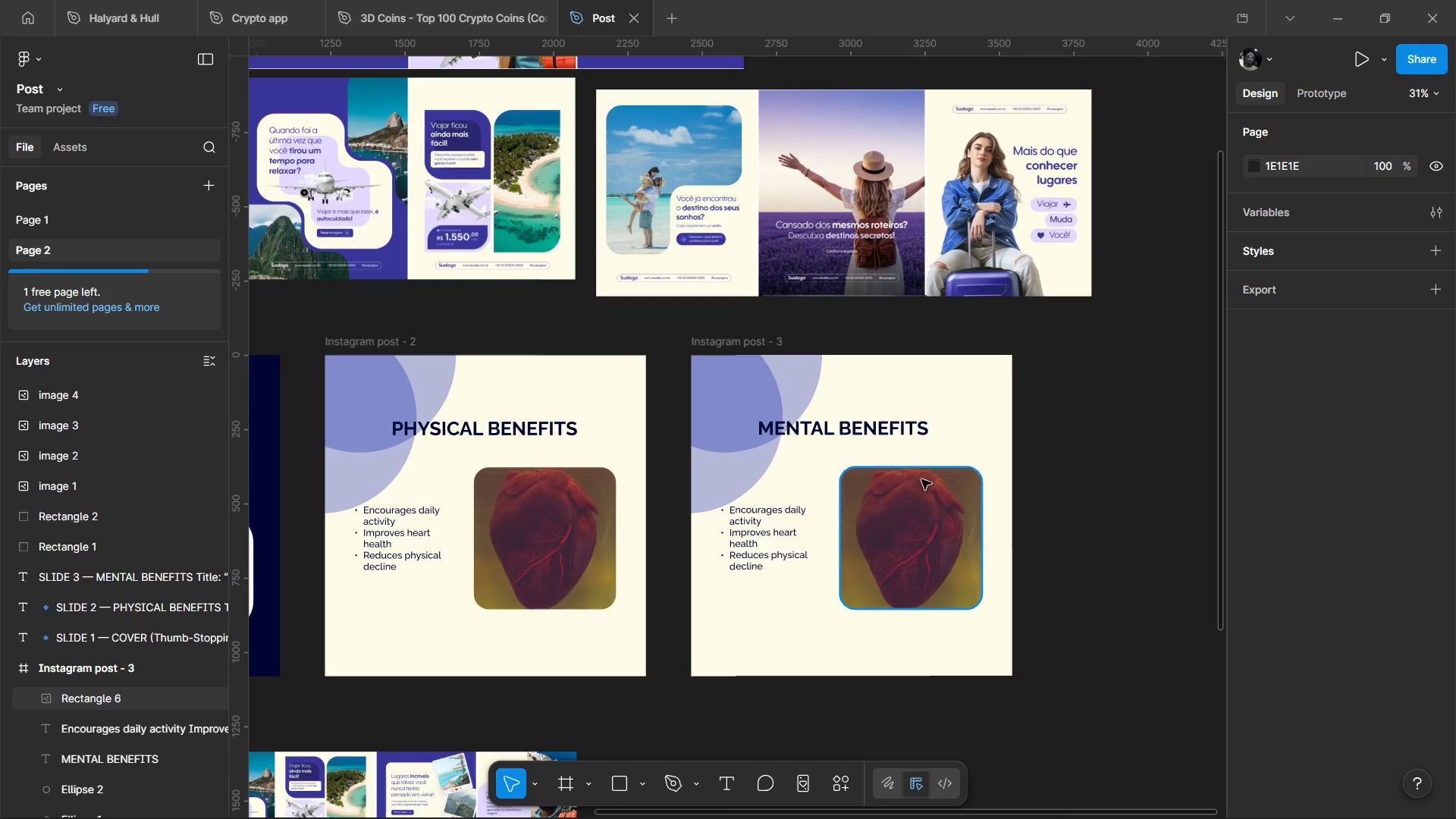 
left_click([949, 526])
 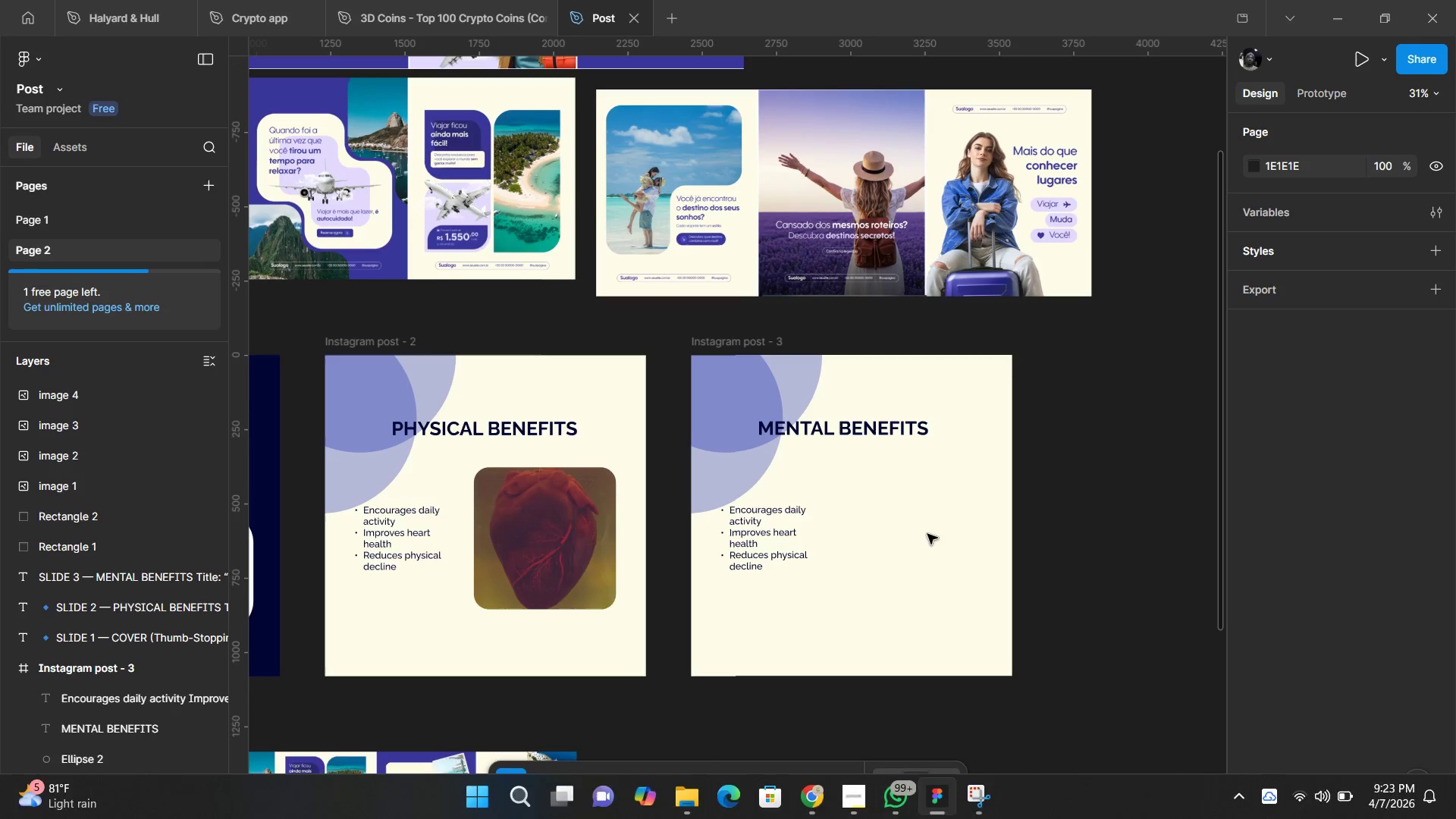 
wait(6.3)
 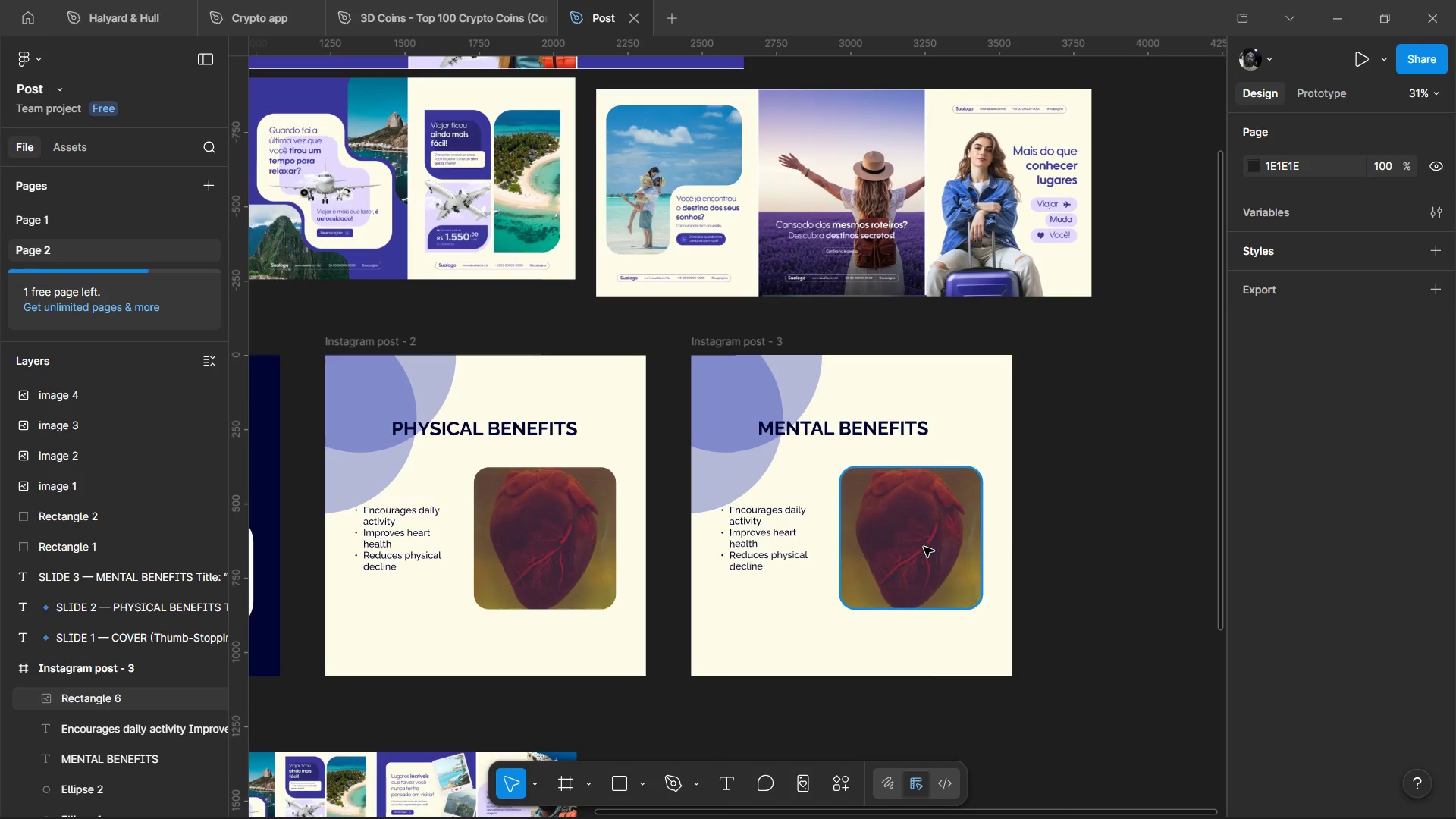 
hold_key(key=ControlLeft, duration=0.78)
scroll: coordinate [1096, 568], scroll_direction: down, amount: 1.0
 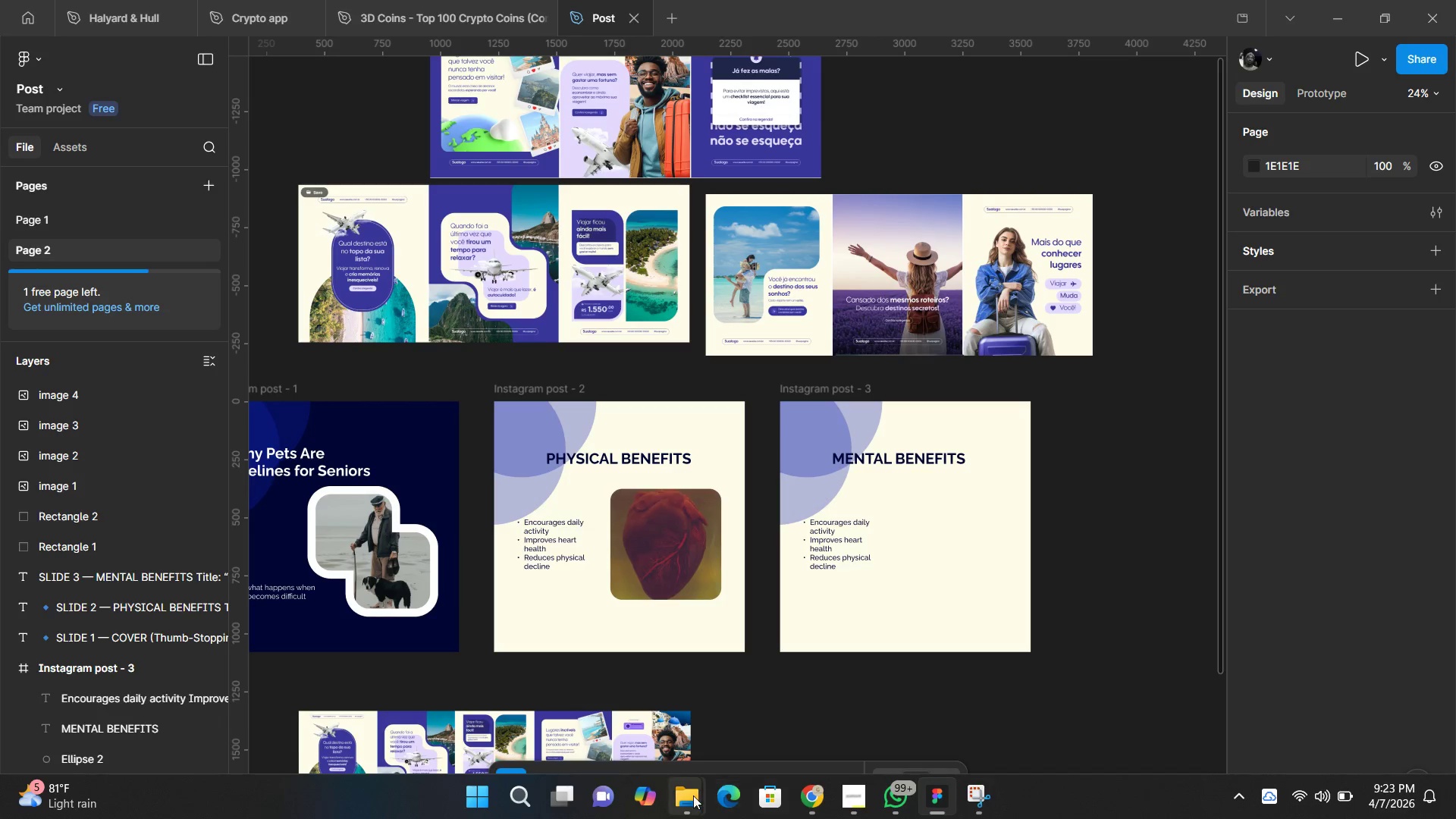 
left_click([693, 795])
 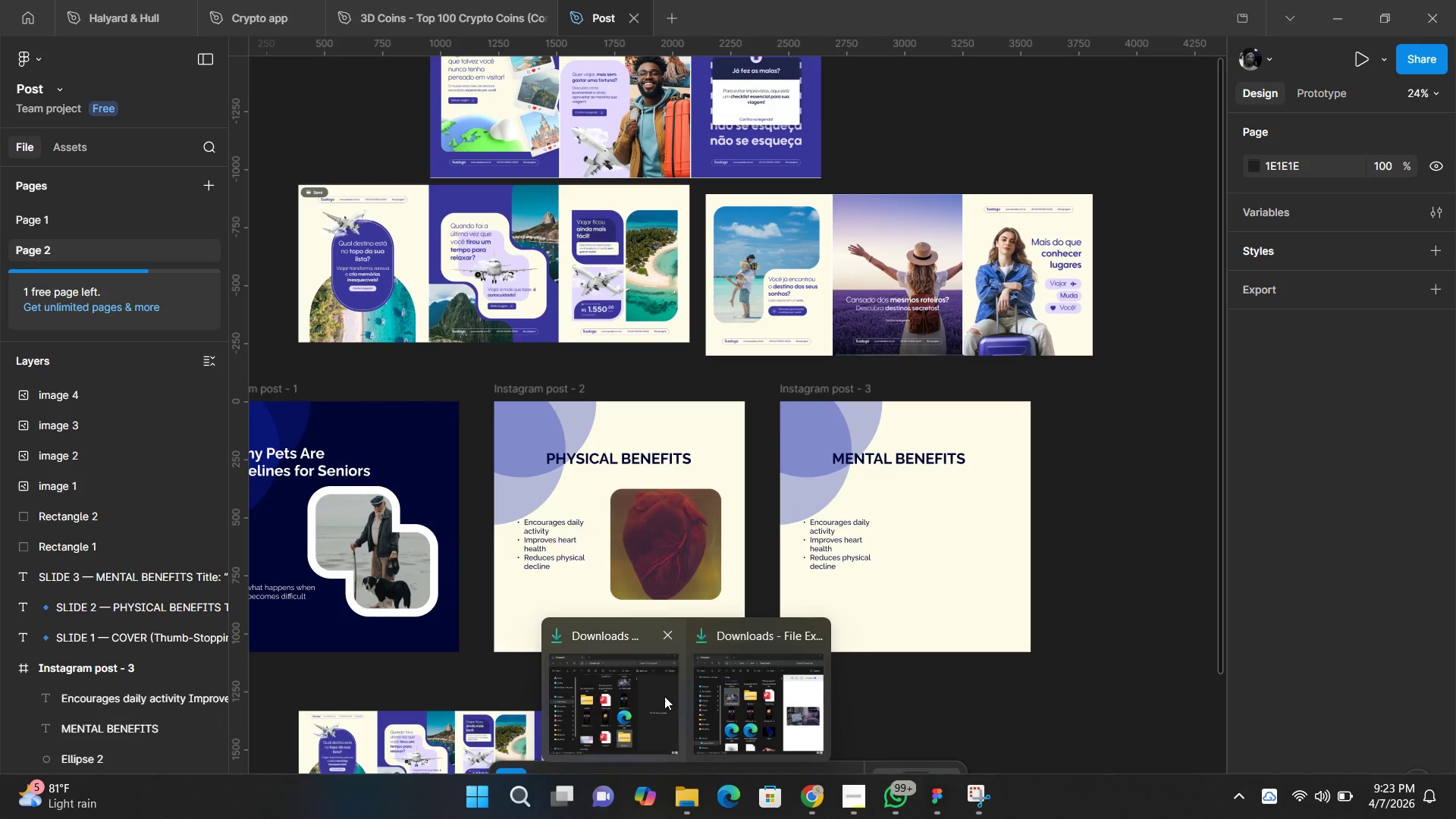 
left_click([664, 696])
 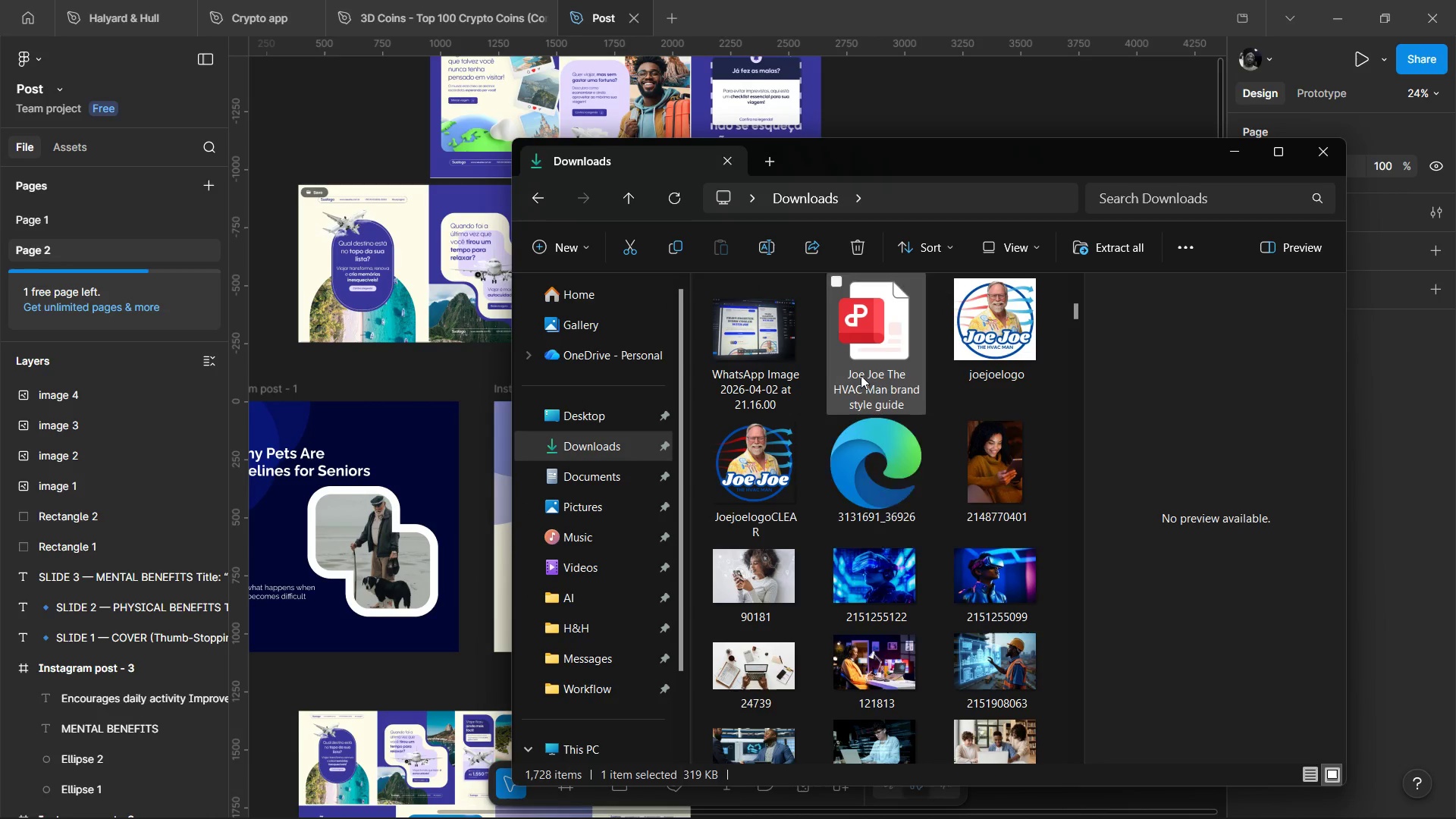 
scroll: coordinate [900, 424], scroll_direction: up, amount: 14.0
 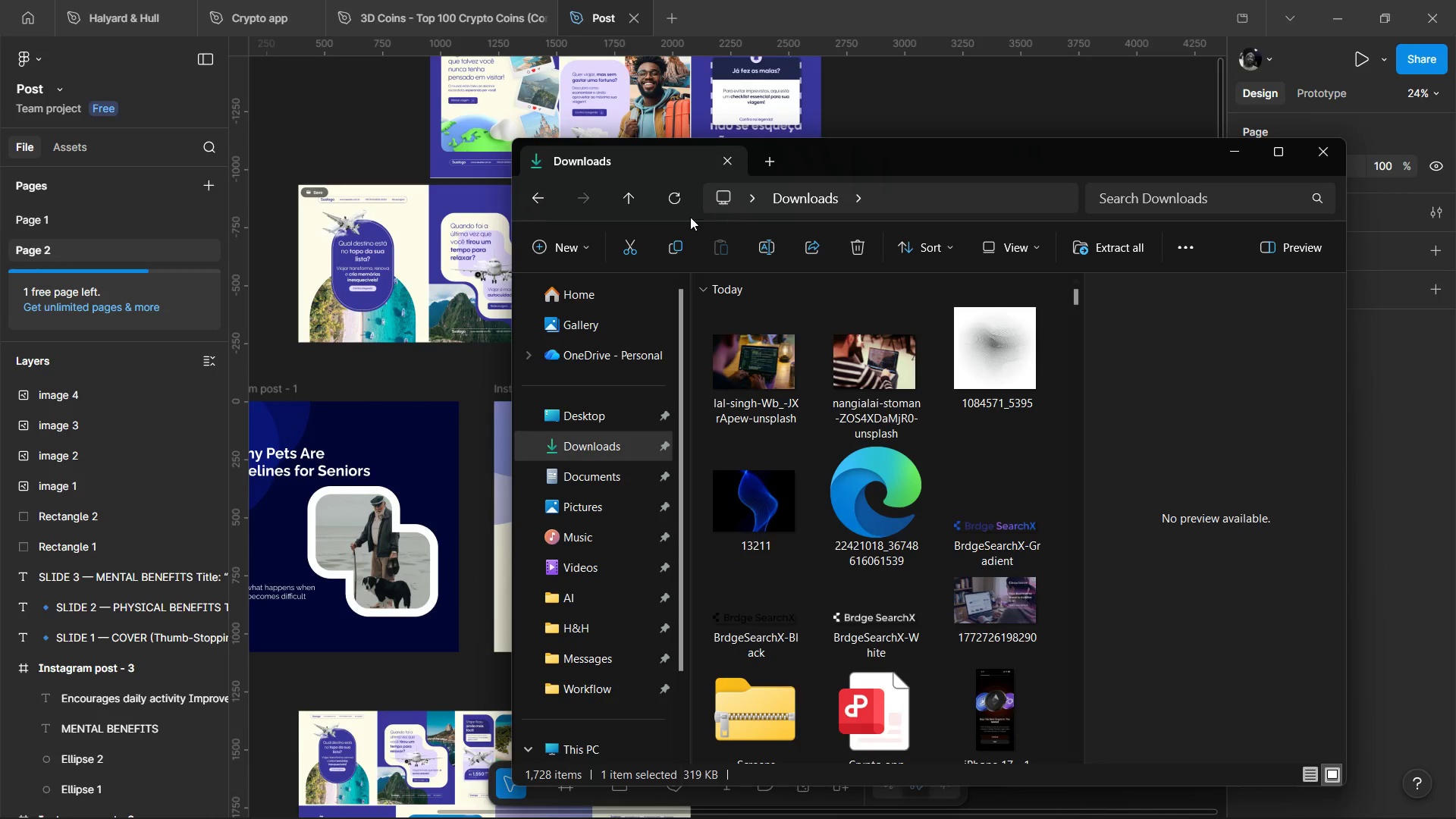 
left_click([680, 199])
 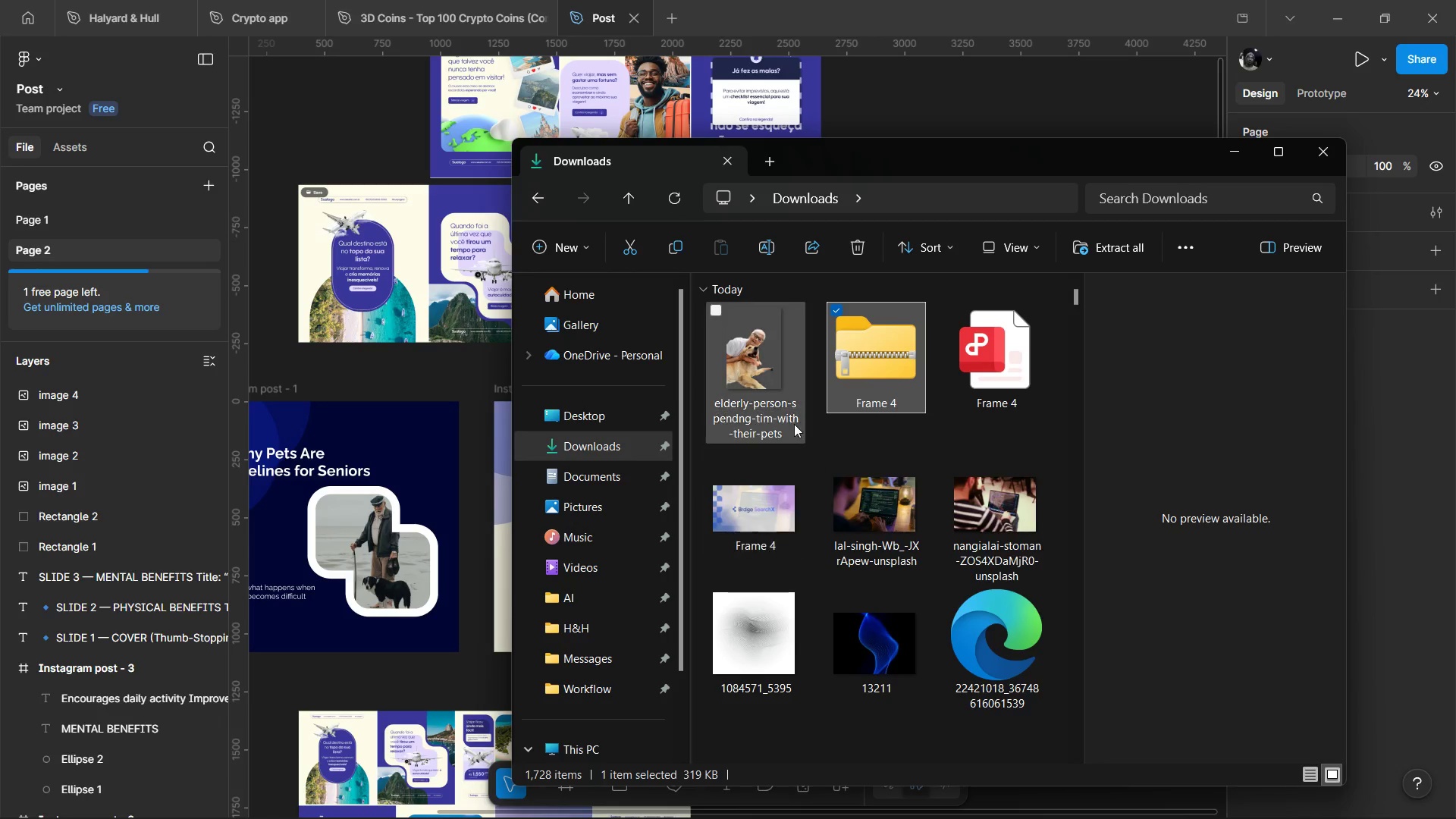 
left_click([786, 379])
 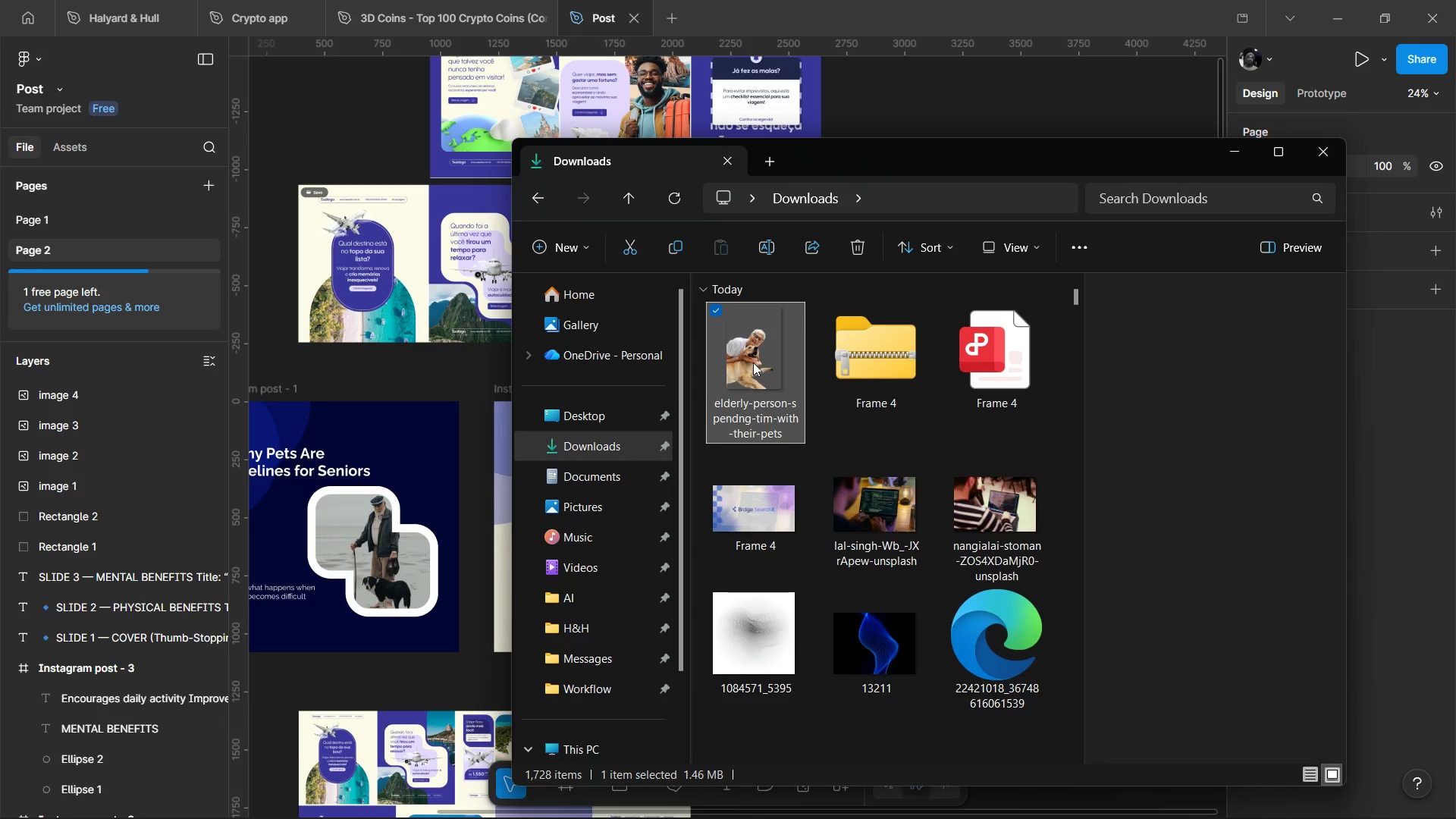 
left_click_drag(start_coordinate=[755, 366], to_coordinate=[948, 119])
 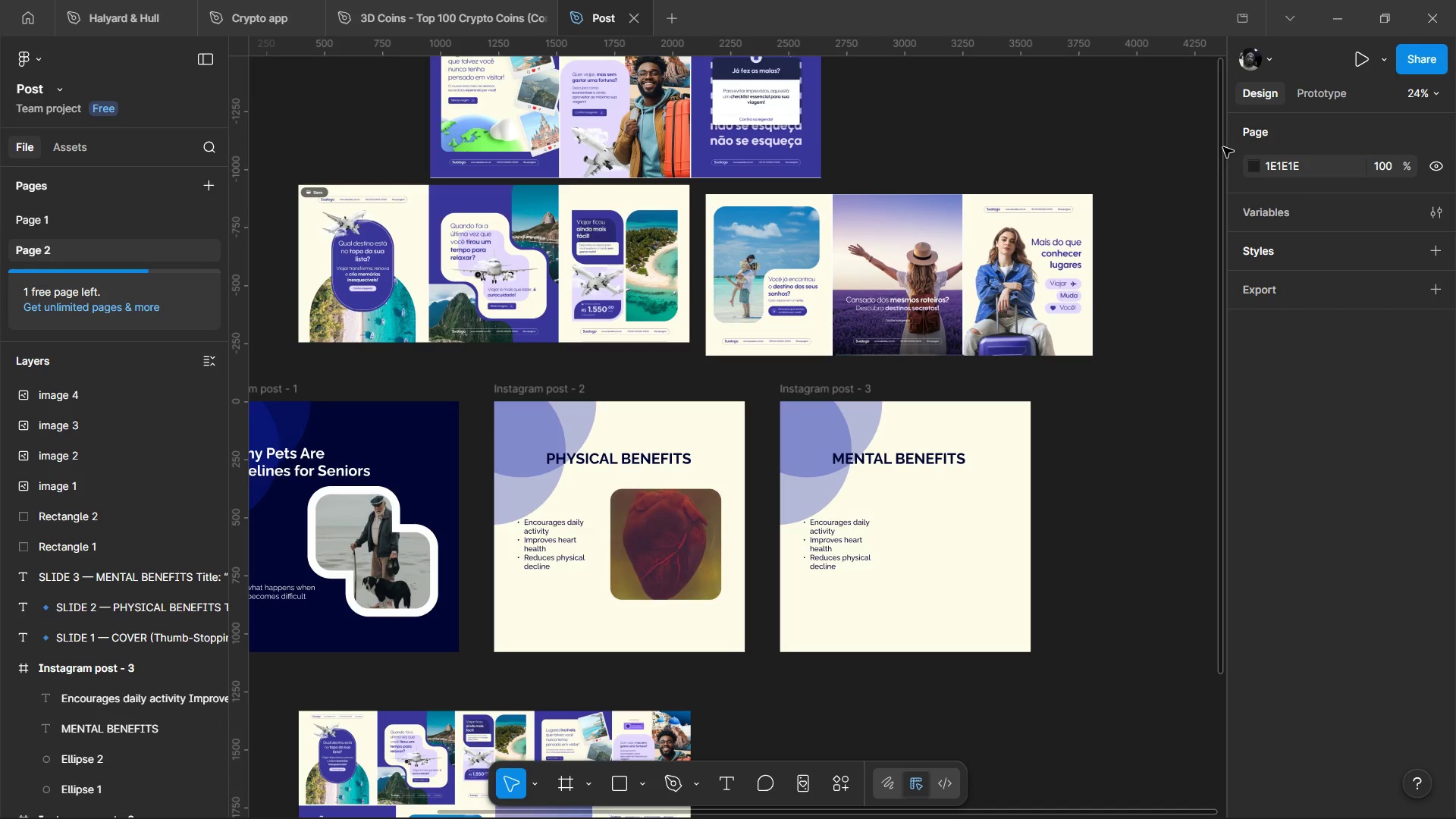 
wait(9.0)
 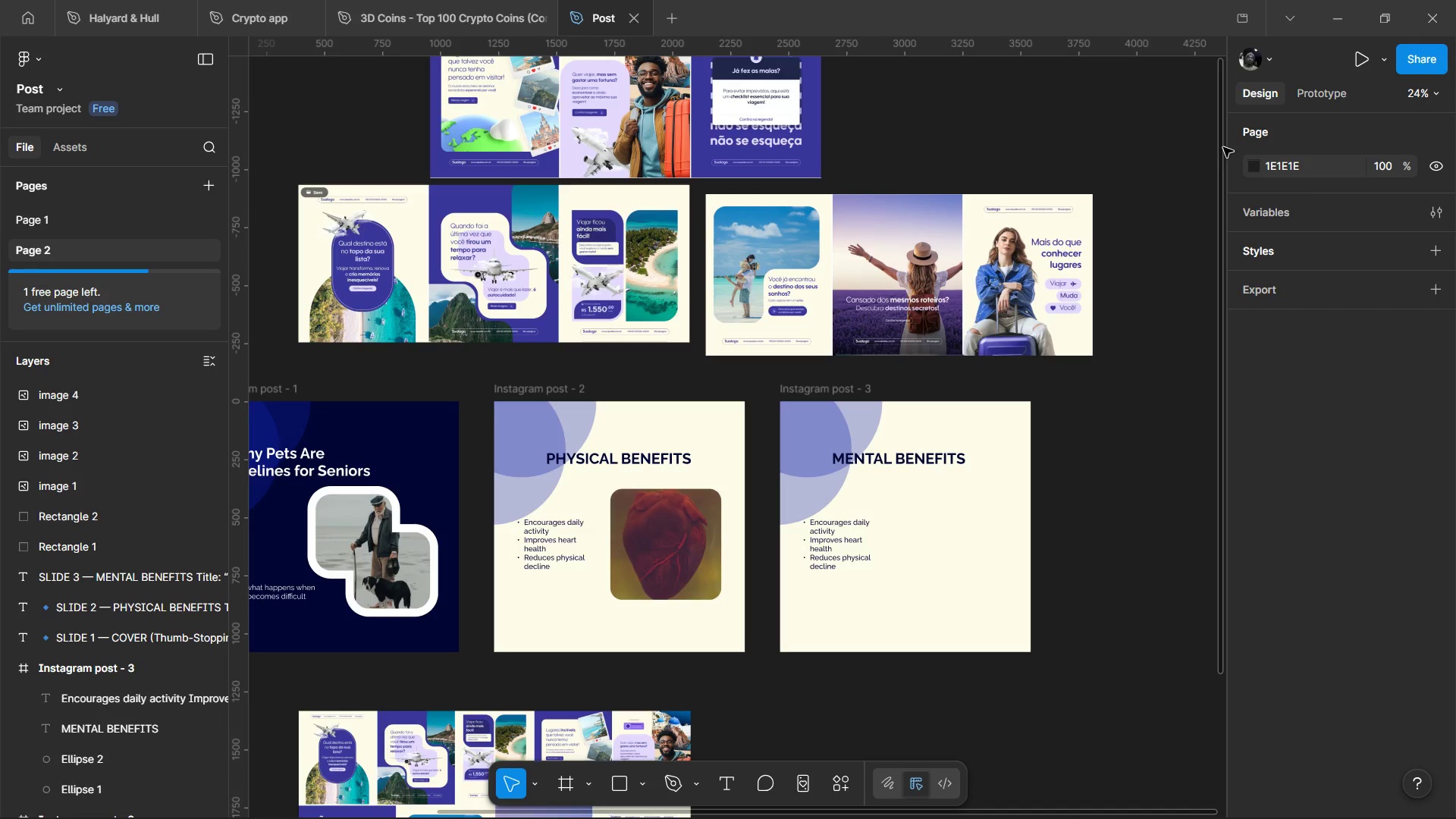 
left_click_drag(start_coordinate=[908, 207], to_coordinate=[893, 578])
 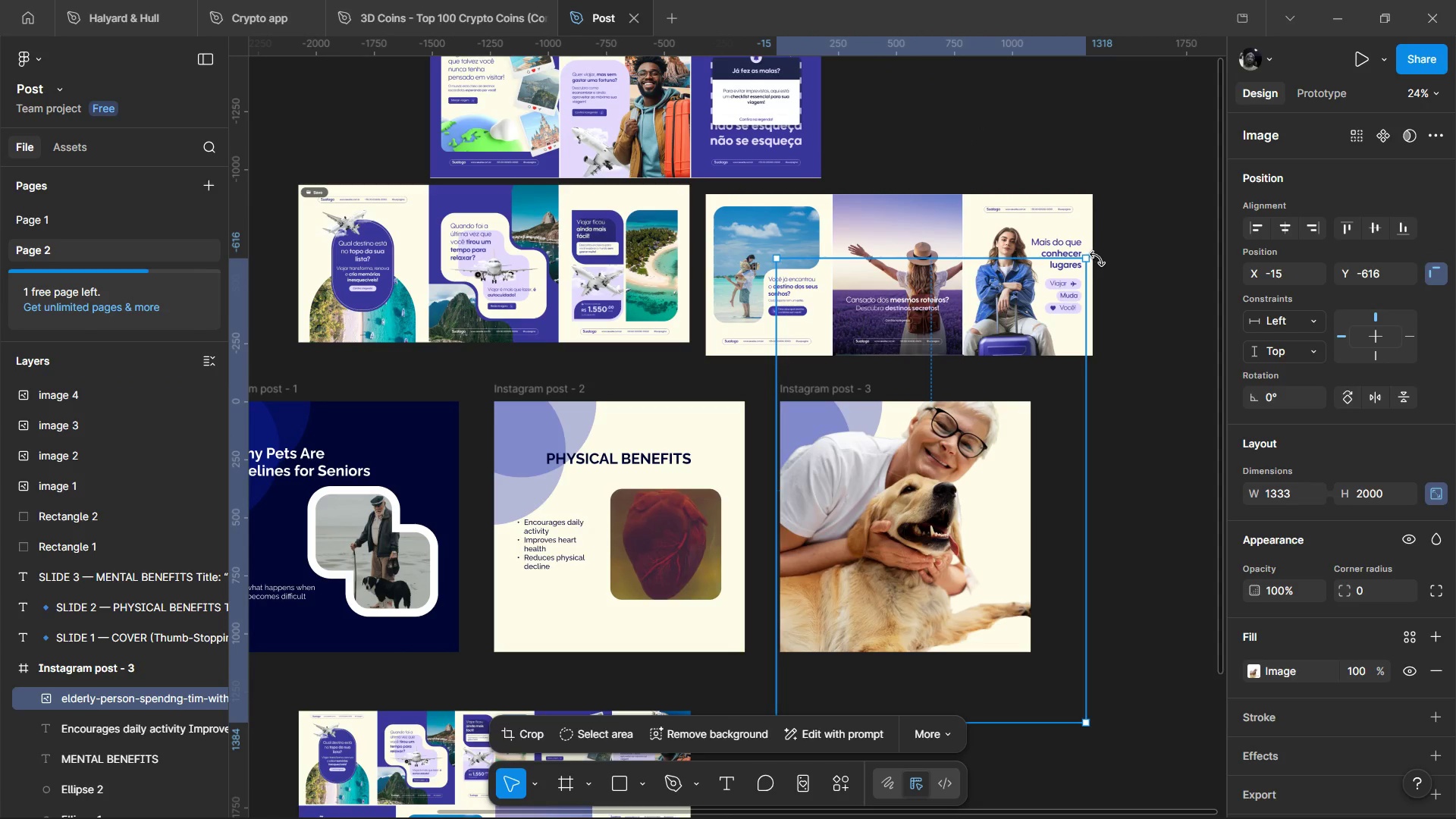 
left_click_drag(start_coordinate=[1084, 259], to_coordinate=[956, 456])
 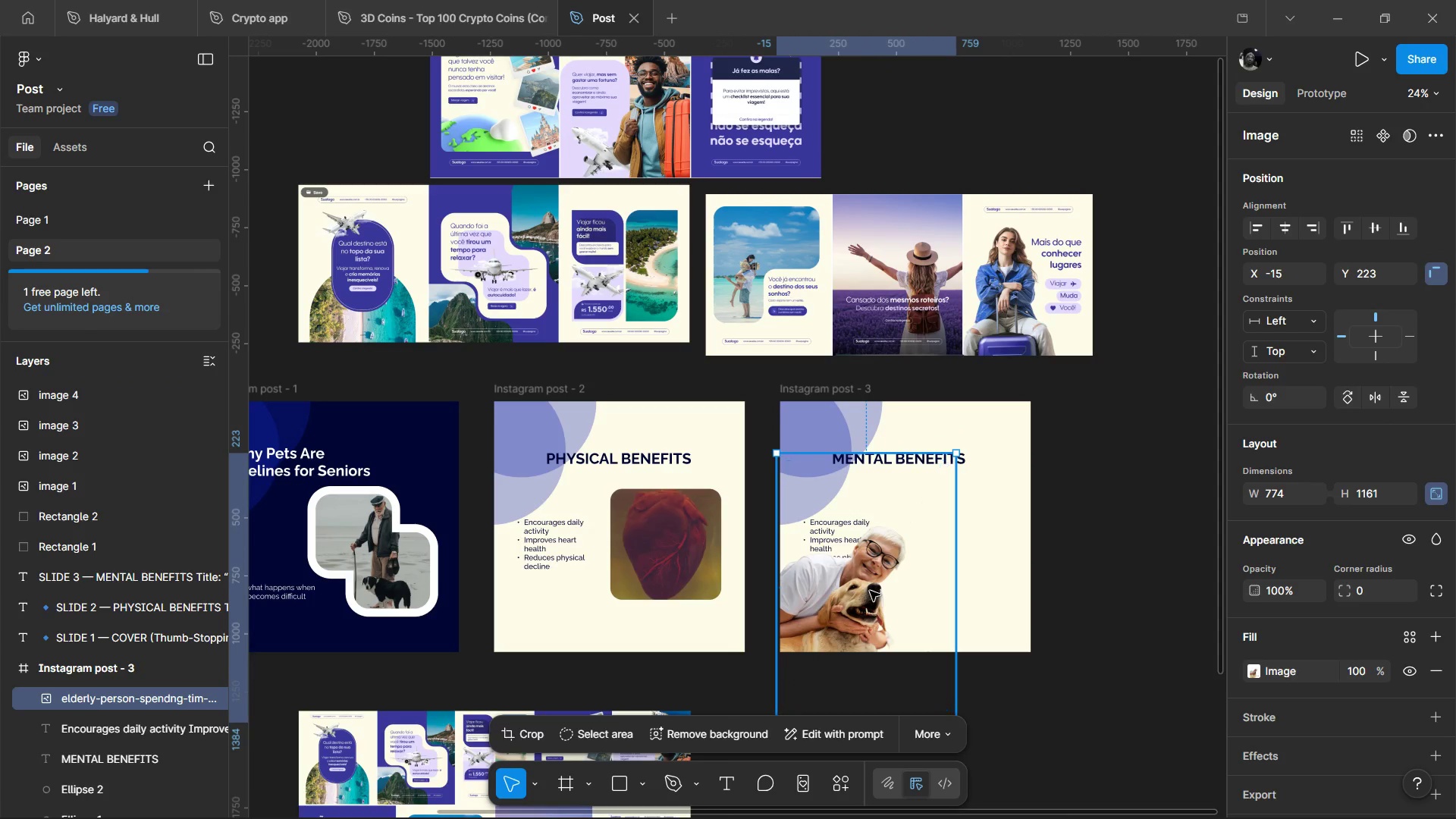 
left_click_drag(start_coordinate=[870, 591], to_coordinate=[964, 577])
 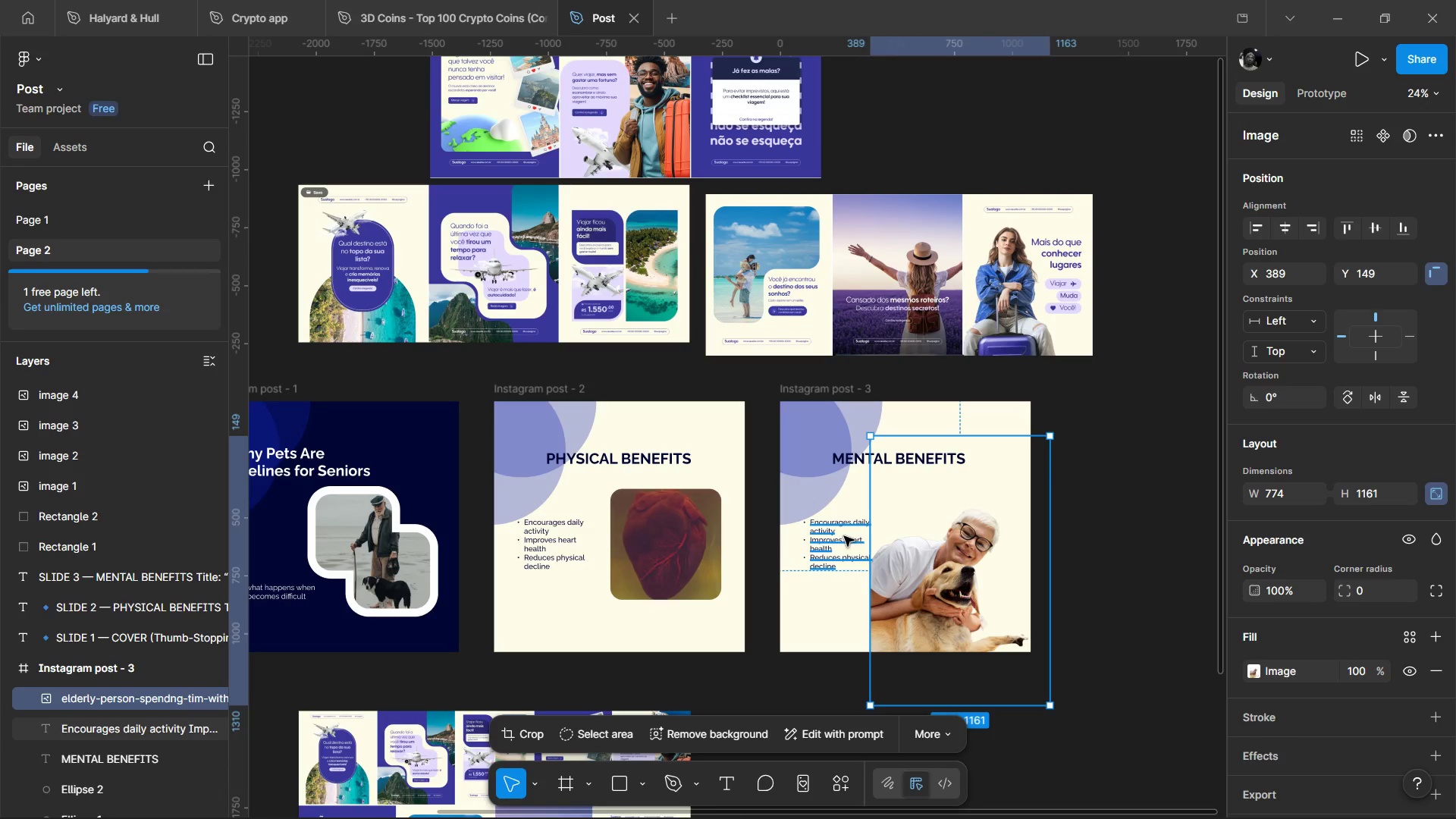 
left_click_drag(start_coordinate=[844, 536], to_coordinate=[837, 460])
 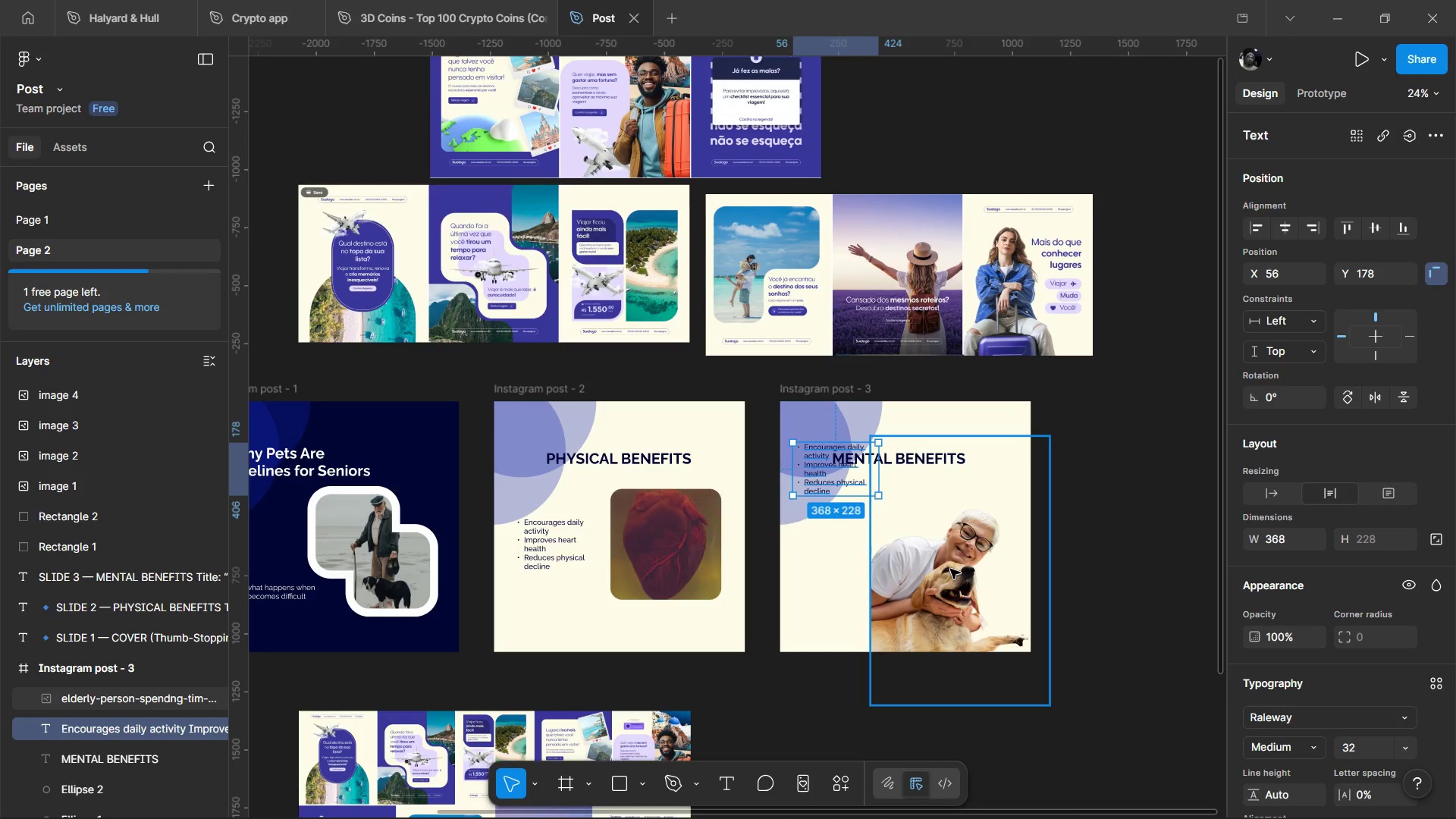 
left_click_drag(start_coordinate=[950, 569], to_coordinate=[861, 553])
 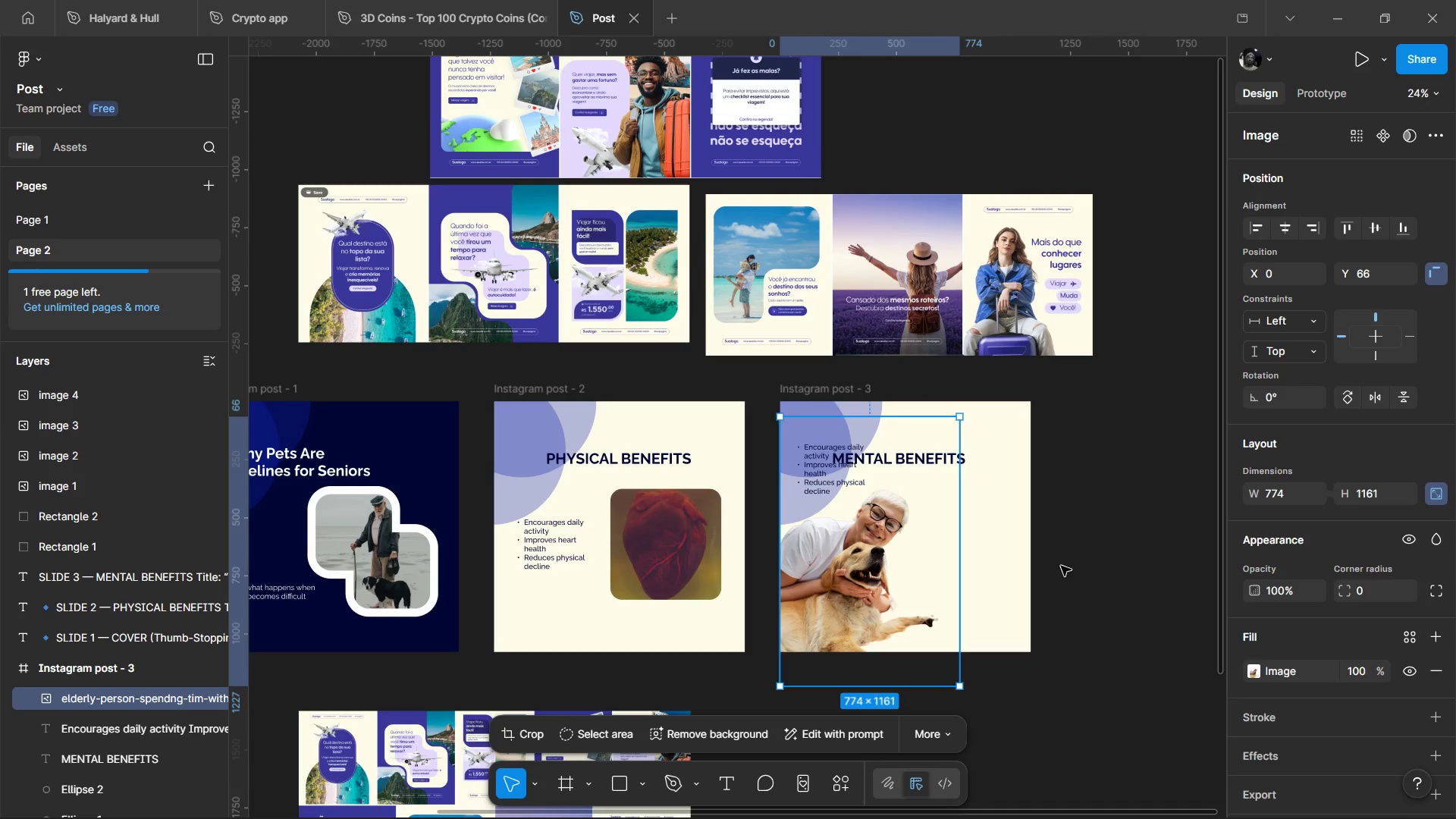 
left_click([1061, 566])
 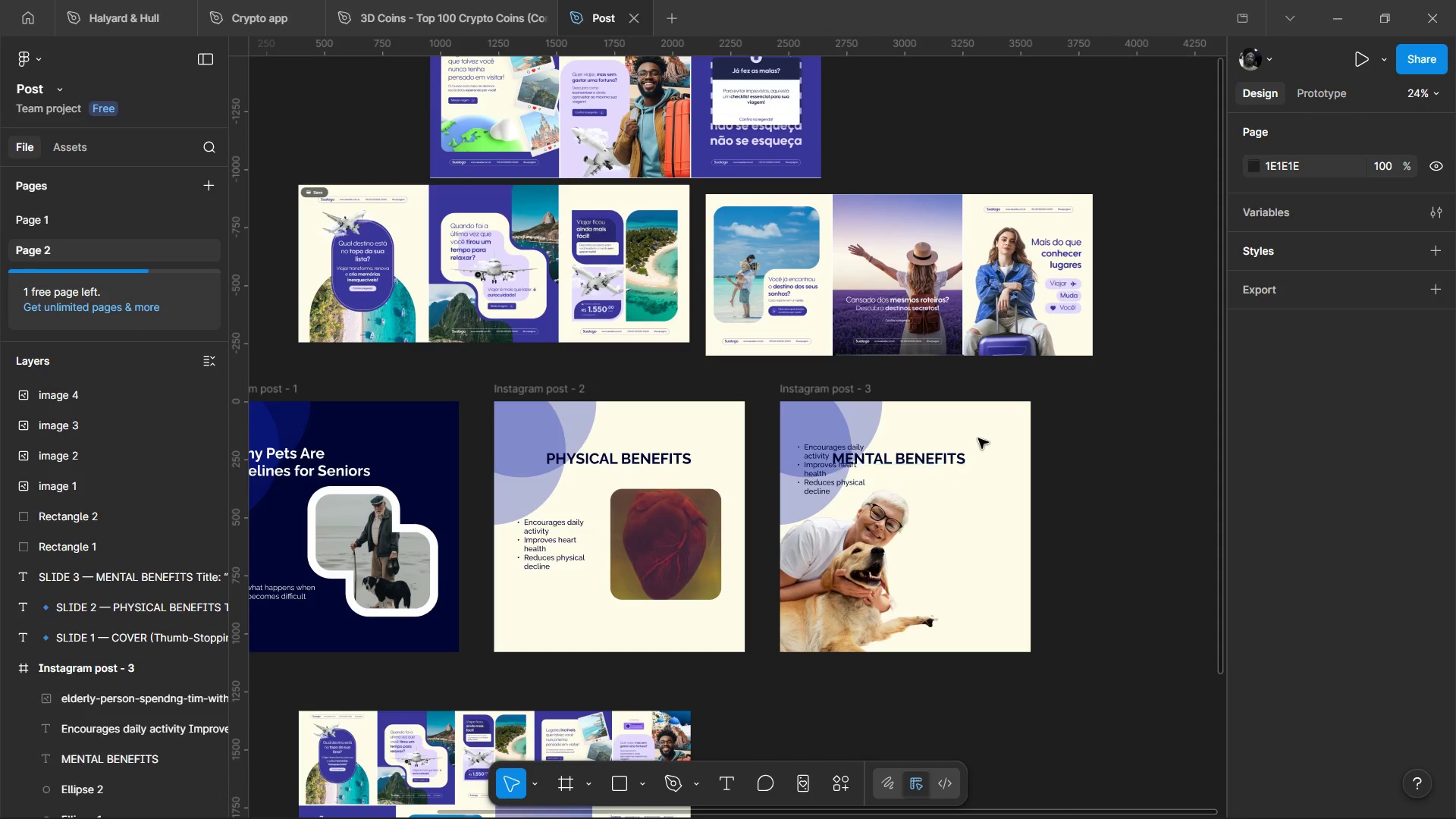 
left_click([978, 438])
 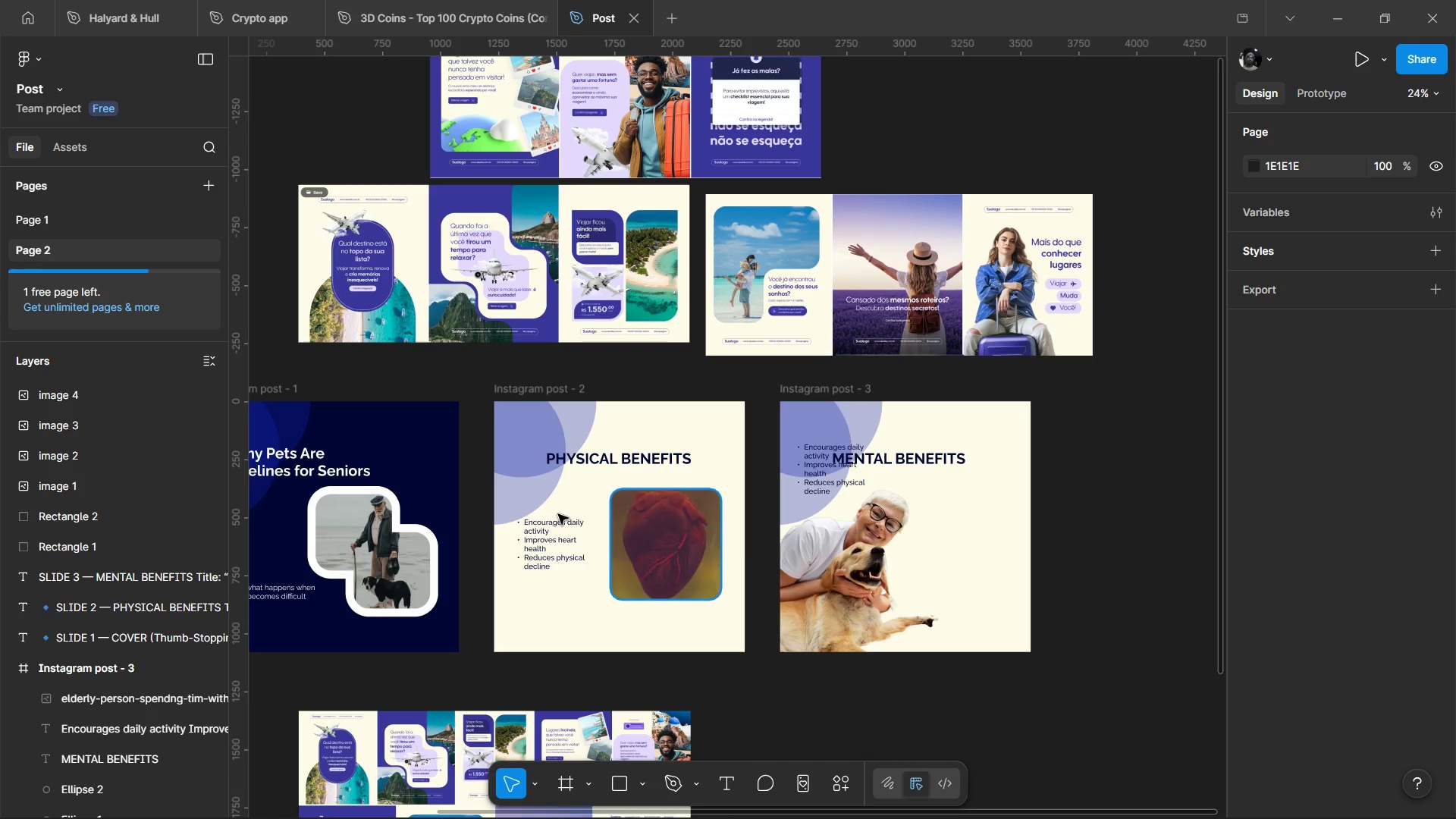 
left_click([852, 557])
 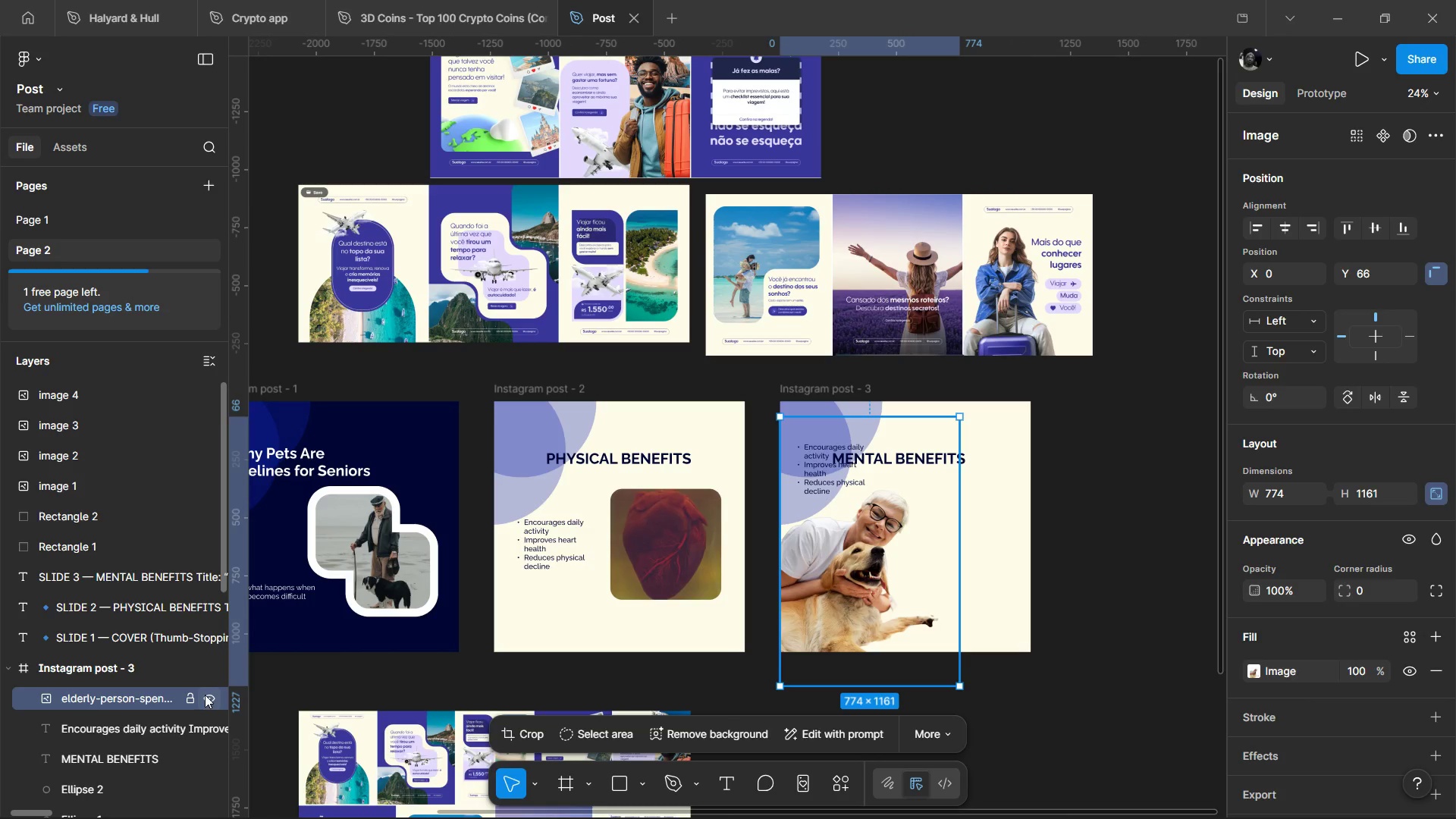 
left_click([194, 699])
 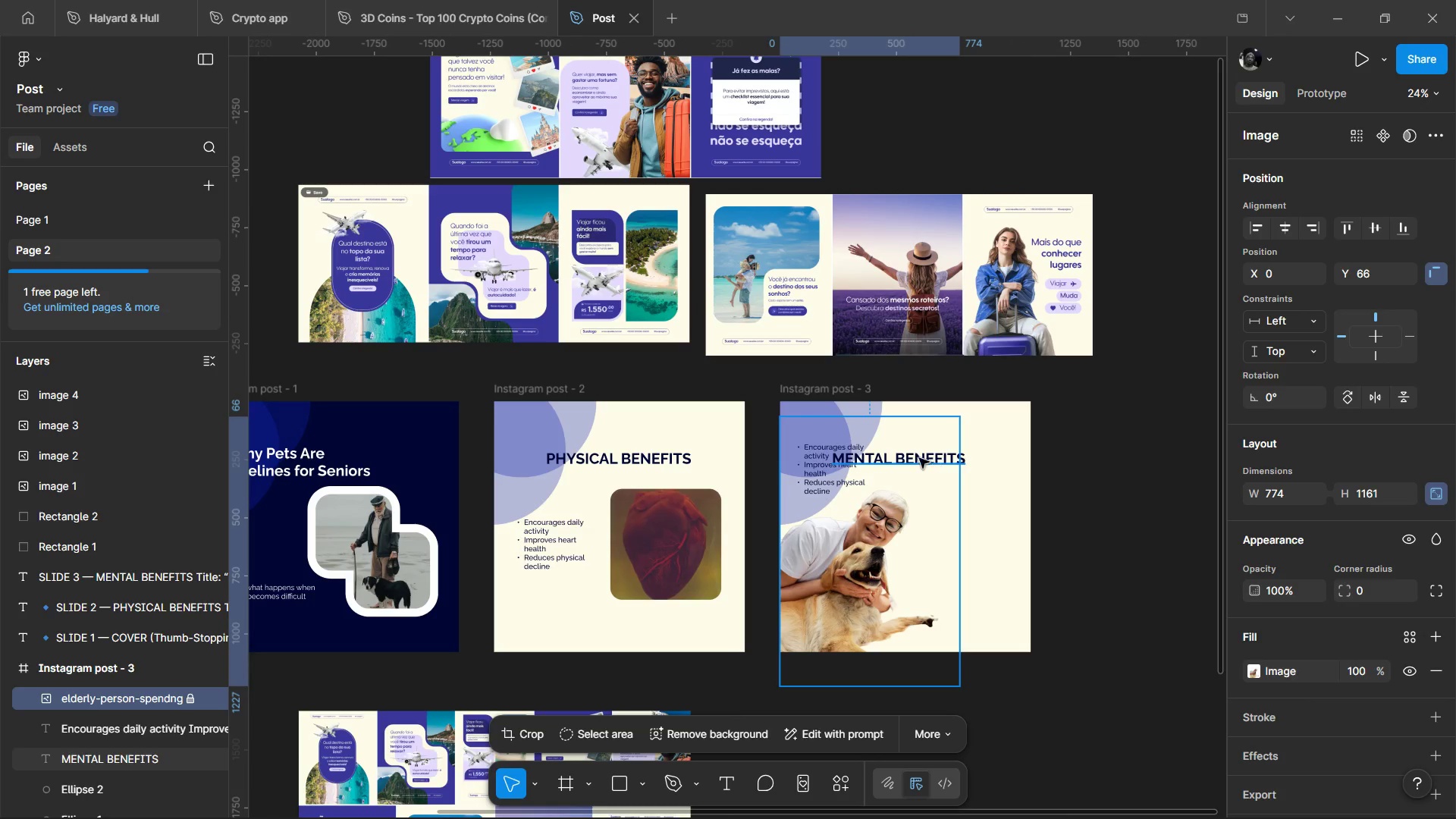 
left_click_drag(start_coordinate=[918, 457], to_coordinate=[950, 480])
 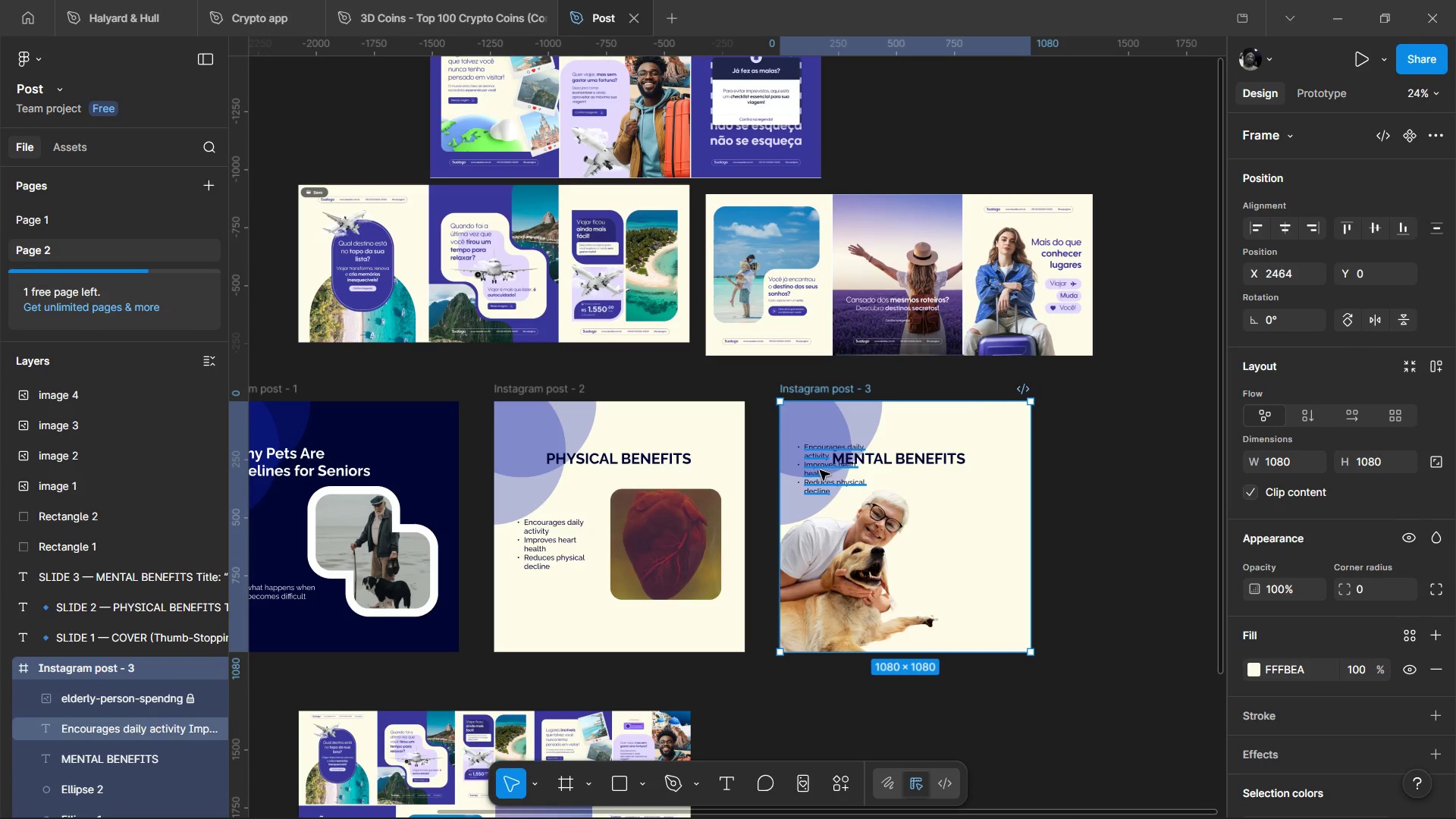 
left_click_drag(start_coordinate=[820, 470], to_coordinate=[953, 519])
 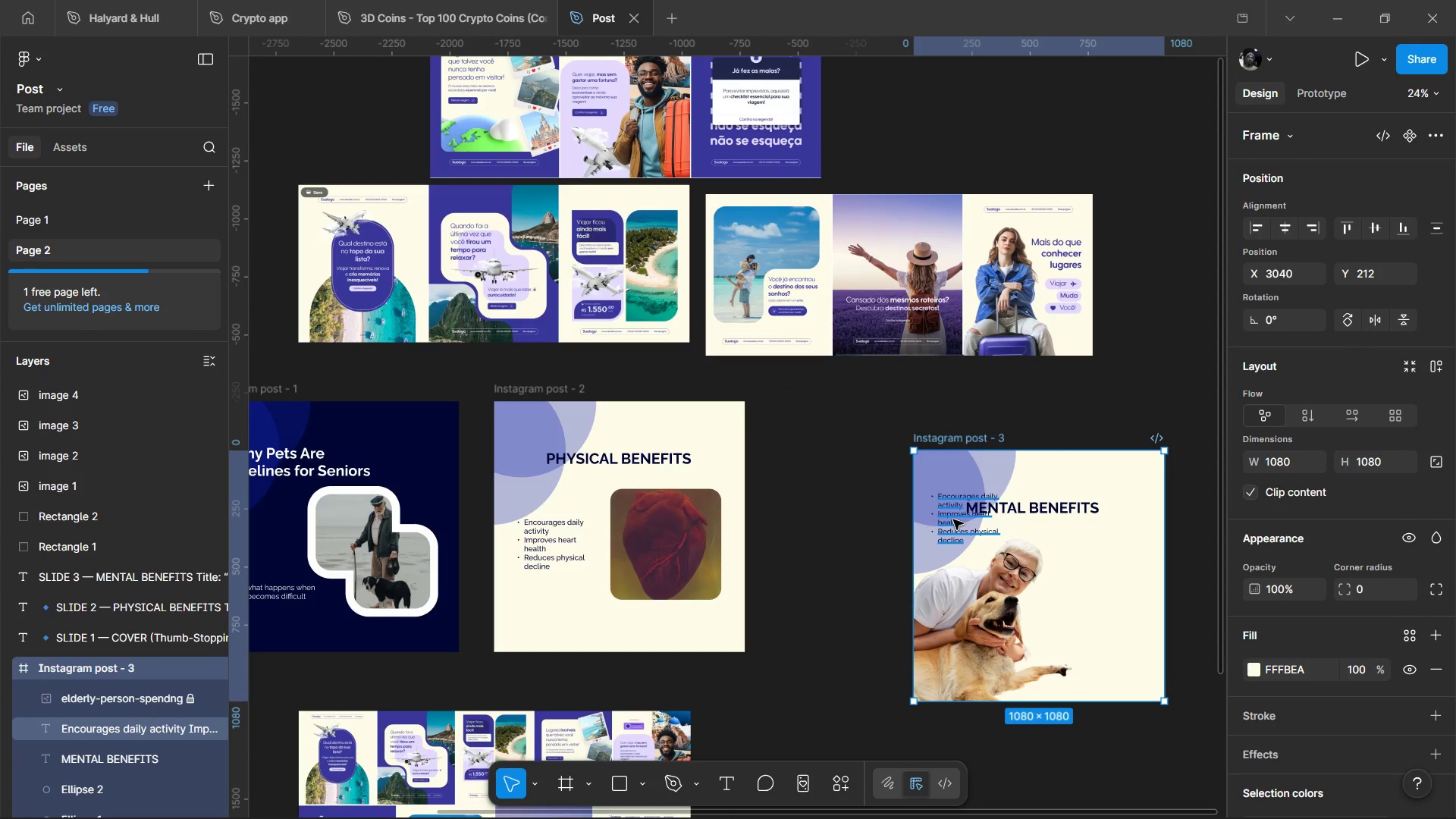 
hold_key(key=ShiftLeft, duration=0.61)
 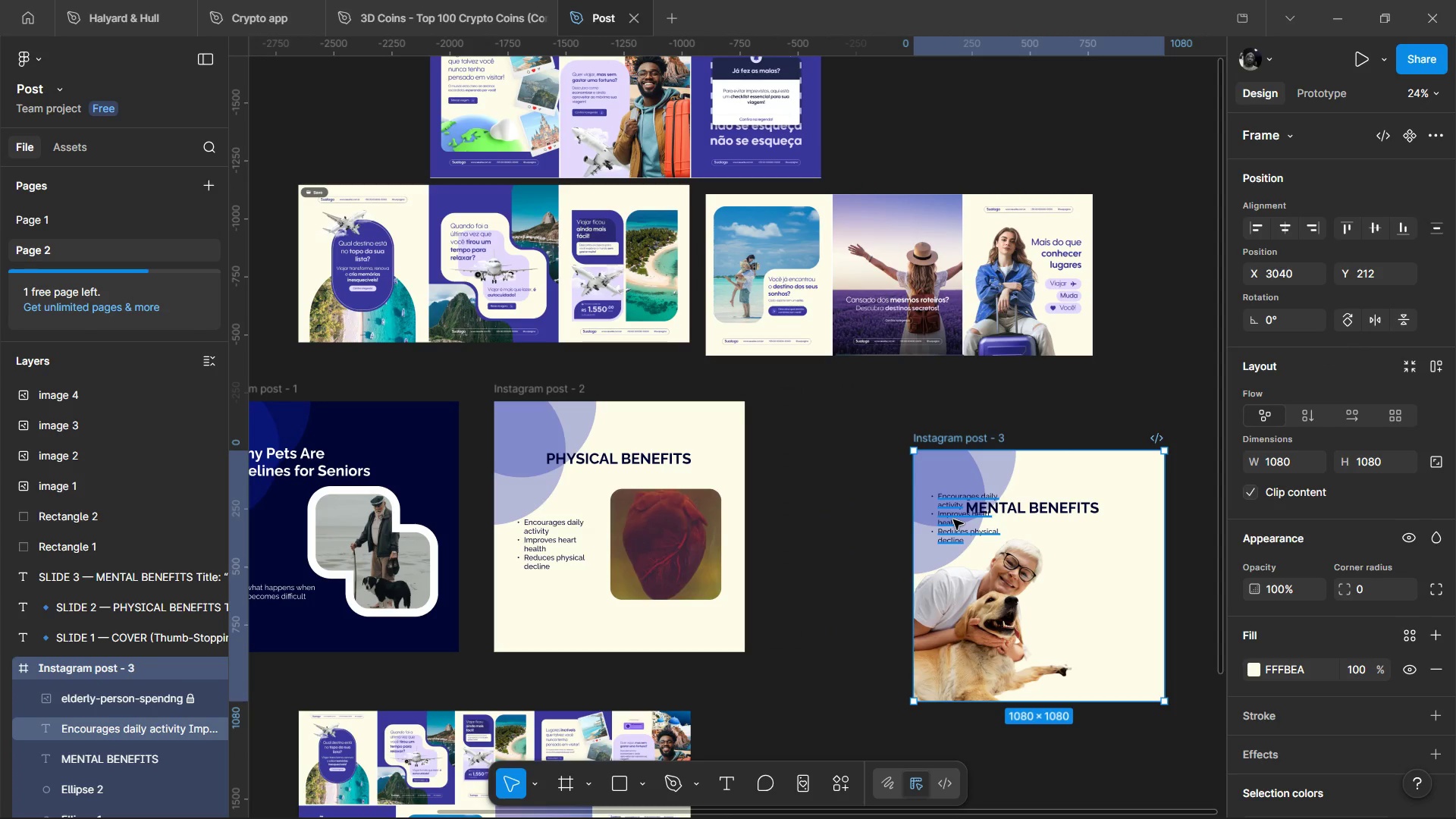 
key(Control+Z)
 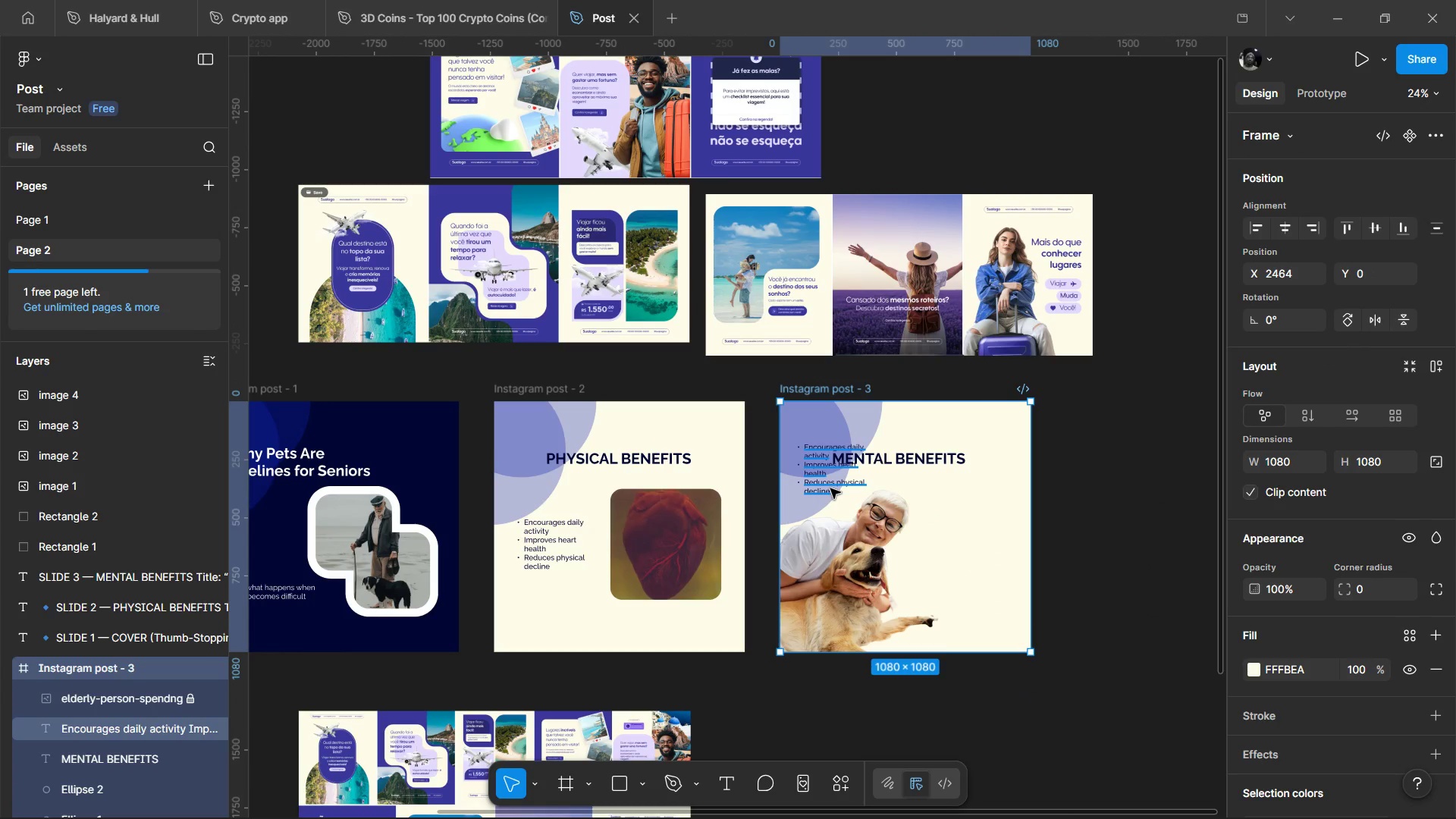 
left_click([830, 488])
 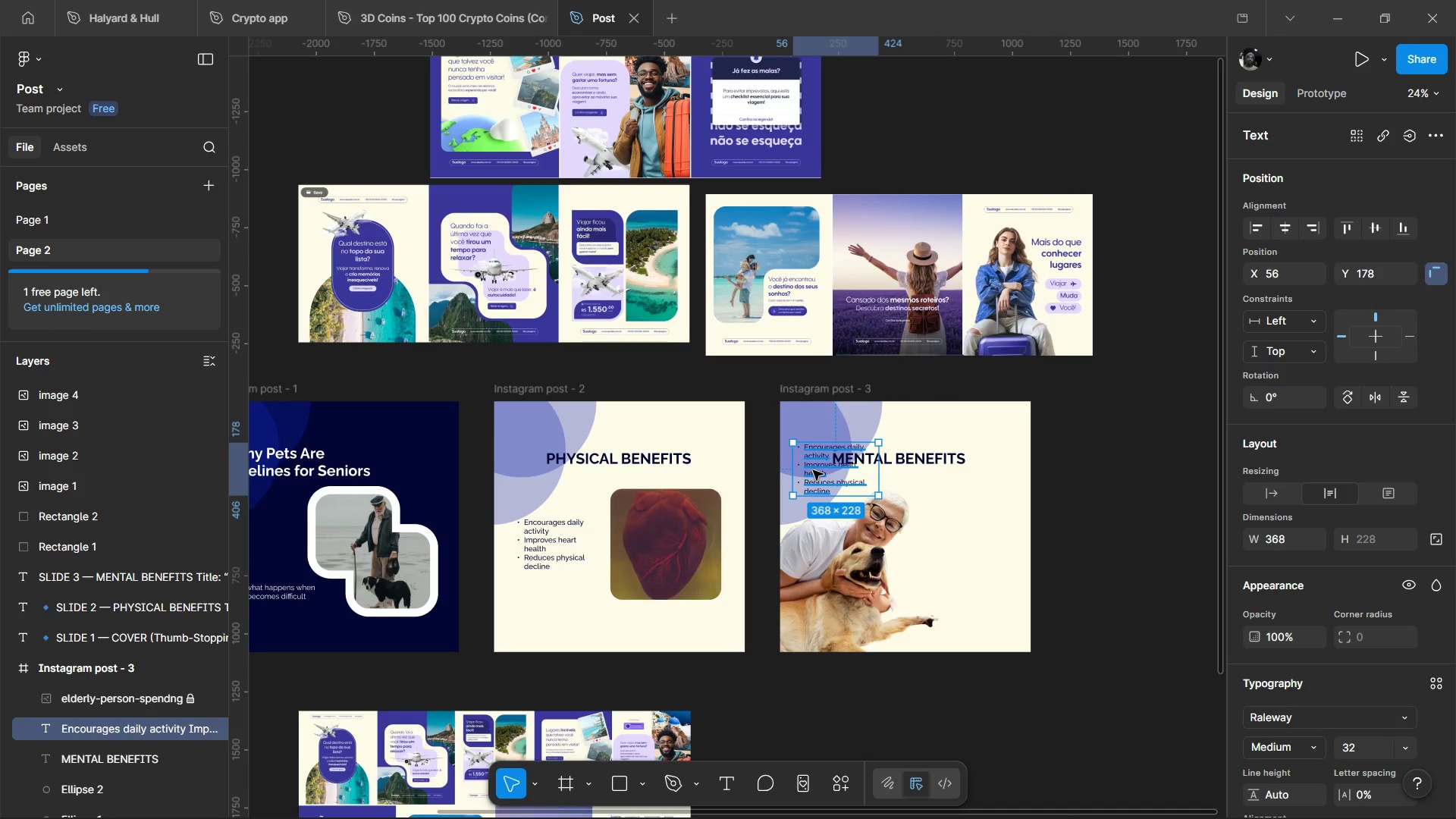 
left_click_drag(start_coordinate=[813, 470], to_coordinate=[956, 582])
 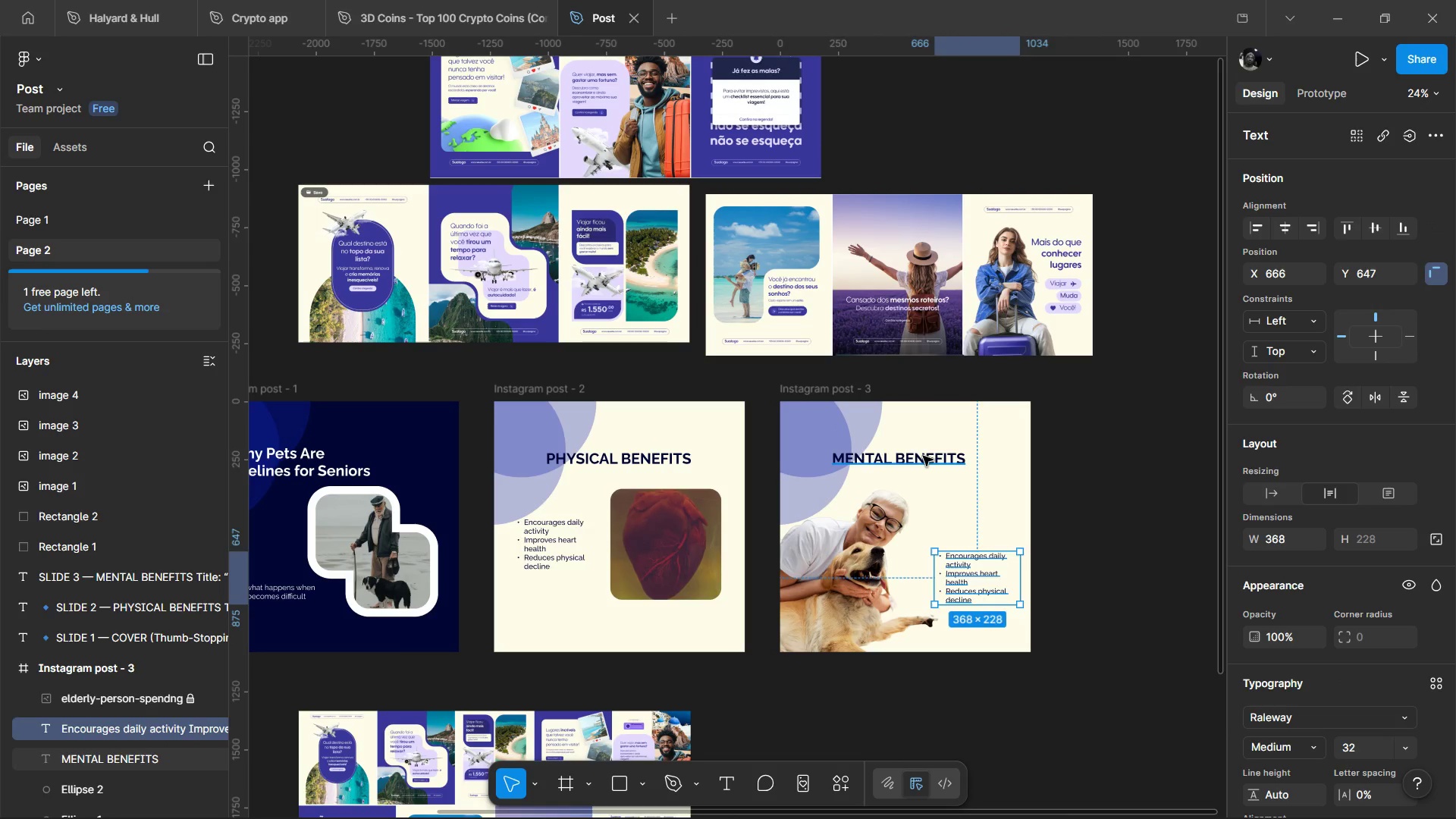 
left_click_drag(start_coordinate=[923, 456], to_coordinate=[943, 485])
 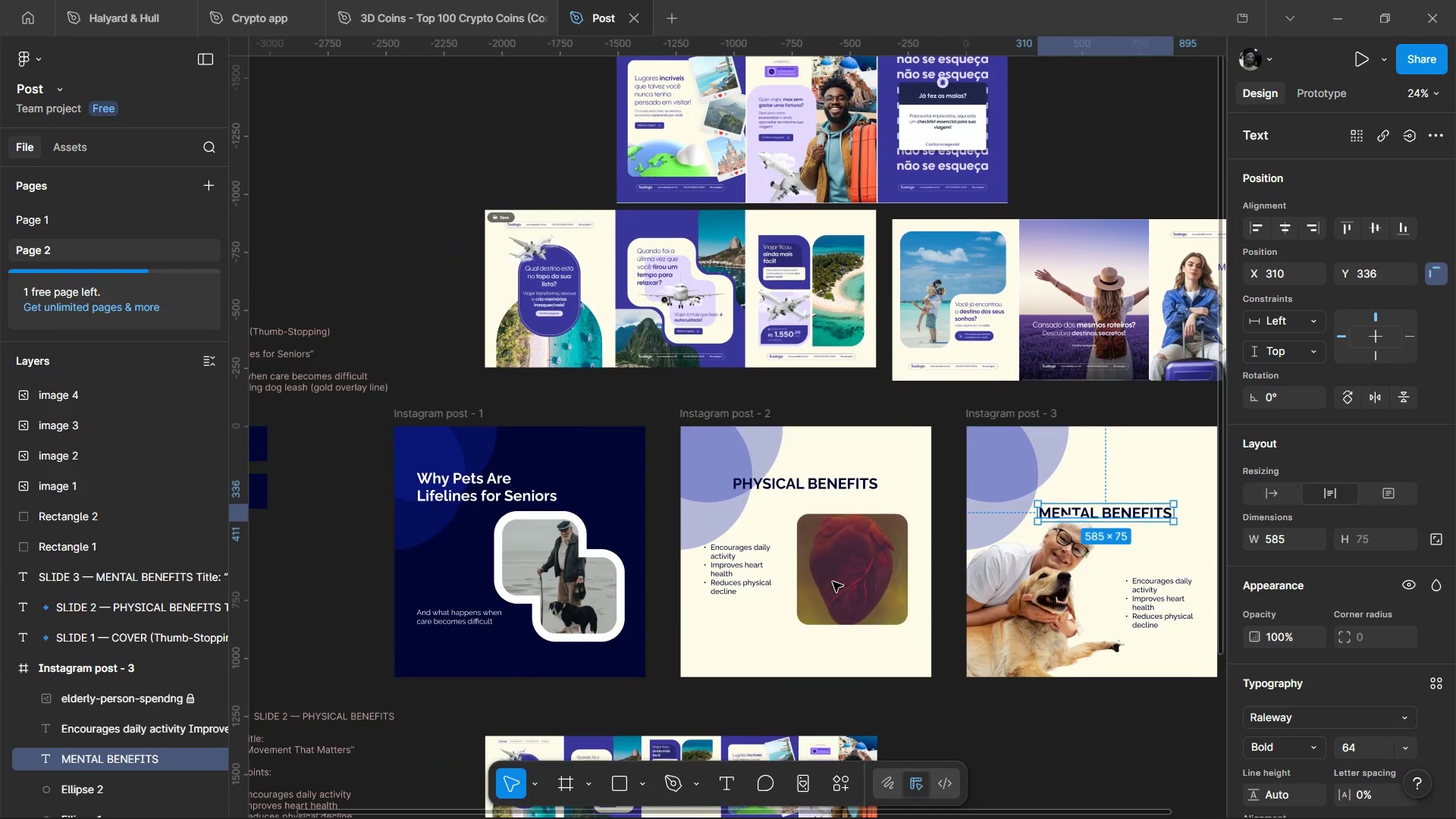 
hold_key(key=ControlLeft, duration=0.61)
scroll: coordinate [824, 579], scroll_direction: down, amount: 2.0
 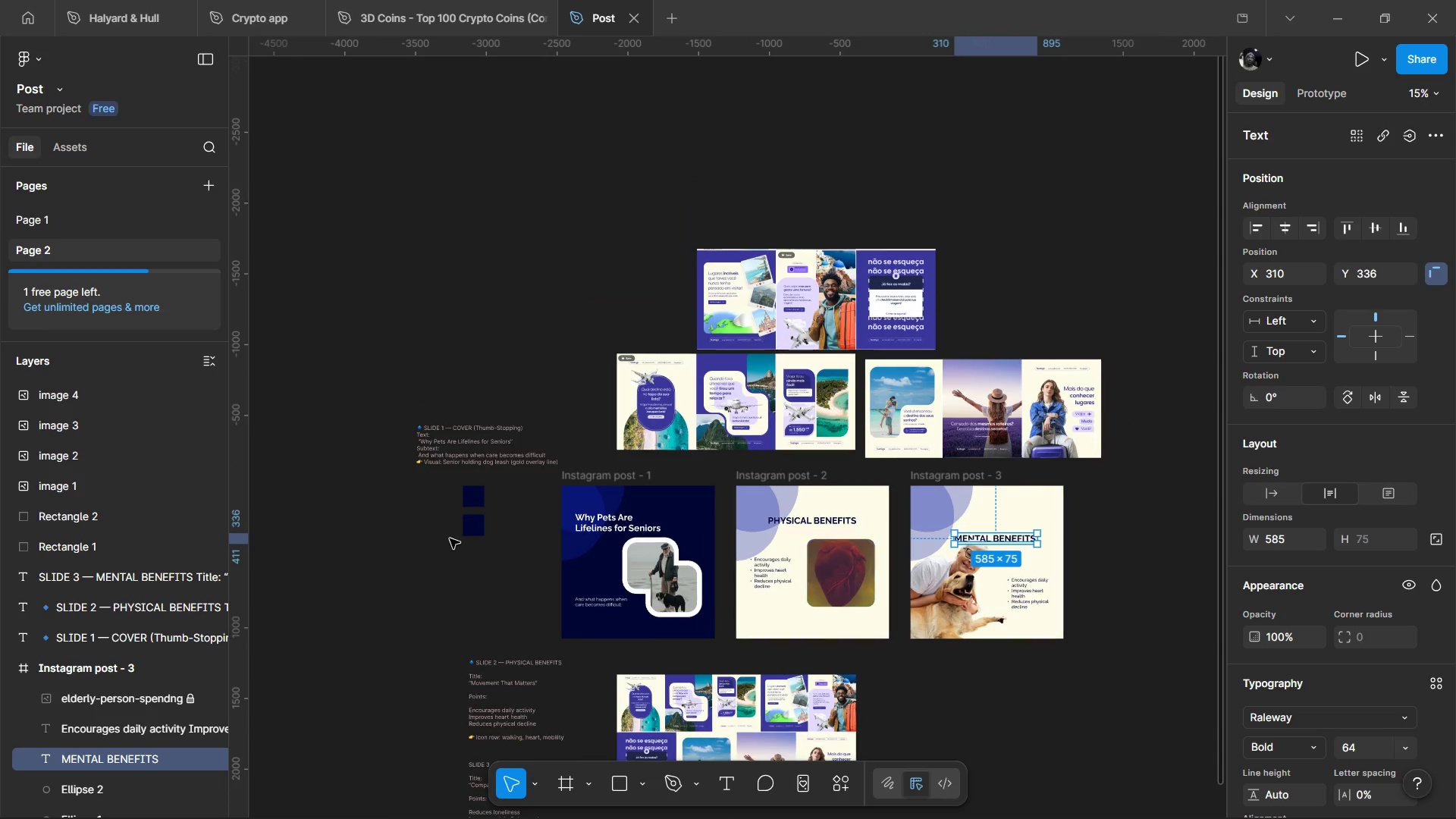 
hold_key(key=ControlLeft, duration=0.44)
 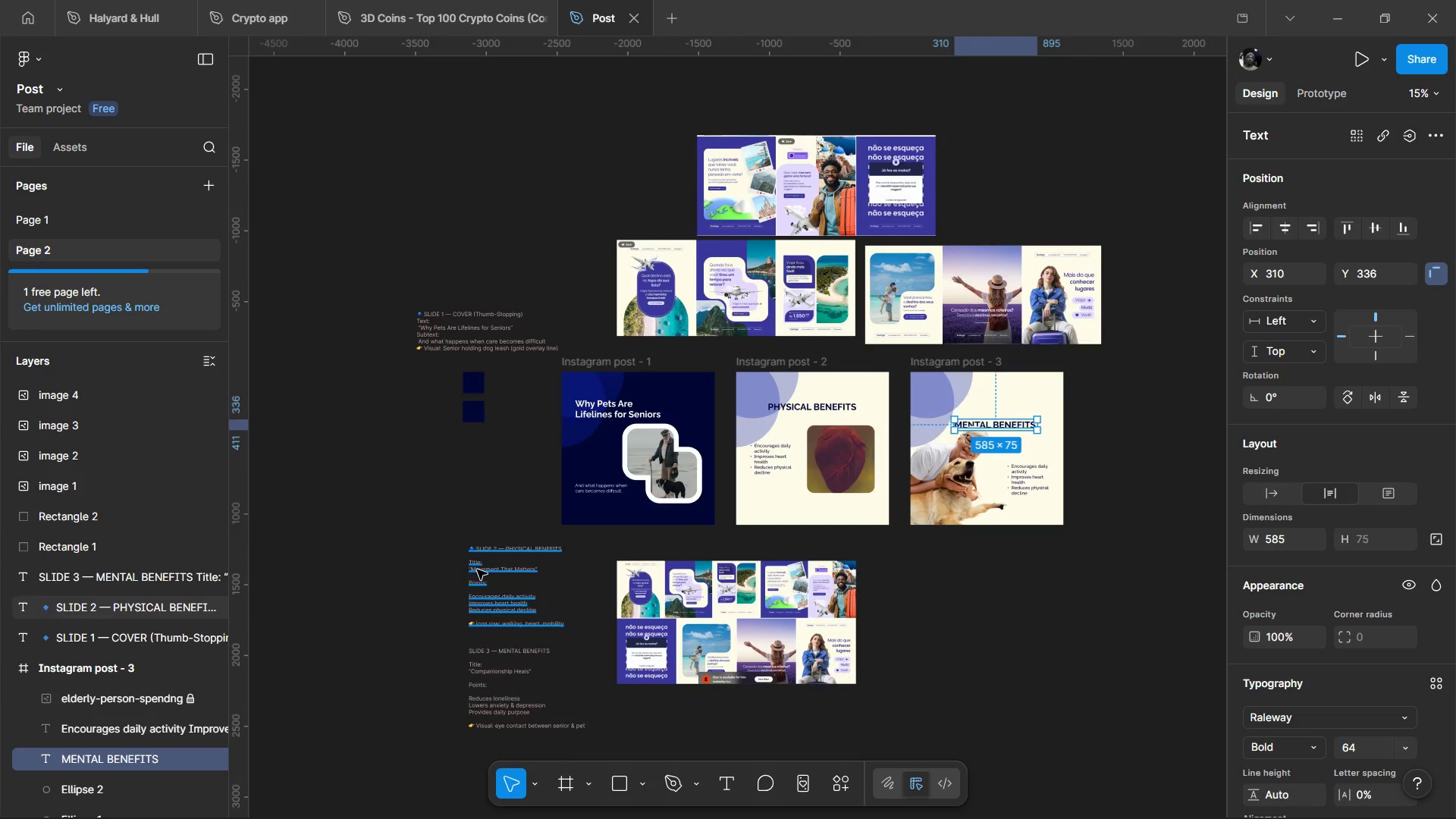 
hold_key(key=ControlLeft, duration=0.58)
 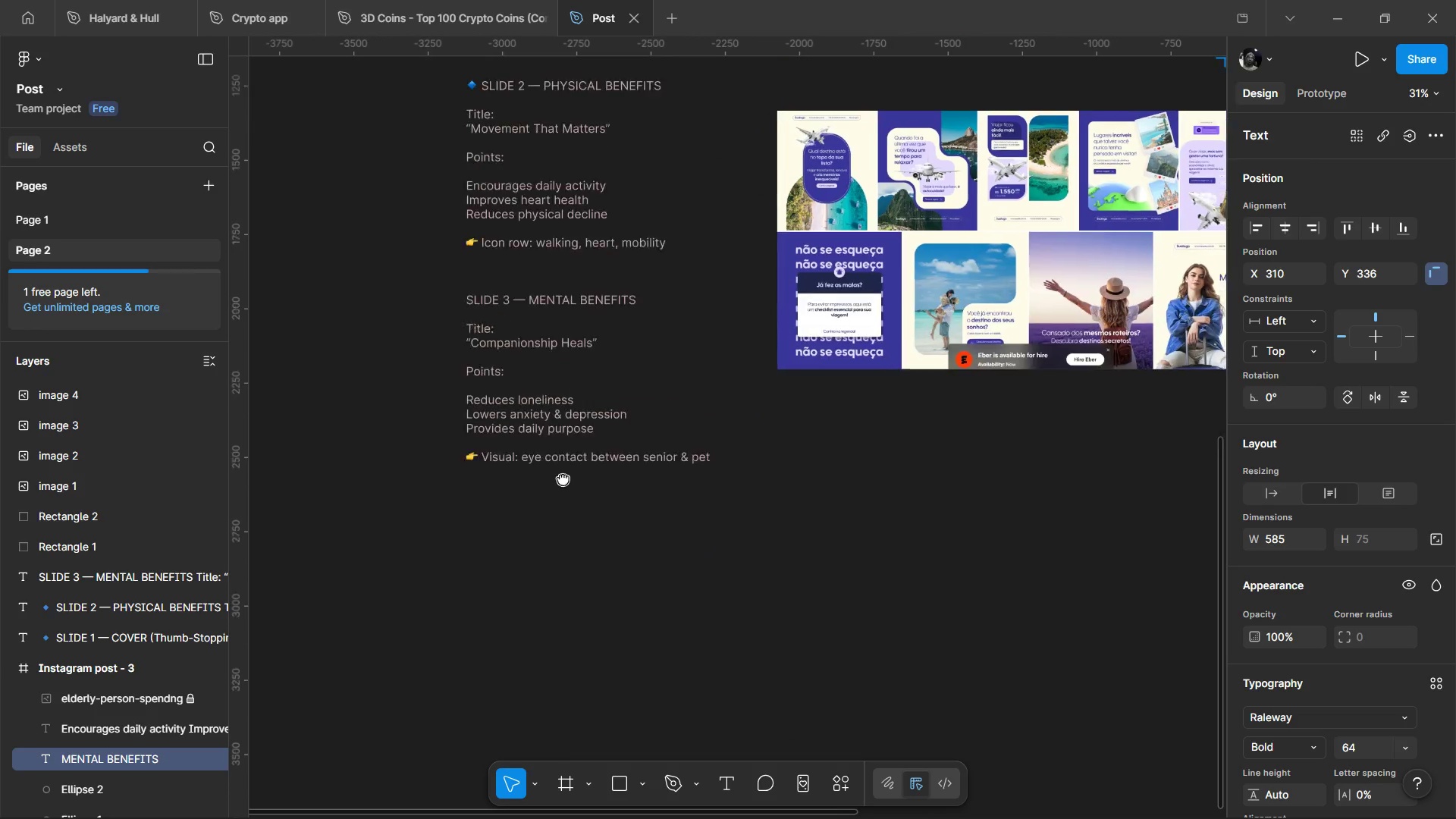 
scroll: coordinate [479, 570], scroll_direction: down, amount: 4.0
 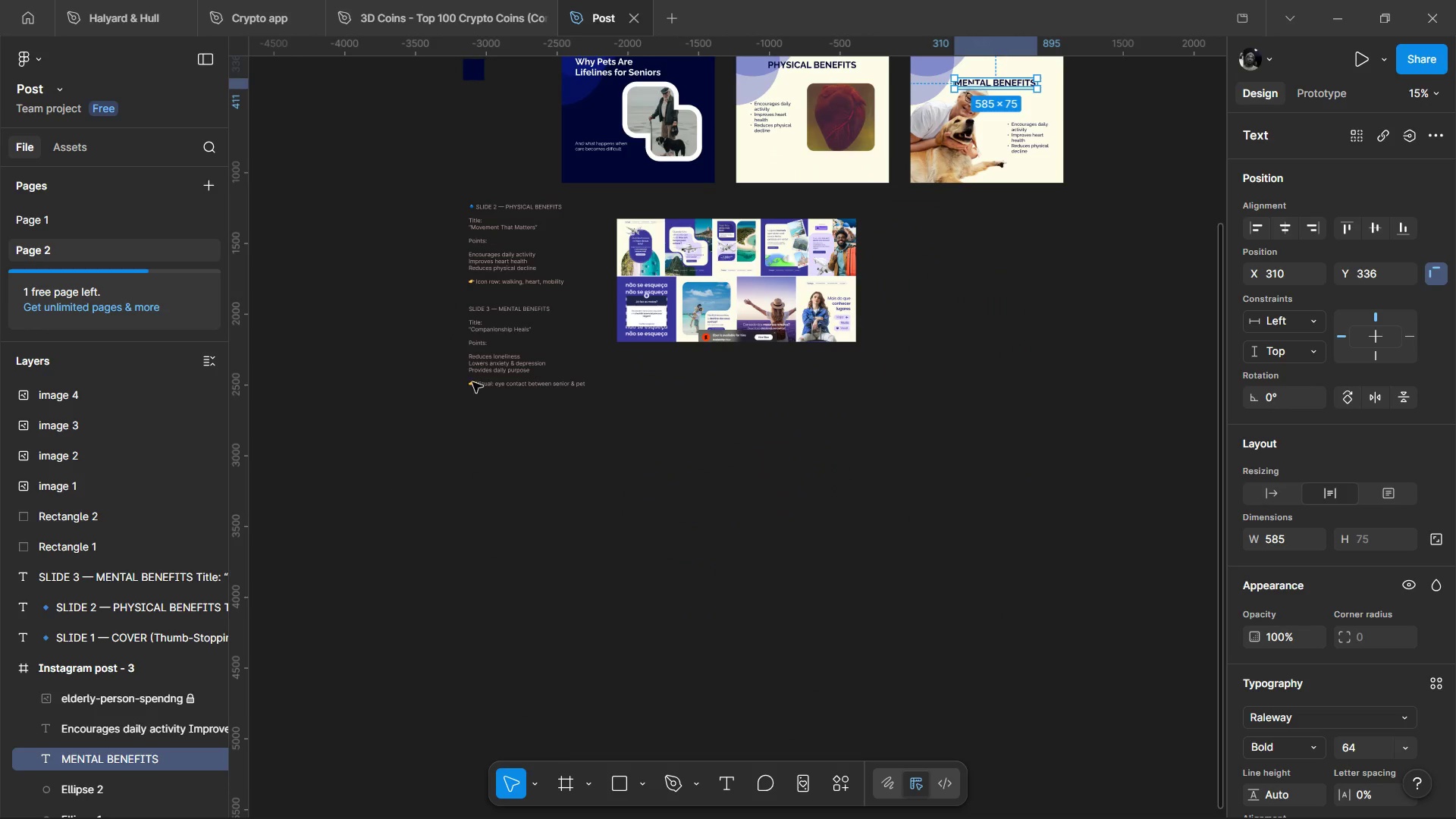 
scroll: coordinate [472, 369], scroll_direction: up, amount: 3.0
 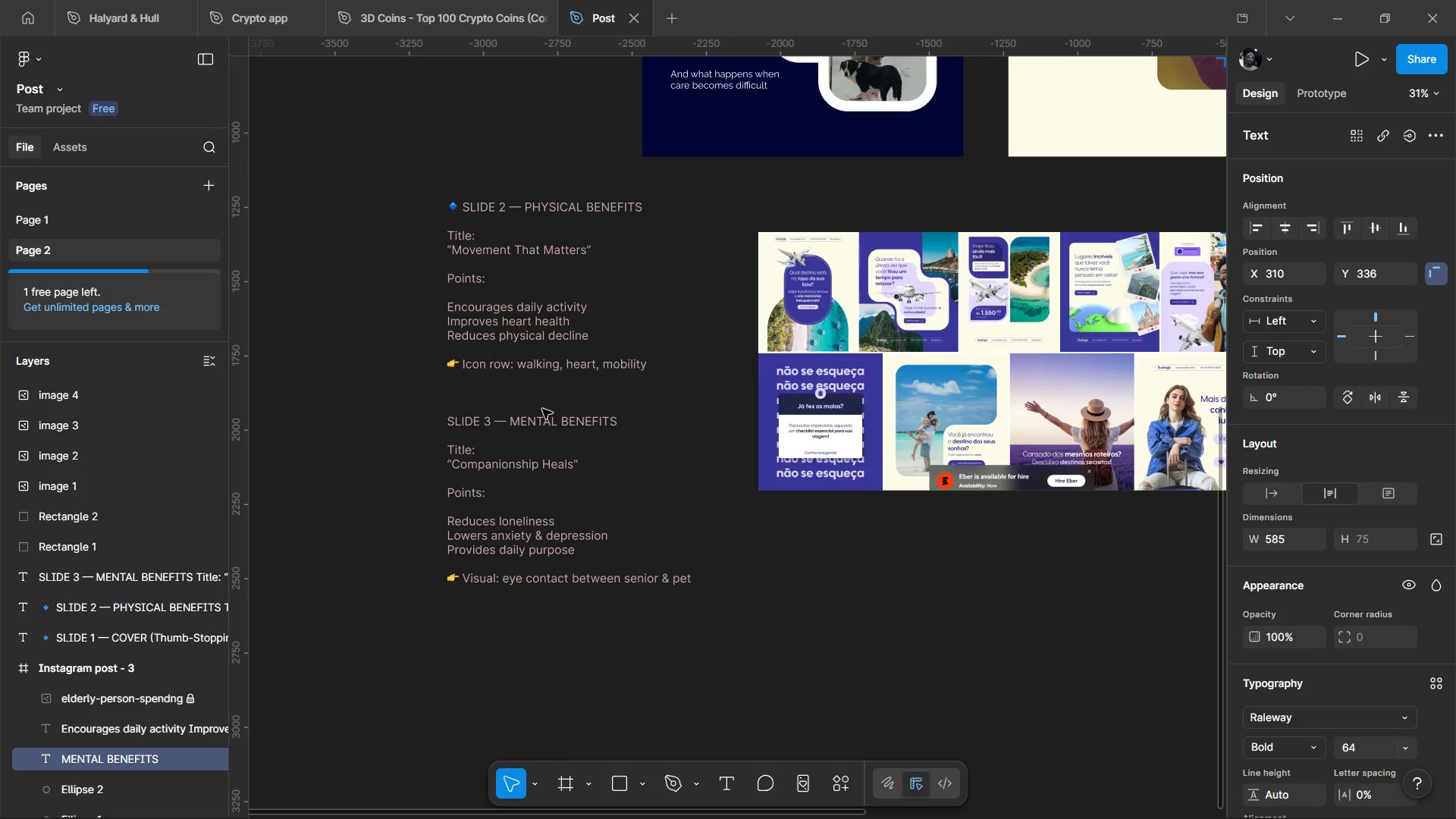 
double_click([541, 414])
 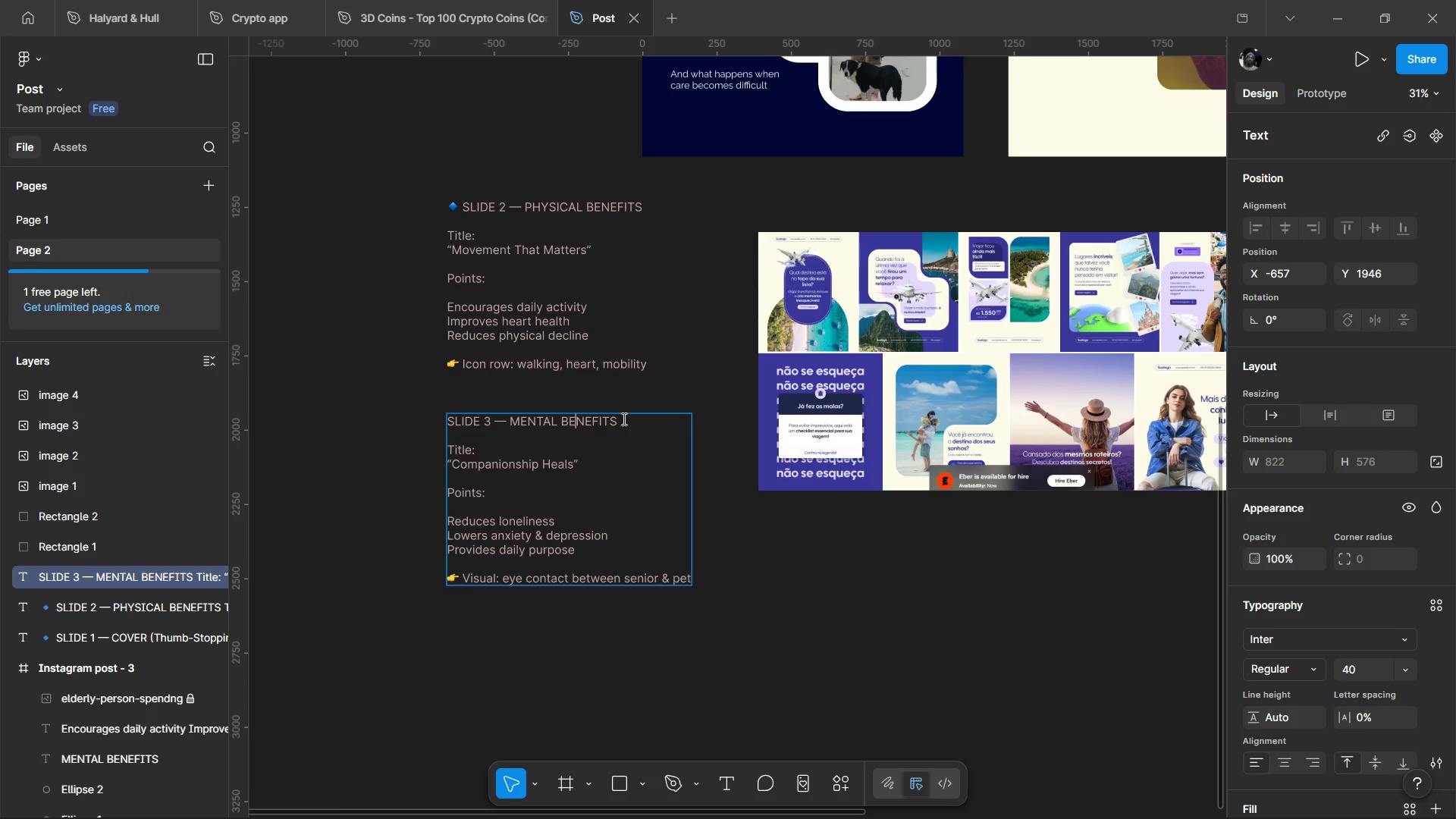 
left_click_drag(start_coordinate=[623, 418], to_coordinate=[510, 422])
 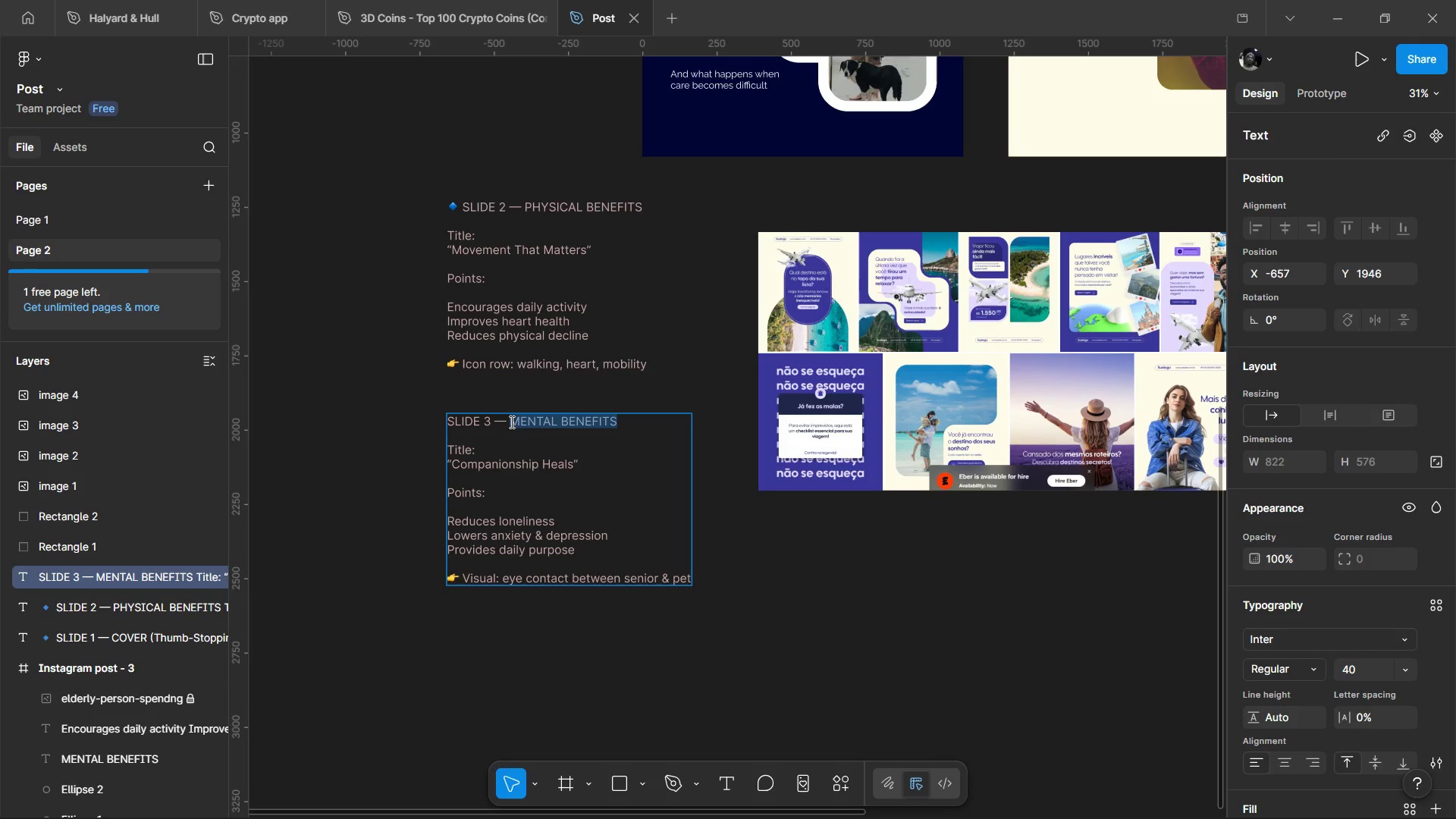 
key(Control+C)
 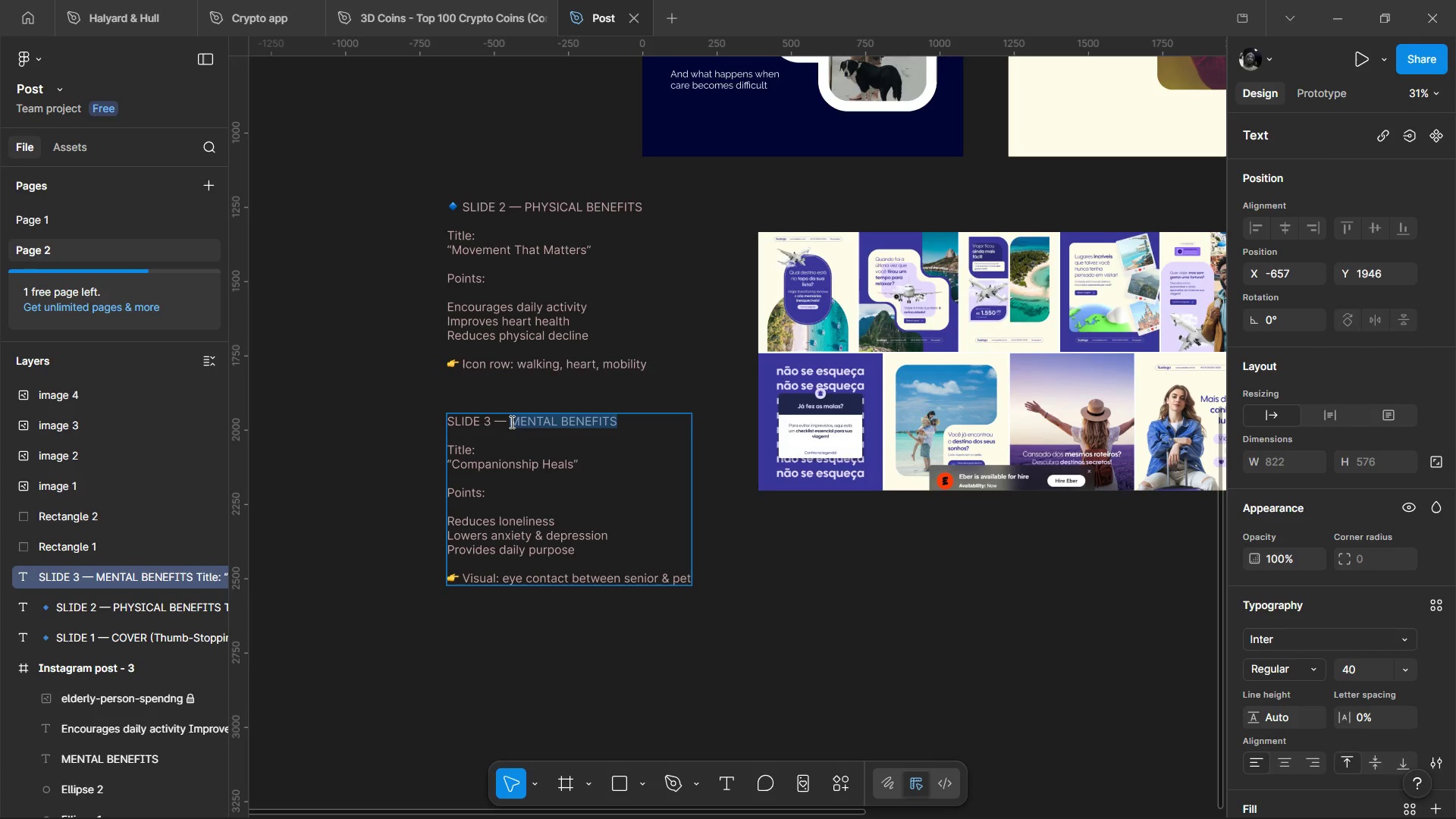 
key(Control+C)
 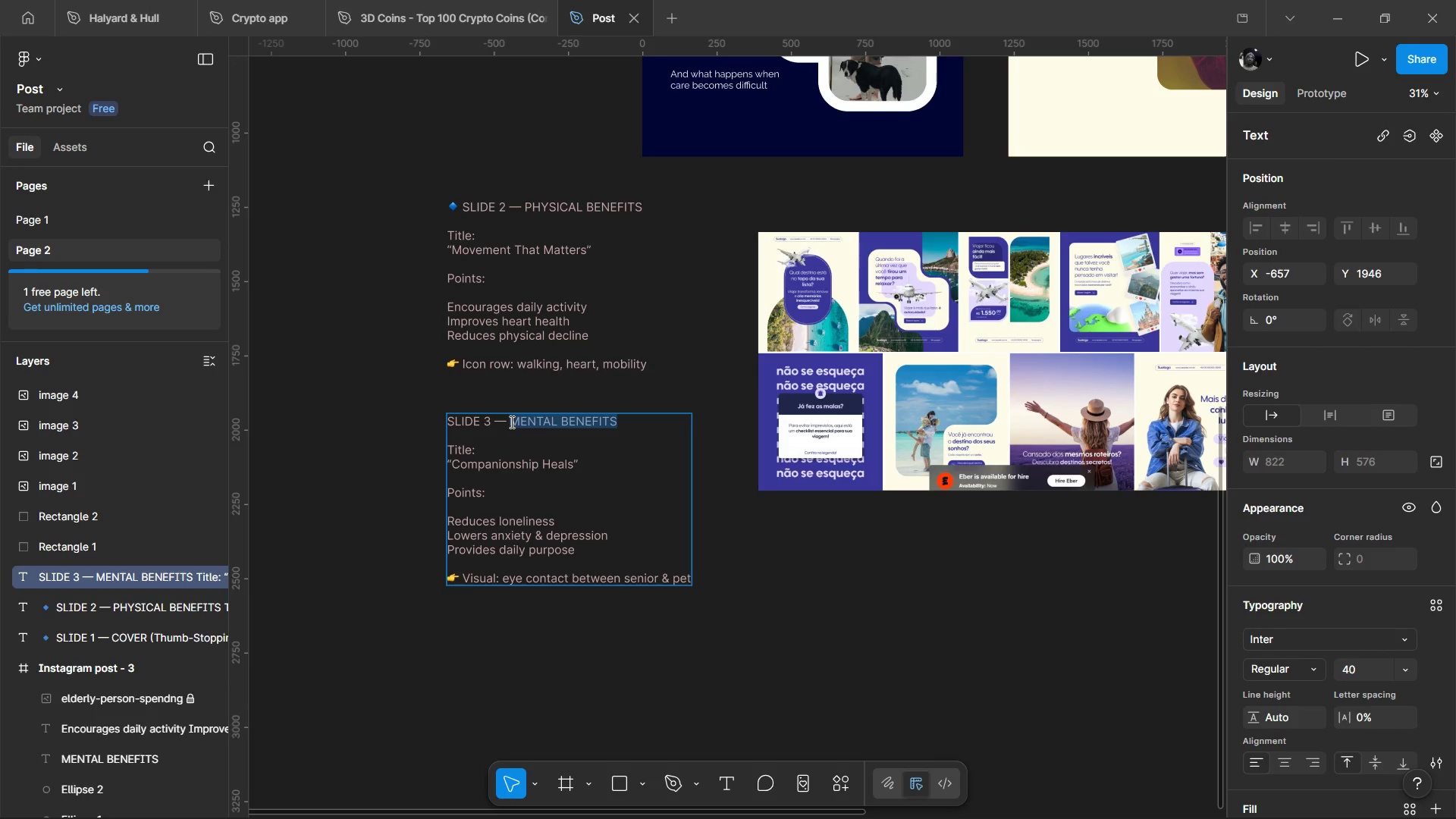 
key(Control+C)
 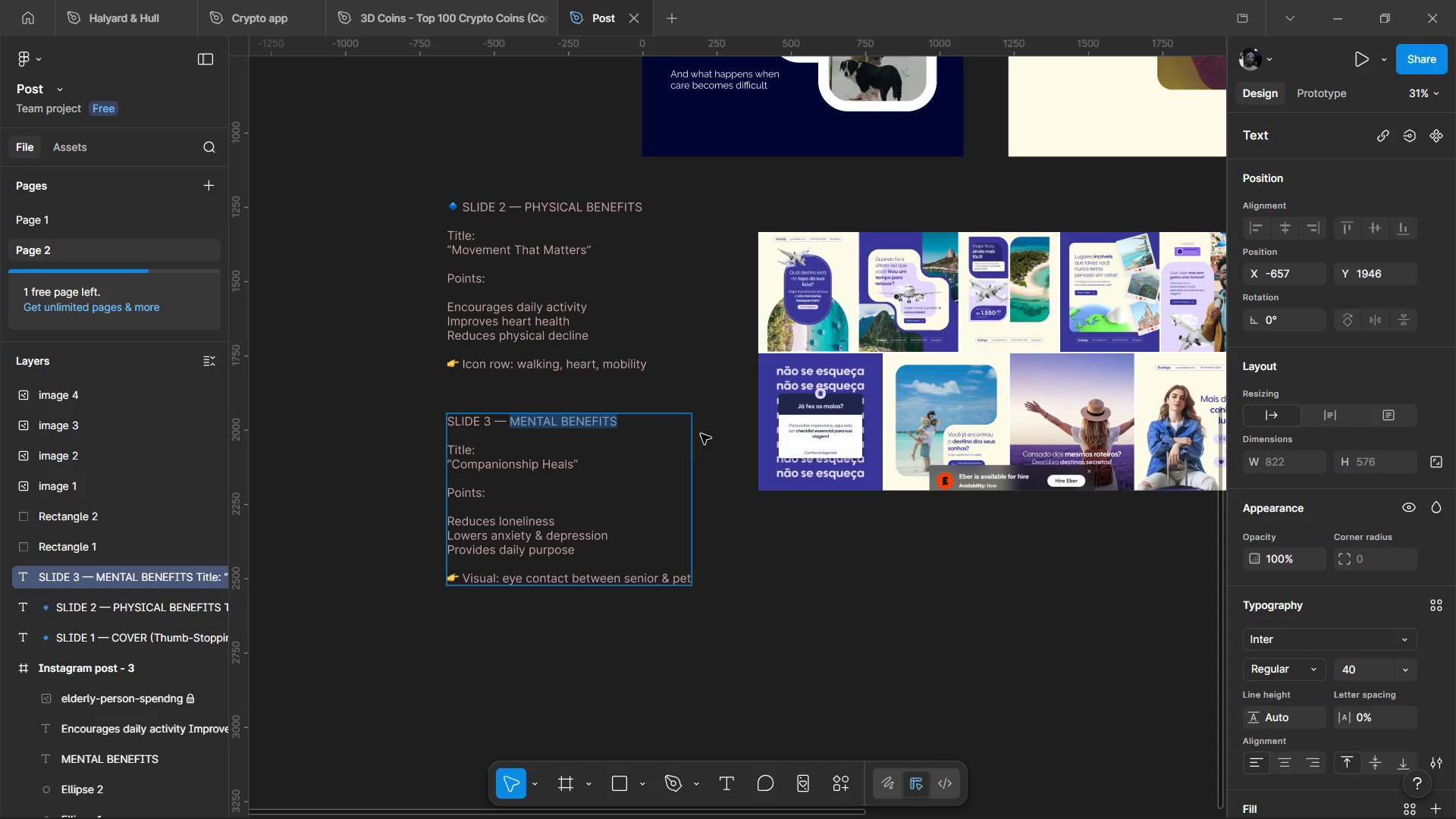 
hold_key(key=ControlLeft, duration=1.52)
 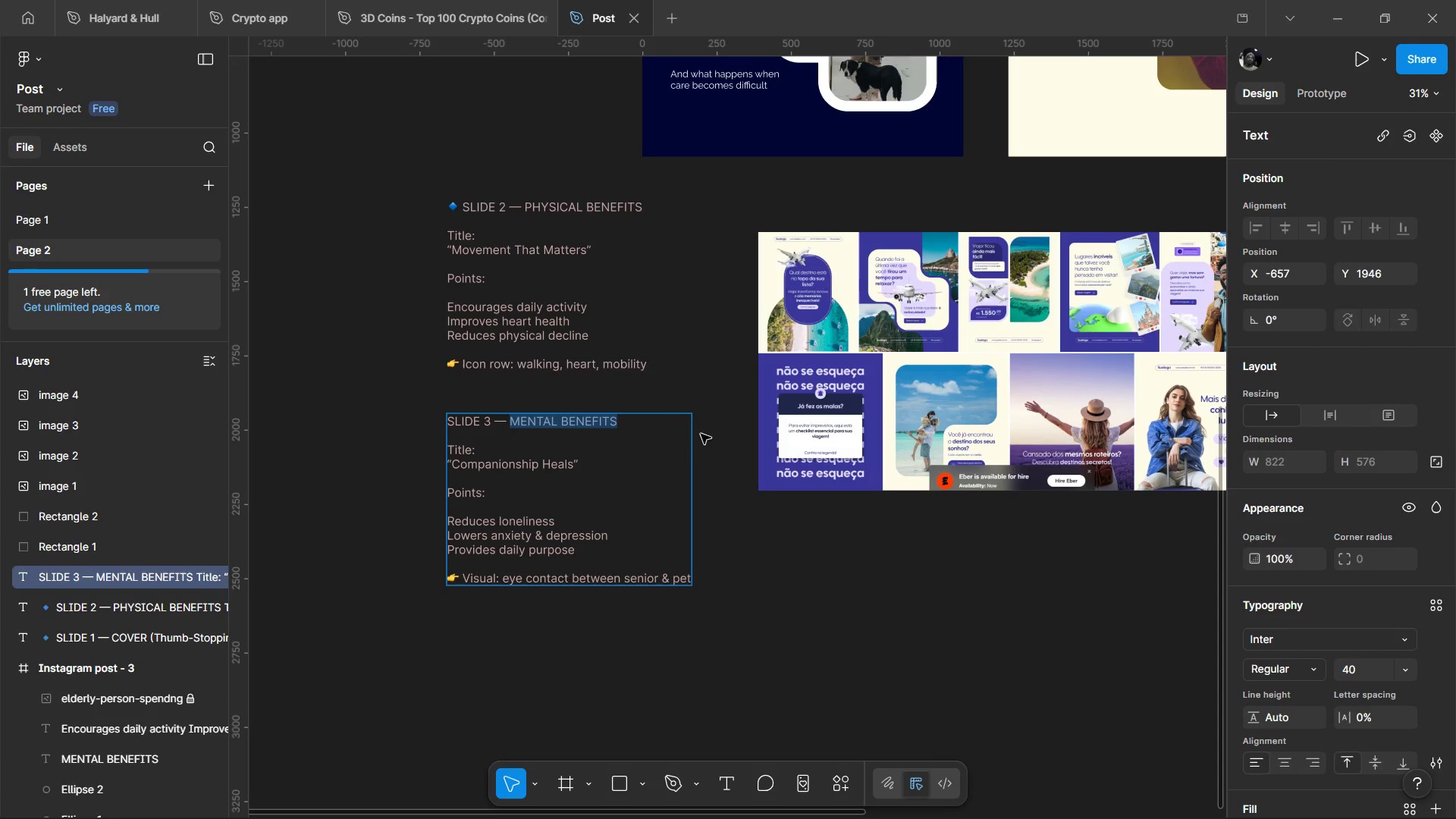 
hold_key(key=ControlLeft, duration=1.53)
 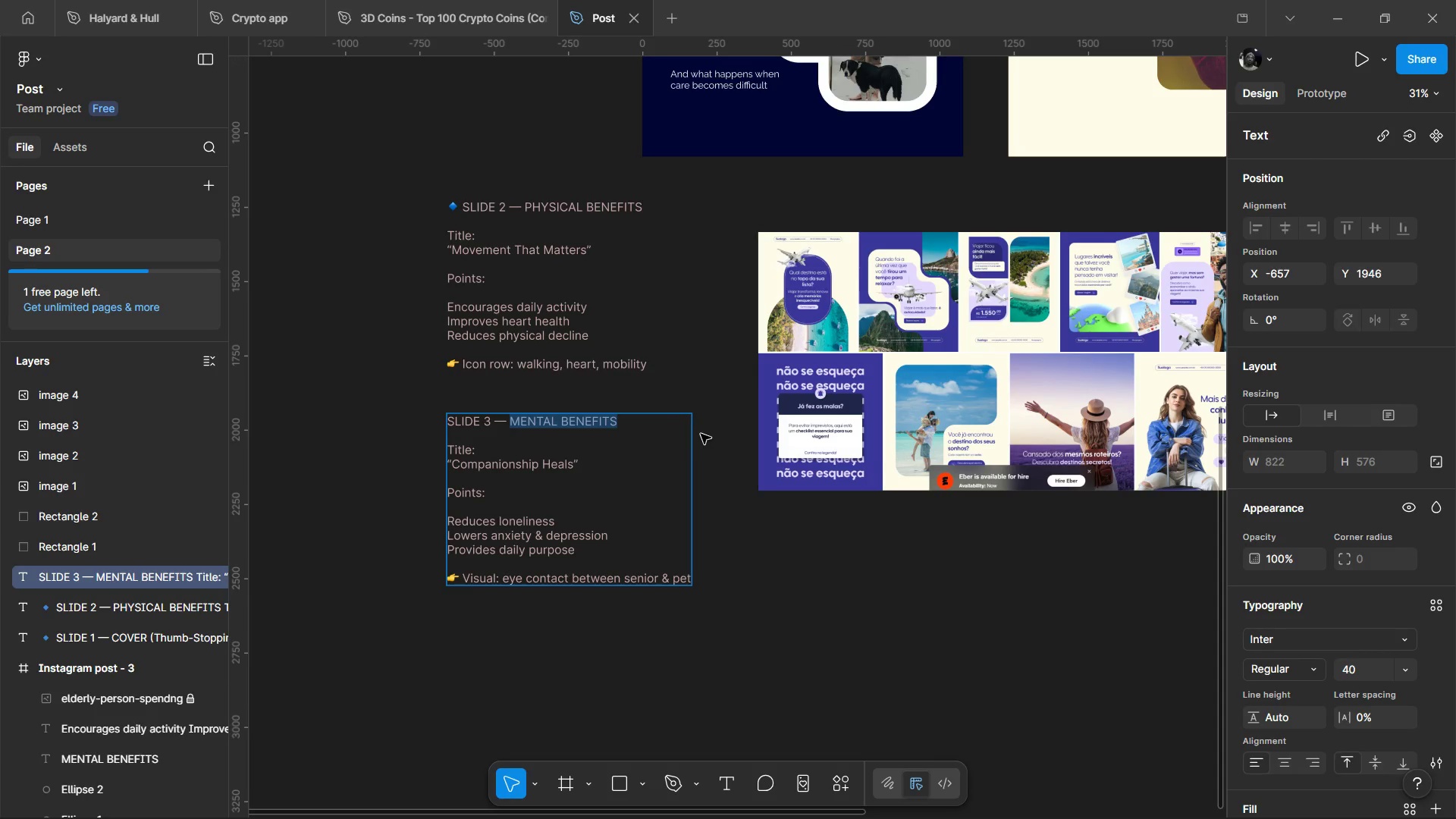 
hold_key(key=ControlLeft, duration=0.56)
 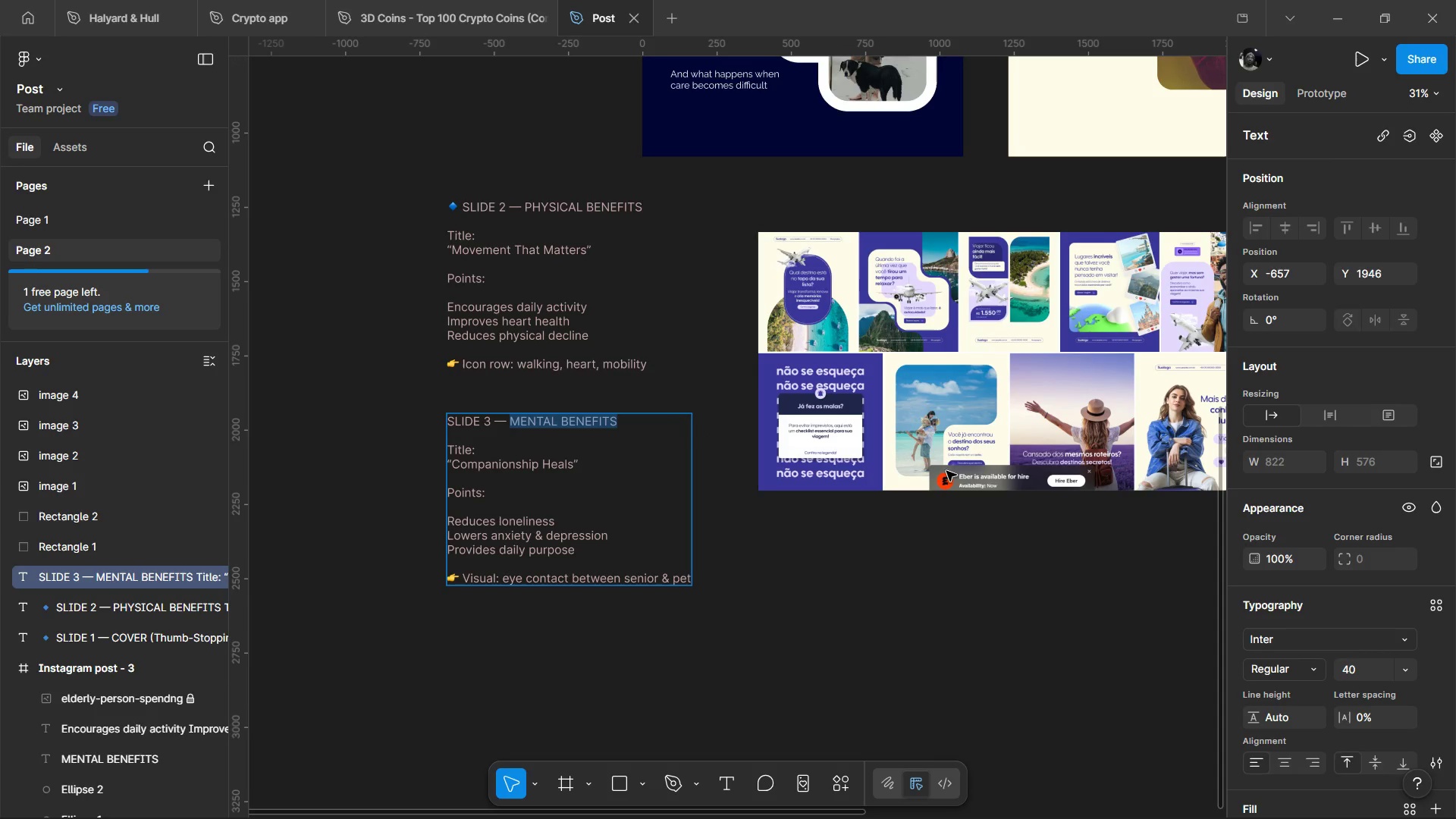 
hold_key(key=ControlLeft, duration=0.55)
scroll: coordinate [949, 505], scroll_direction: down, amount: 2.0
 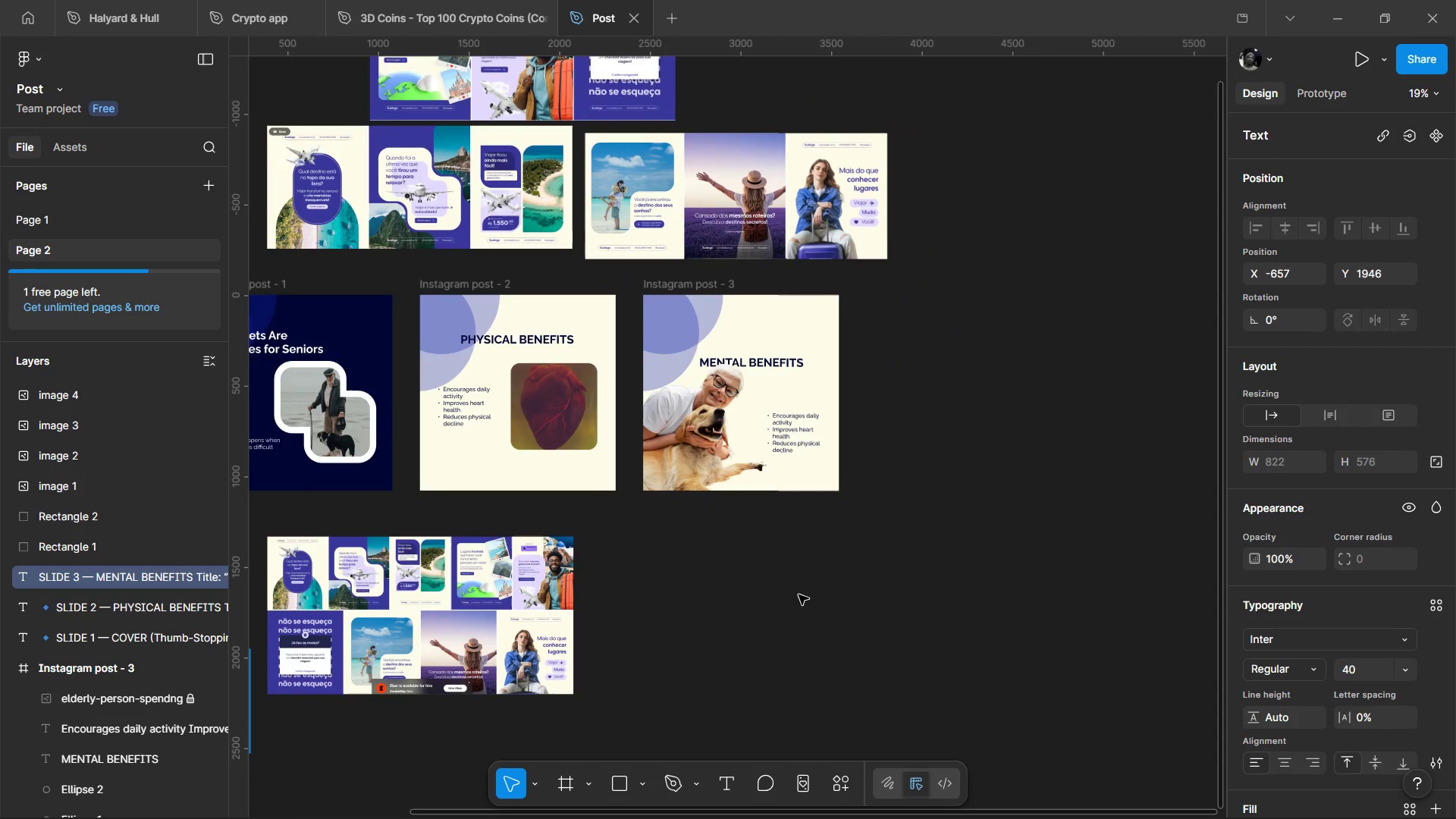 
hold_key(key=ControlLeft, duration=0.61)
scroll: coordinate [734, 323], scroll_direction: up, amount: 3.0
 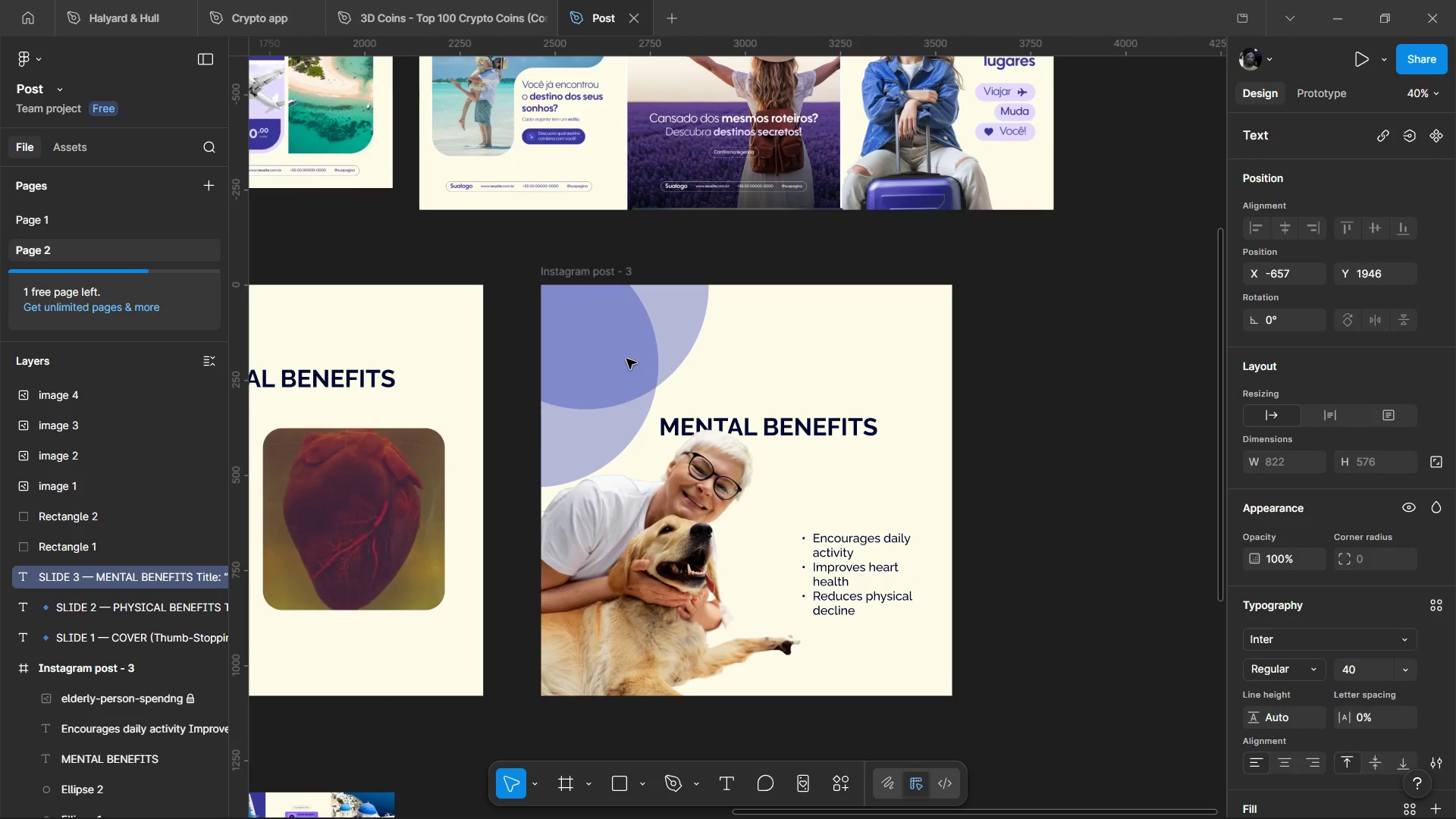 
left_click([626, 359])
 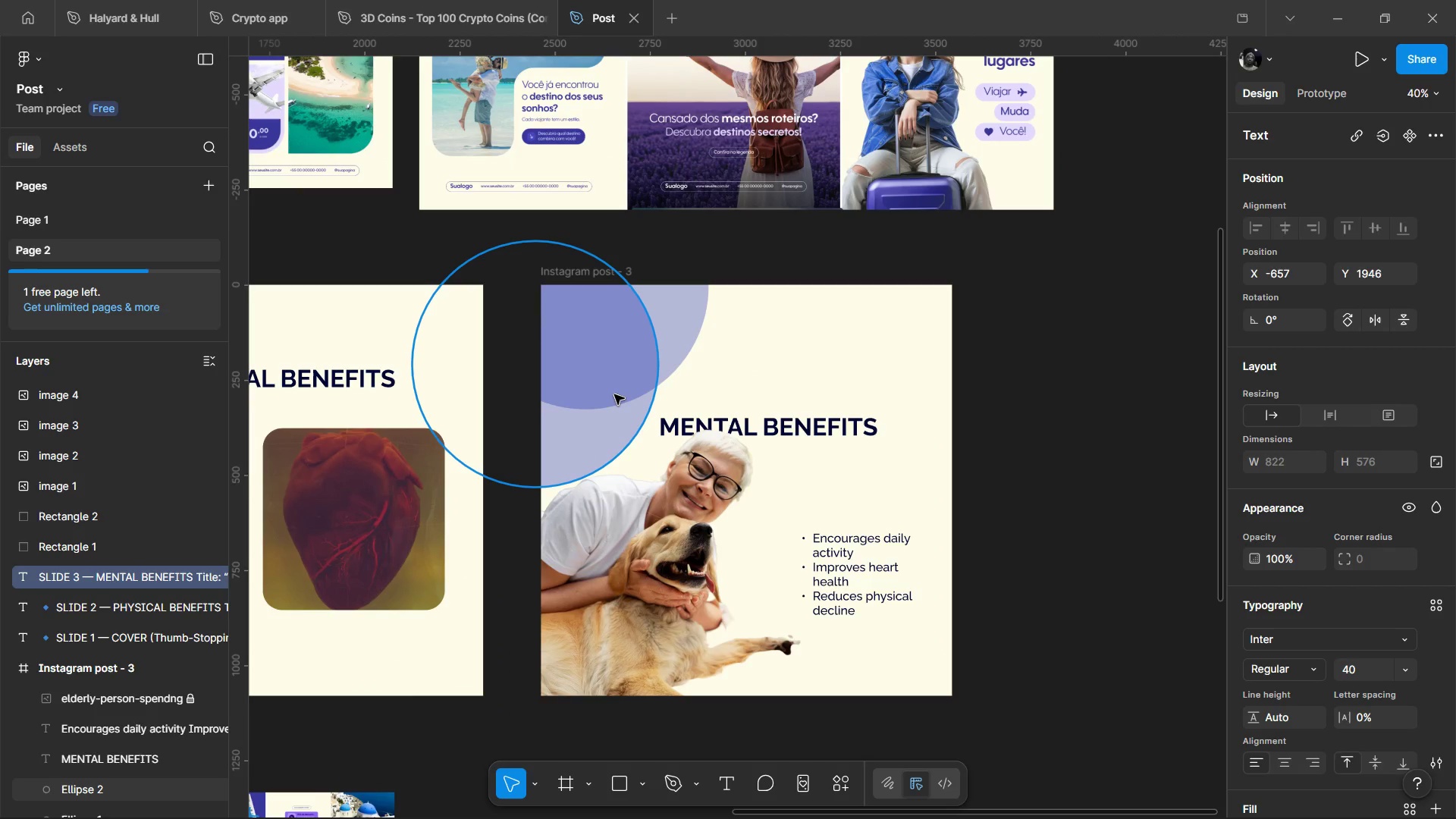 
left_click([614, 394])
 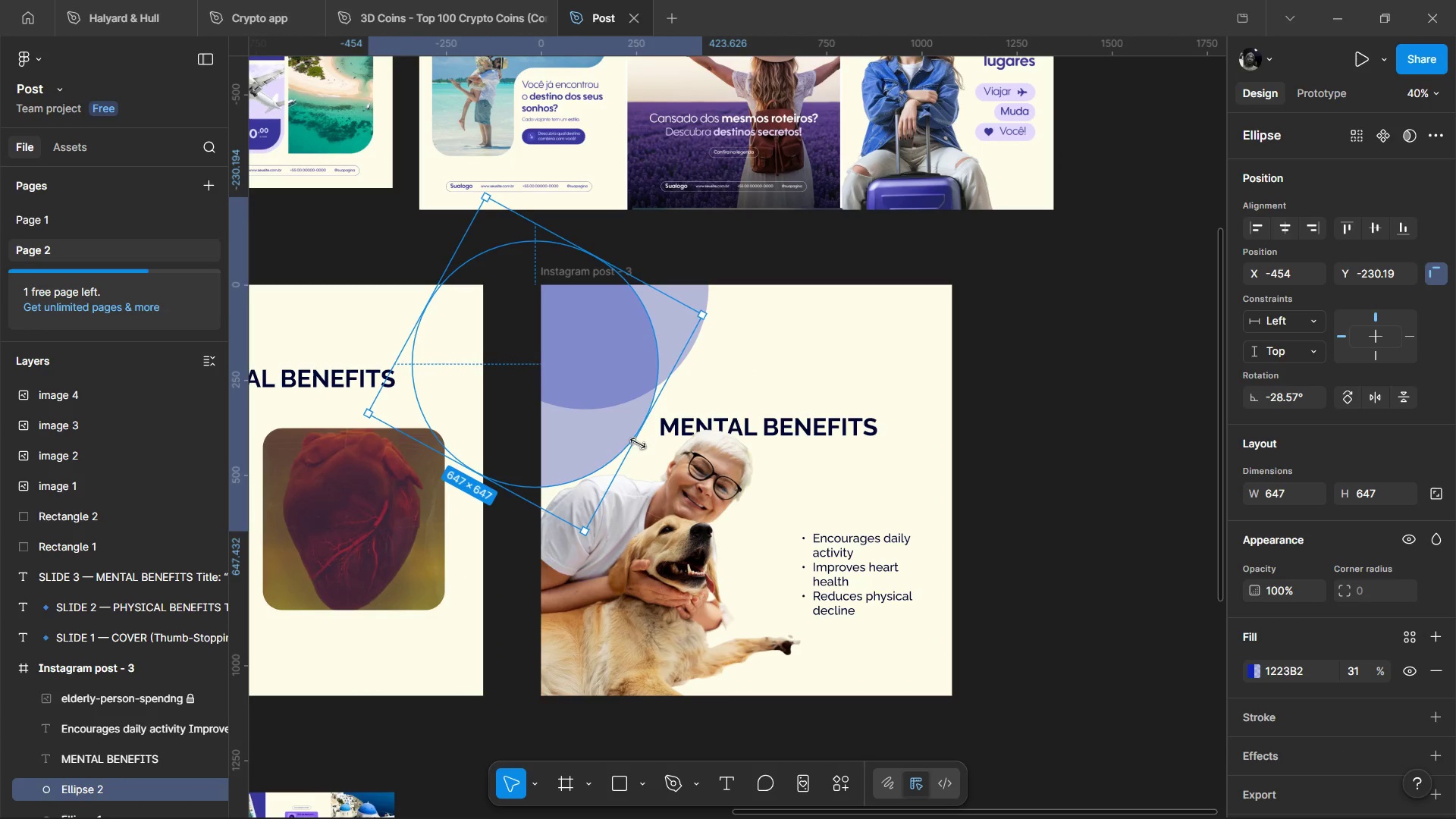 
key(Delete)
 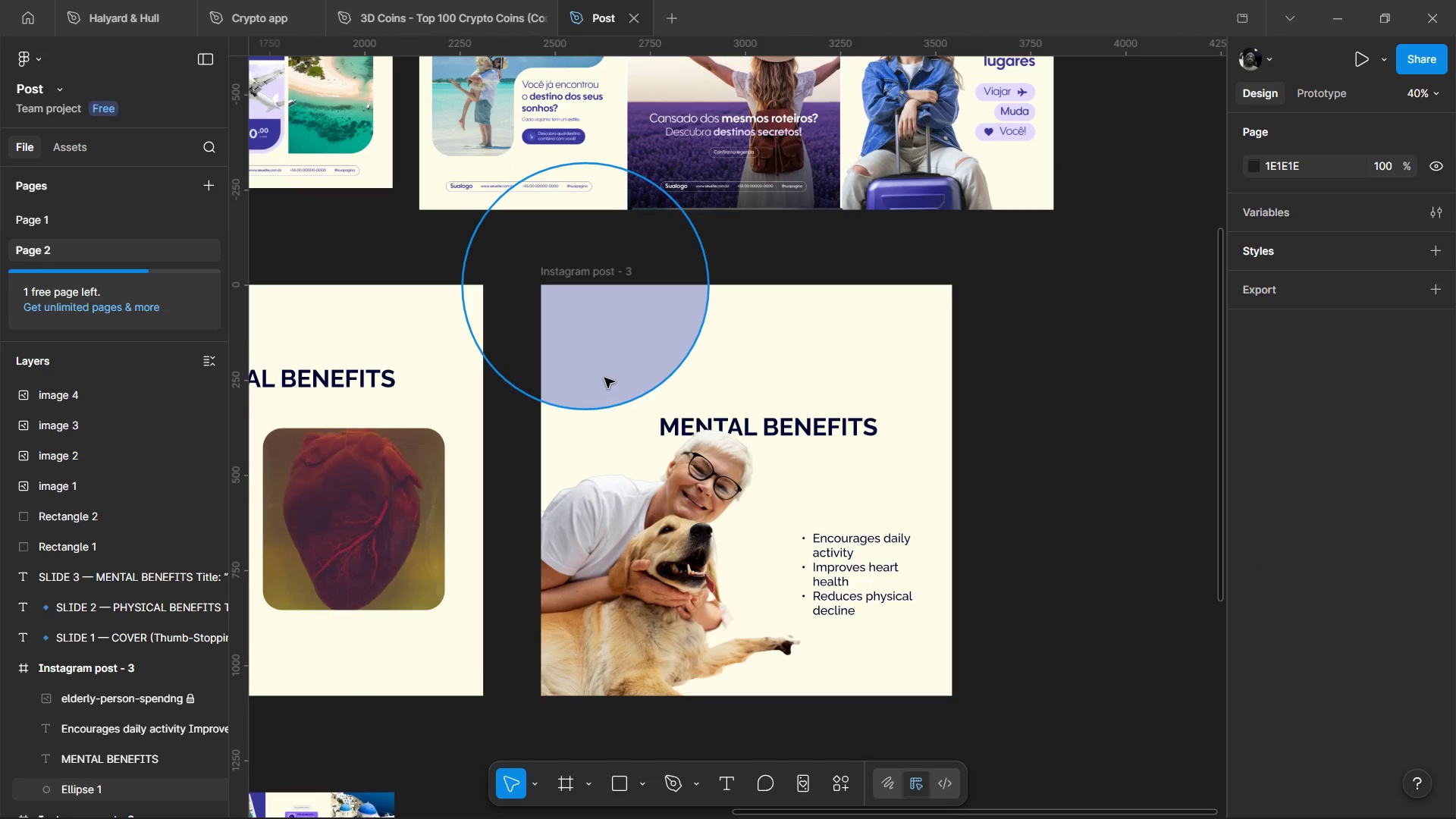 
left_click([604, 378])
 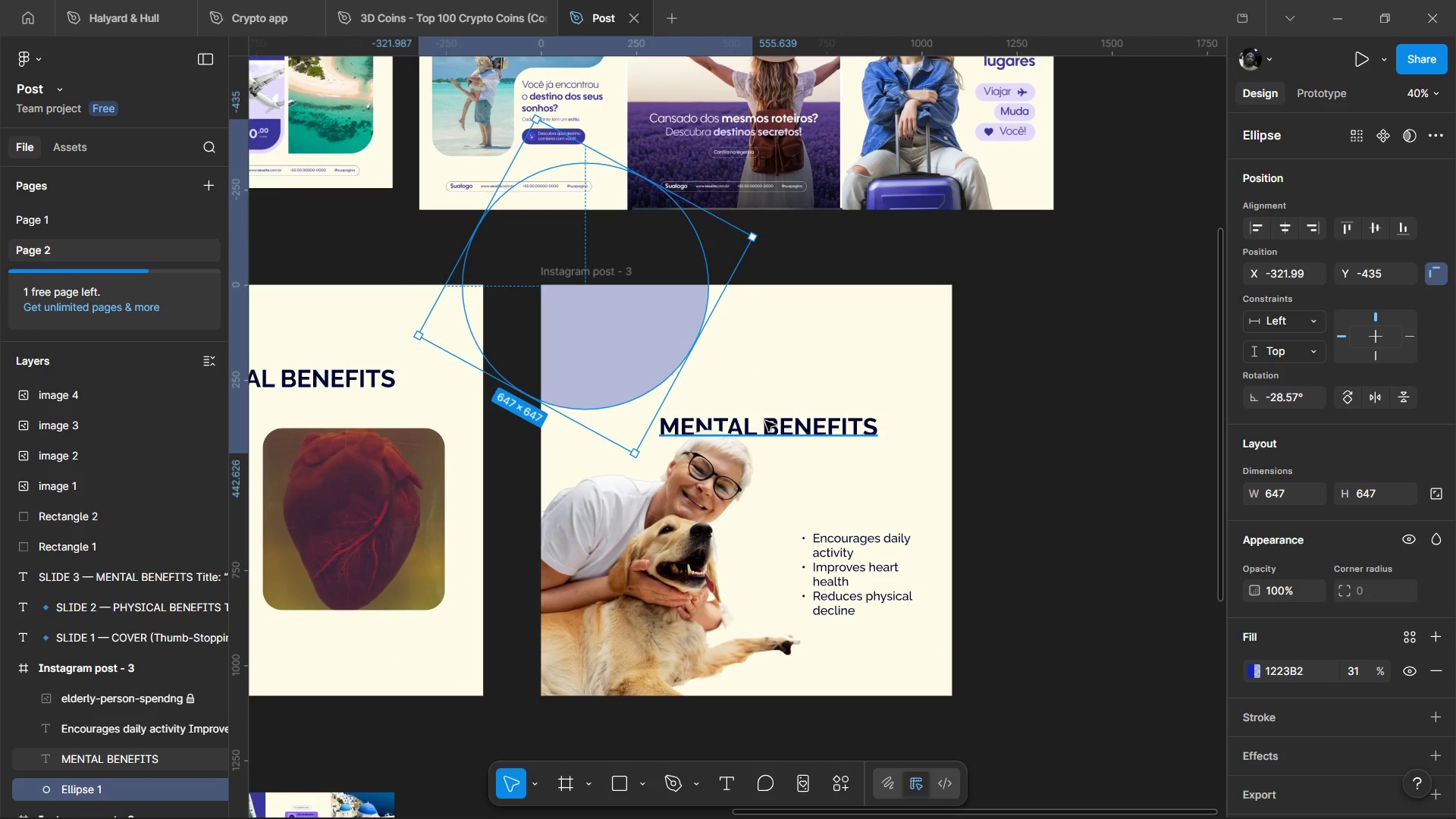 
key(Delete)
 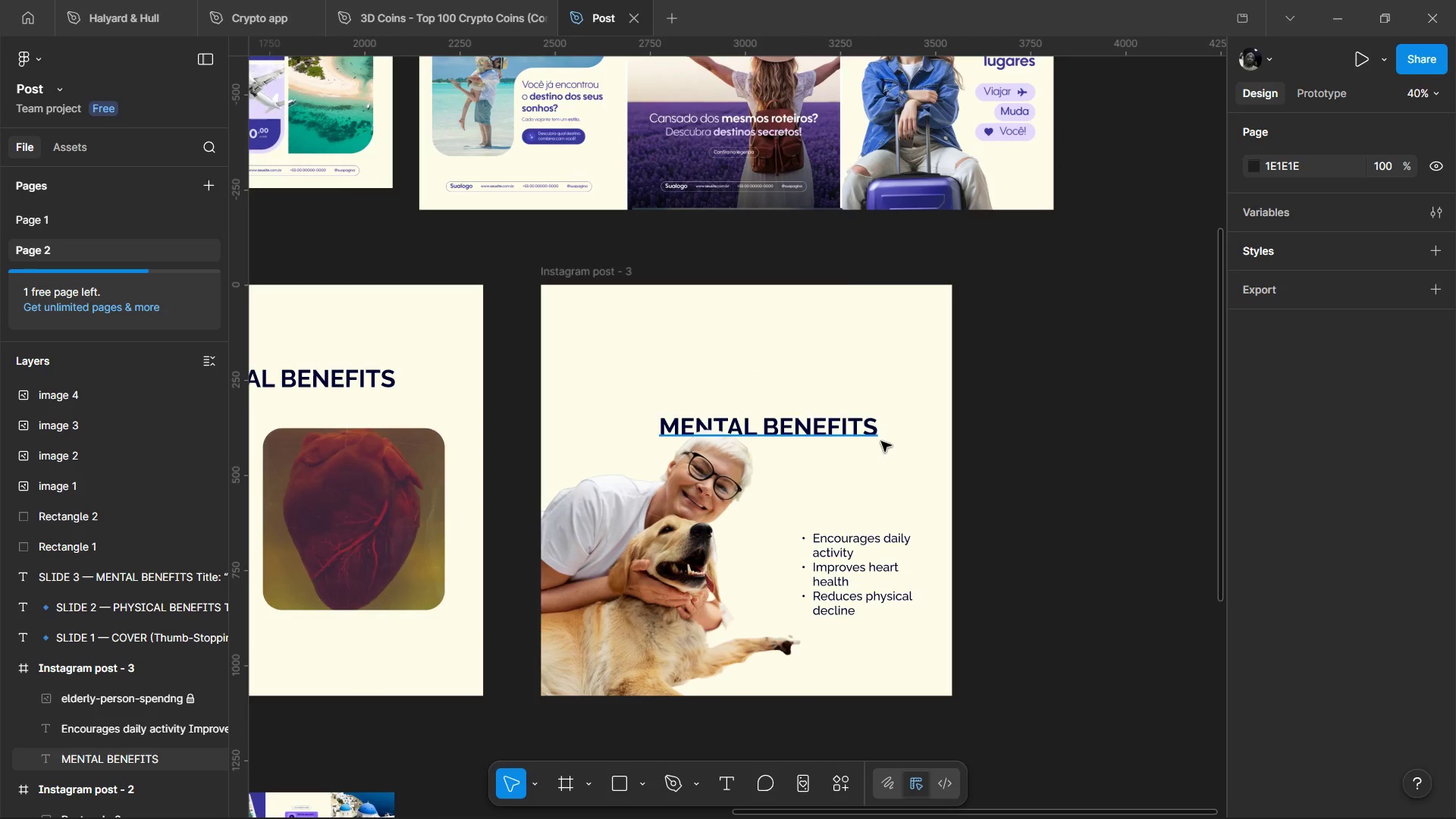 
scroll: coordinate [869, 451], scroll_direction: up, amount: 3.0
 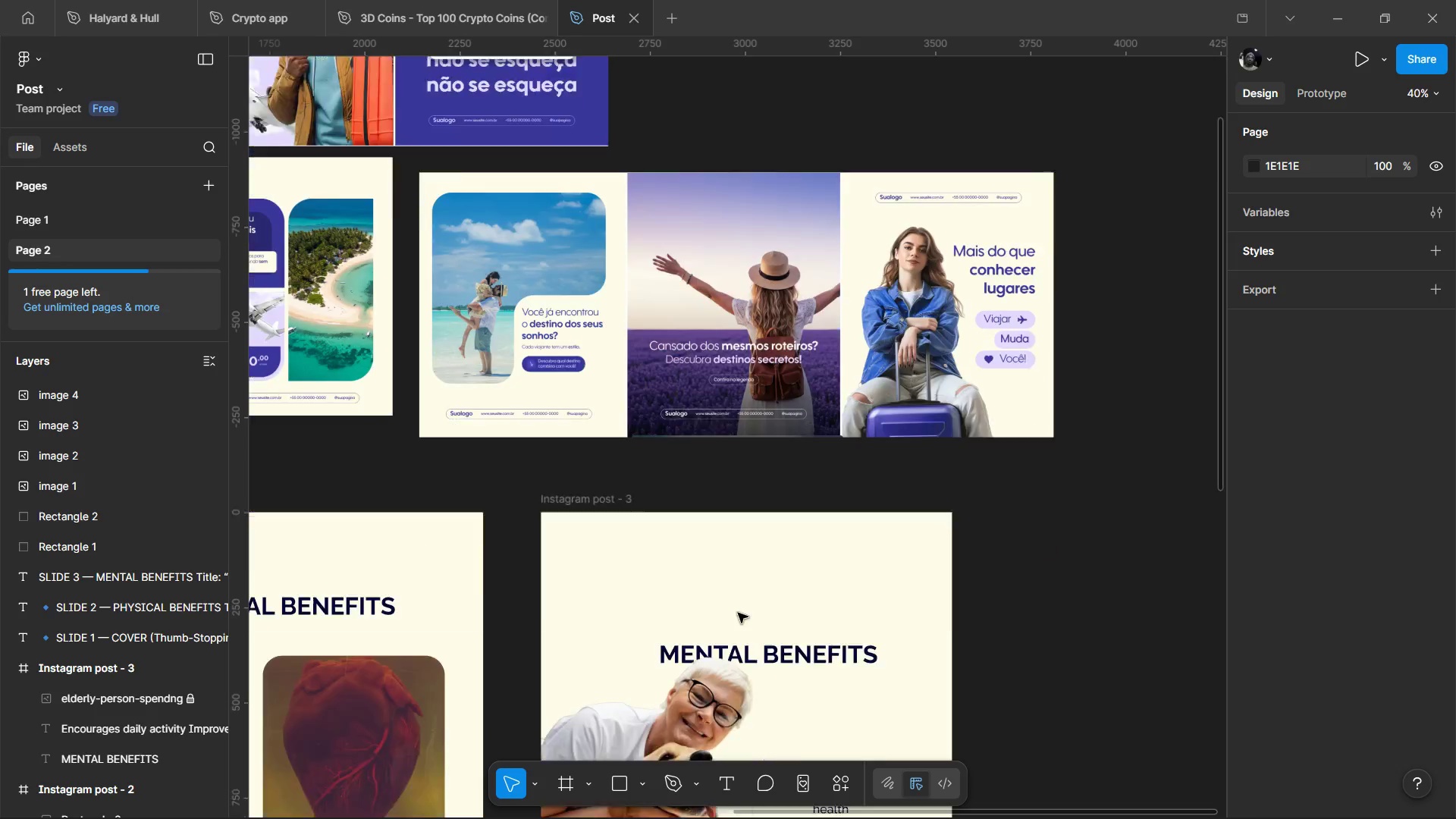 
scroll: coordinate [738, 613], scroll_direction: down, amount: 2.0
 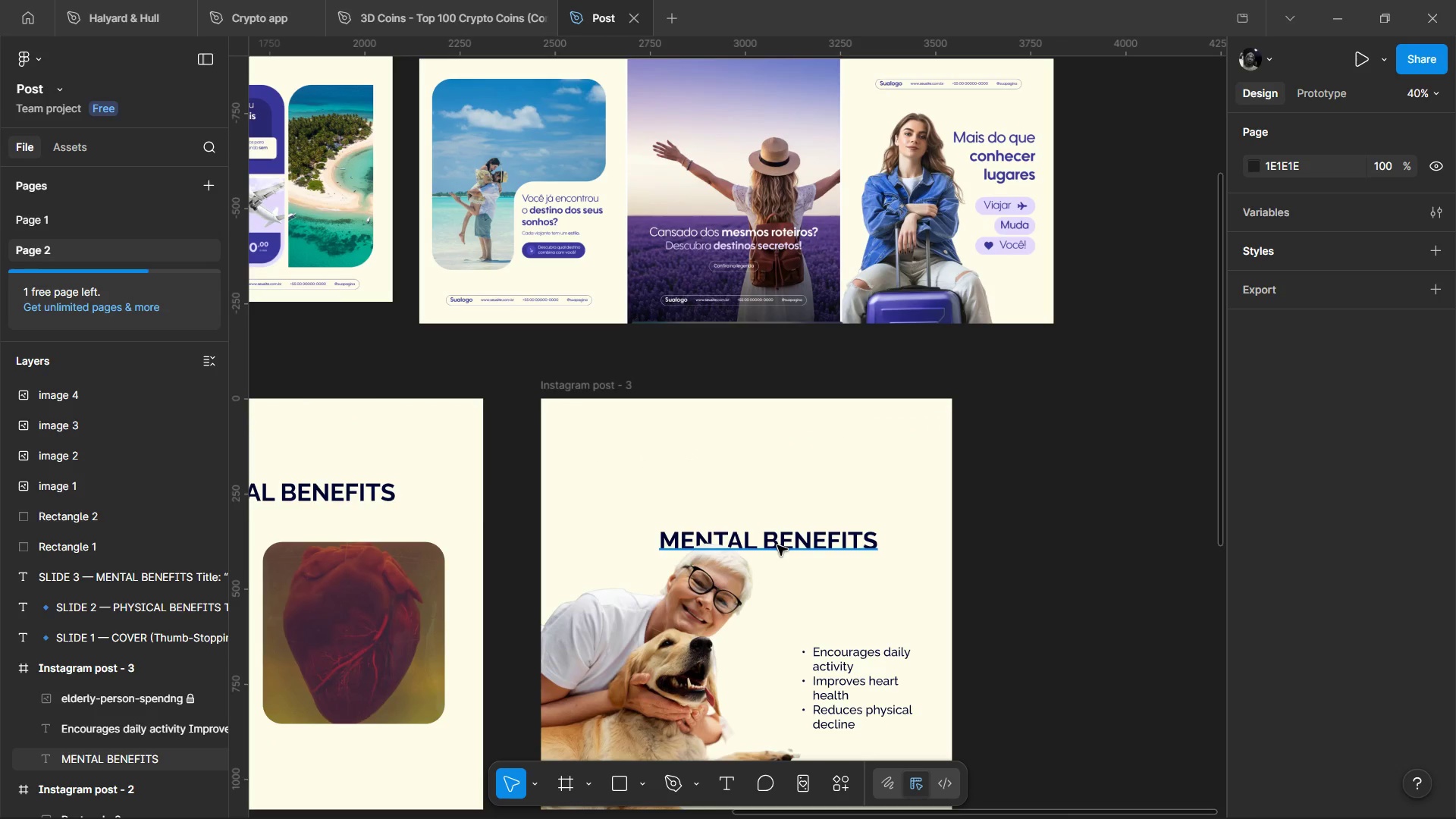 
left_click_drag(start_coordinate=[777, 545], to_coordinate=[783, 497])
 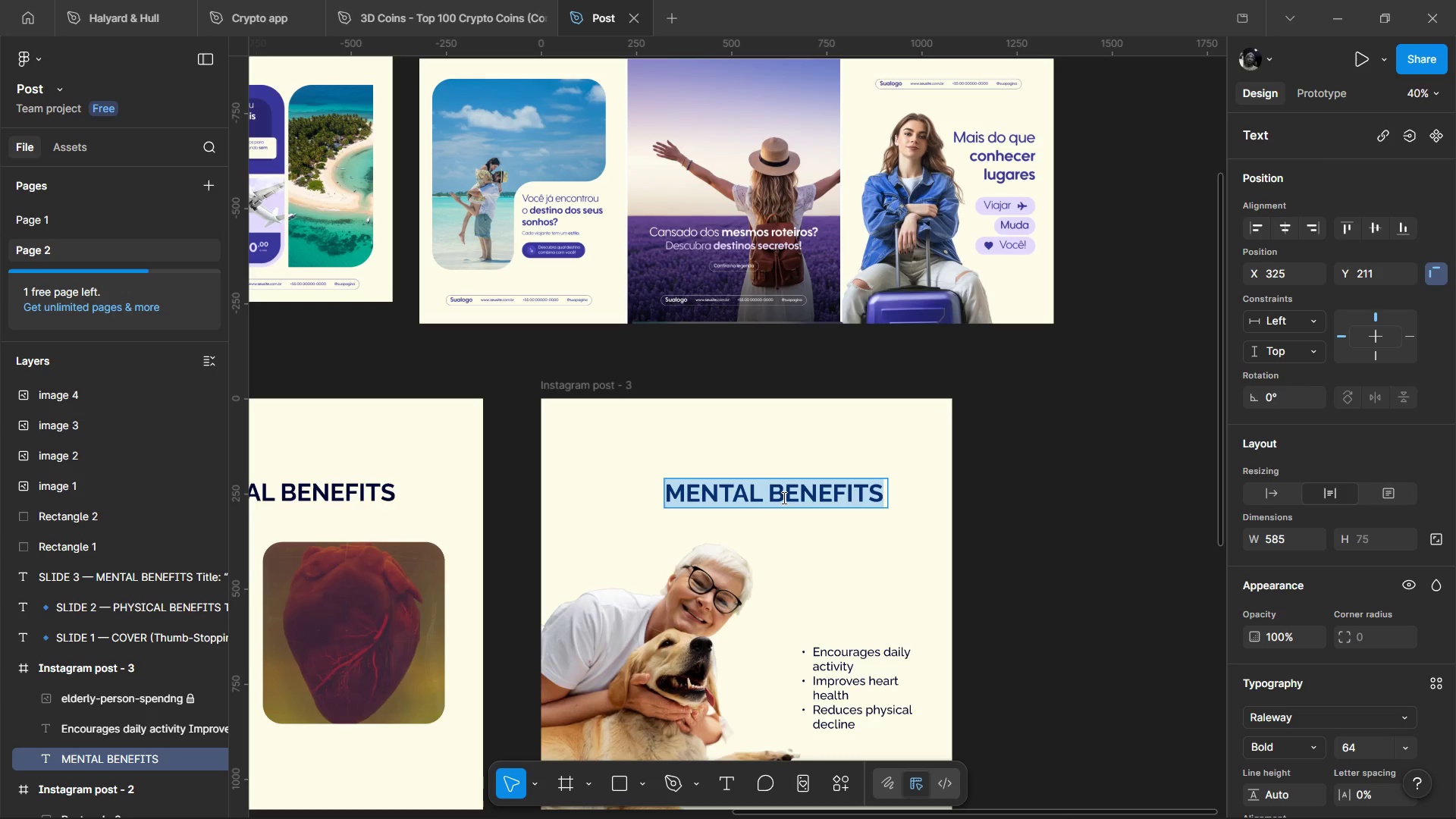 
double_click([783, 497])
 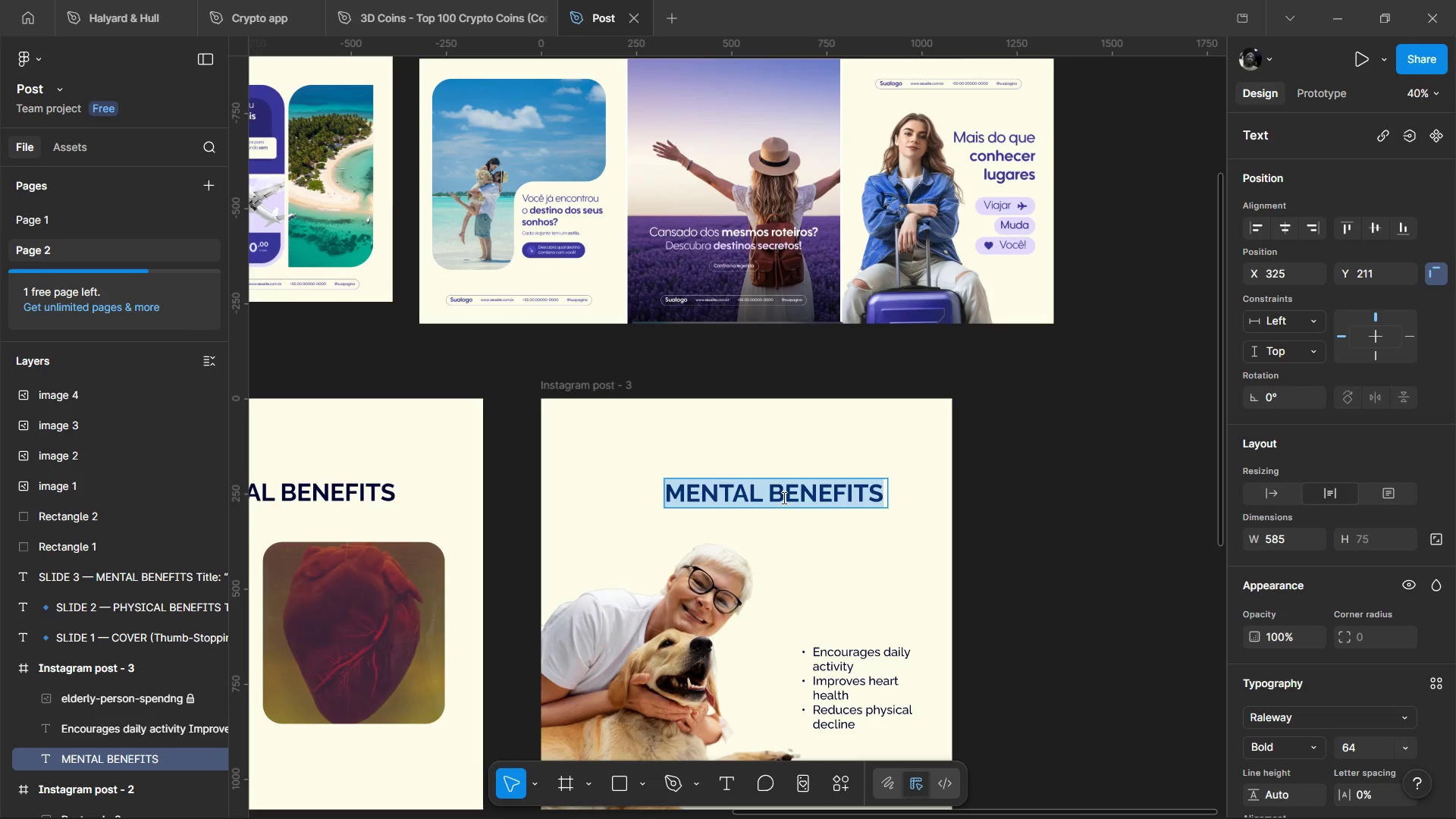 
key(Control+Shift+V)
 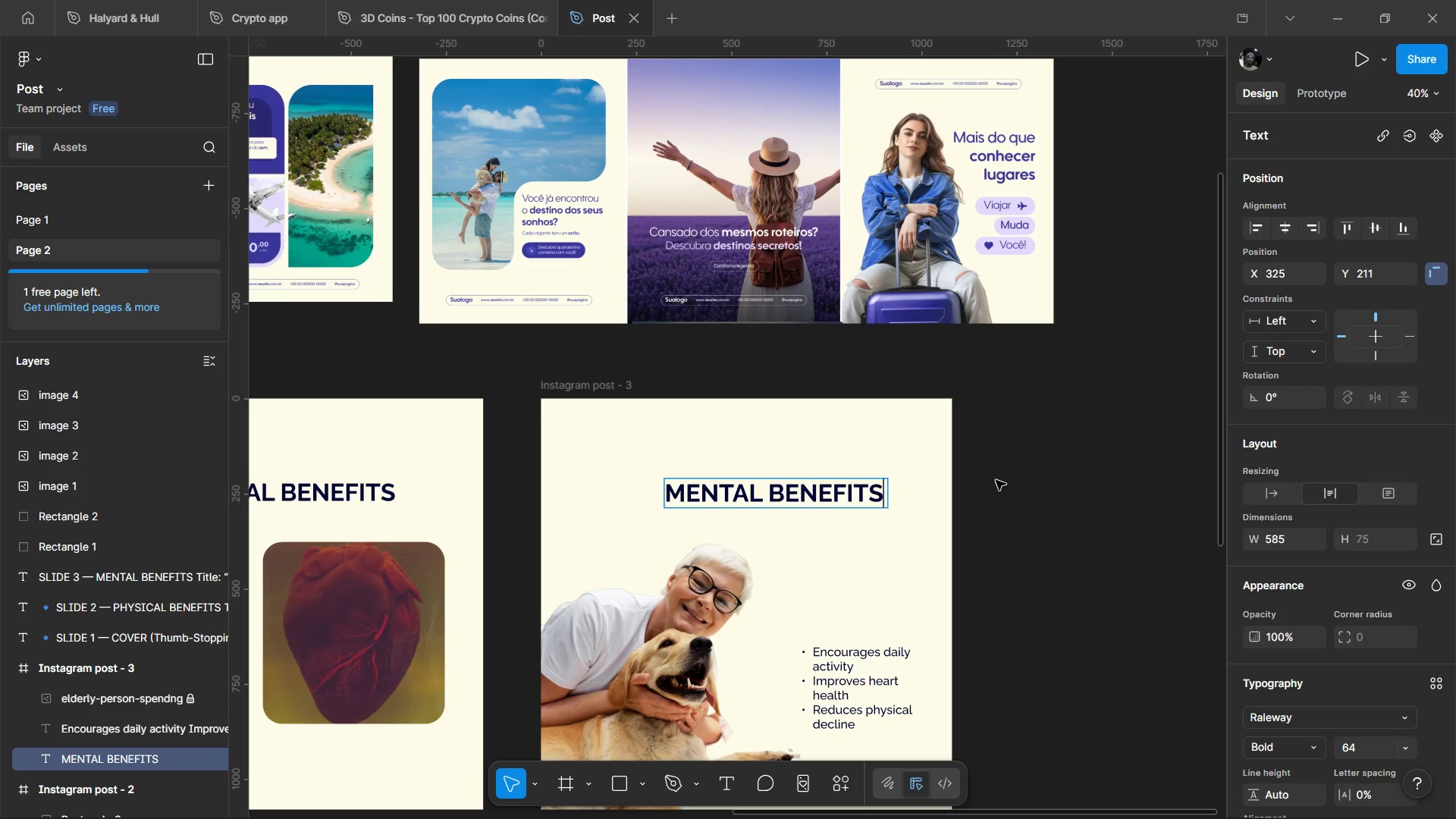 
left_click([996, 480])
 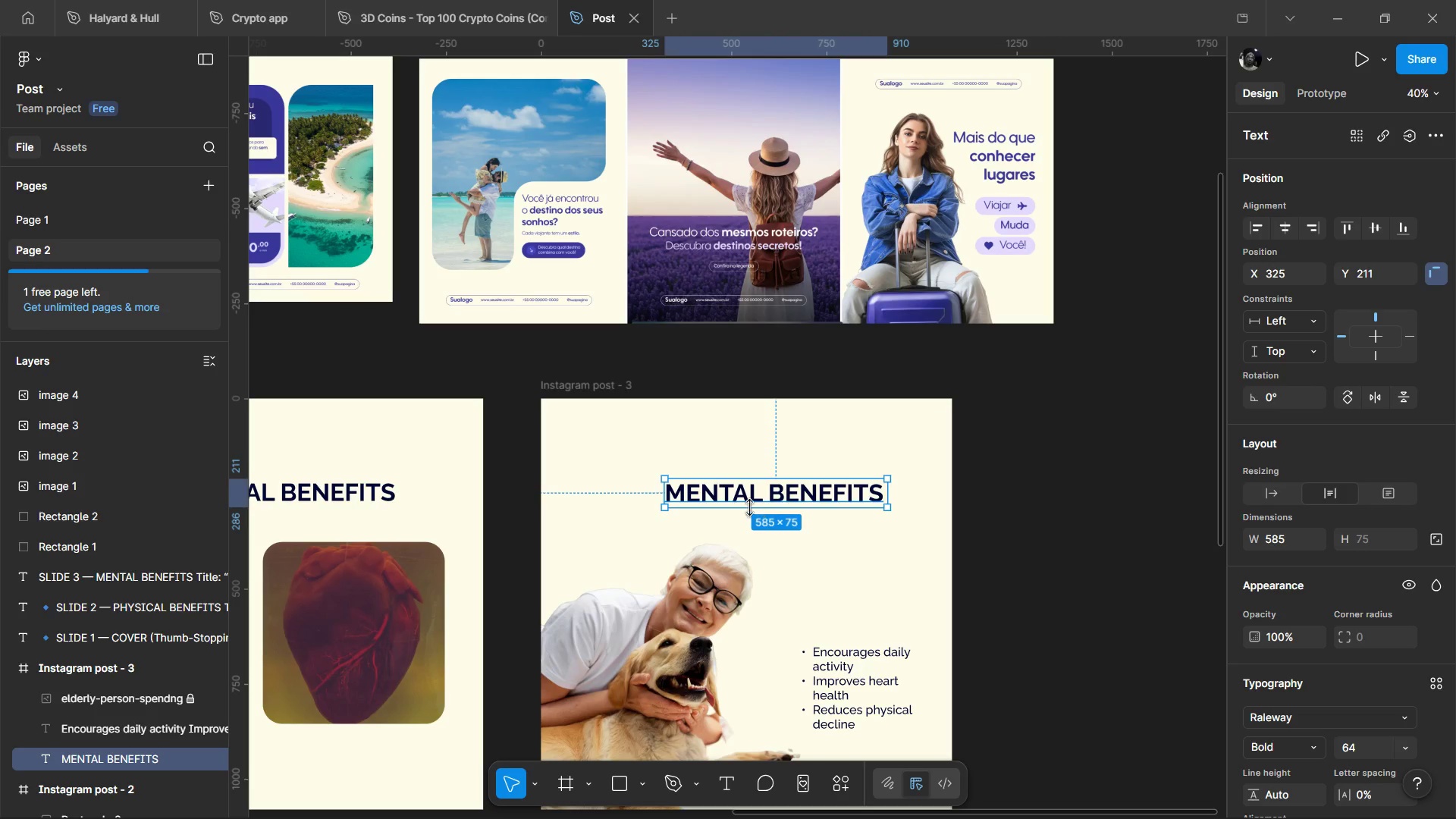 
hold_key(key=ControlLeft, duration=0.5)
scroll: coordinate [746, 539], scroll_direction: down, amount: 4.0
 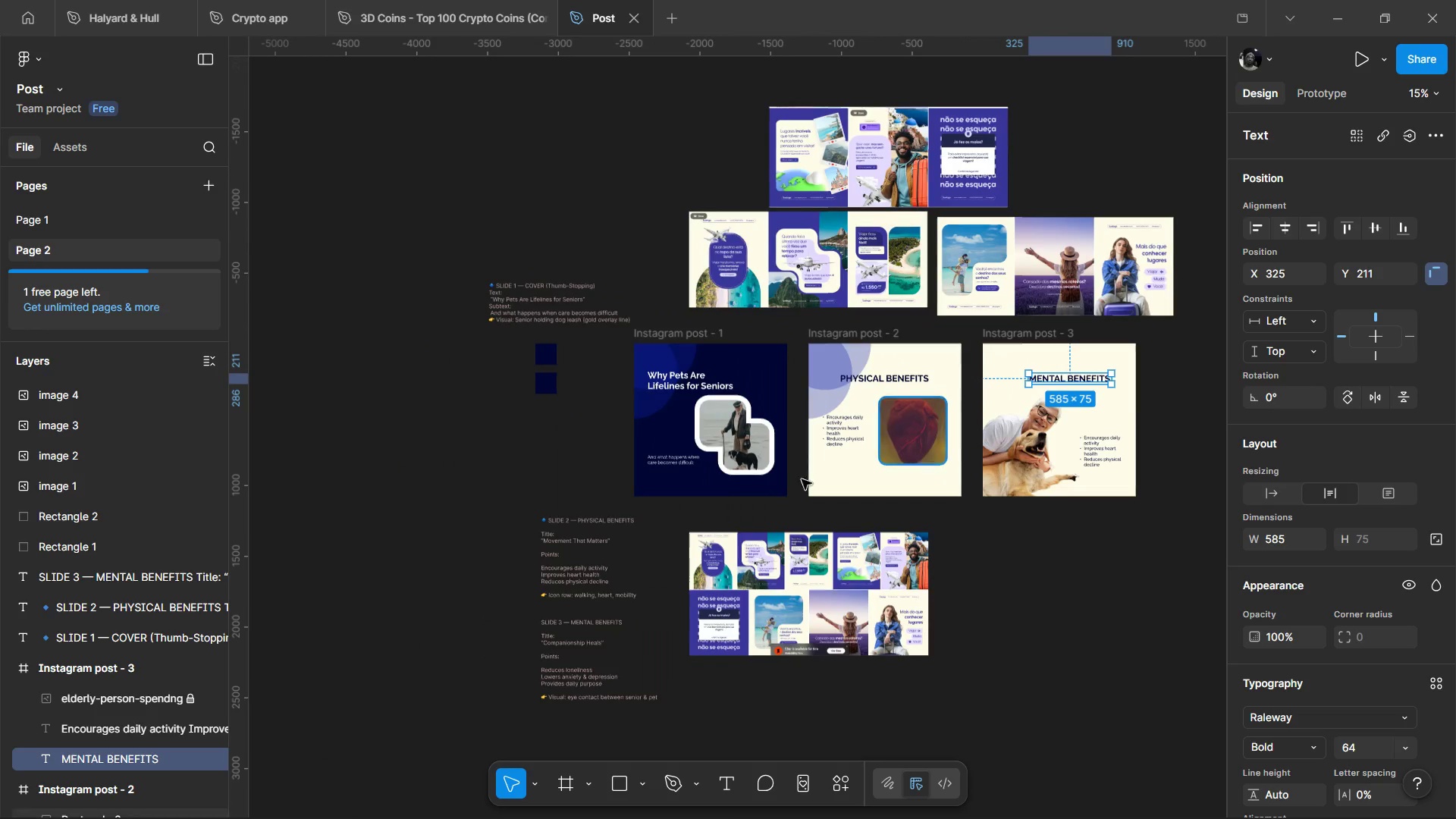 
hold_key(key=ControlLeft, duration=1.08)
scroll: coordinate [575, 663], scroll_direction: up, amount: 4.0
 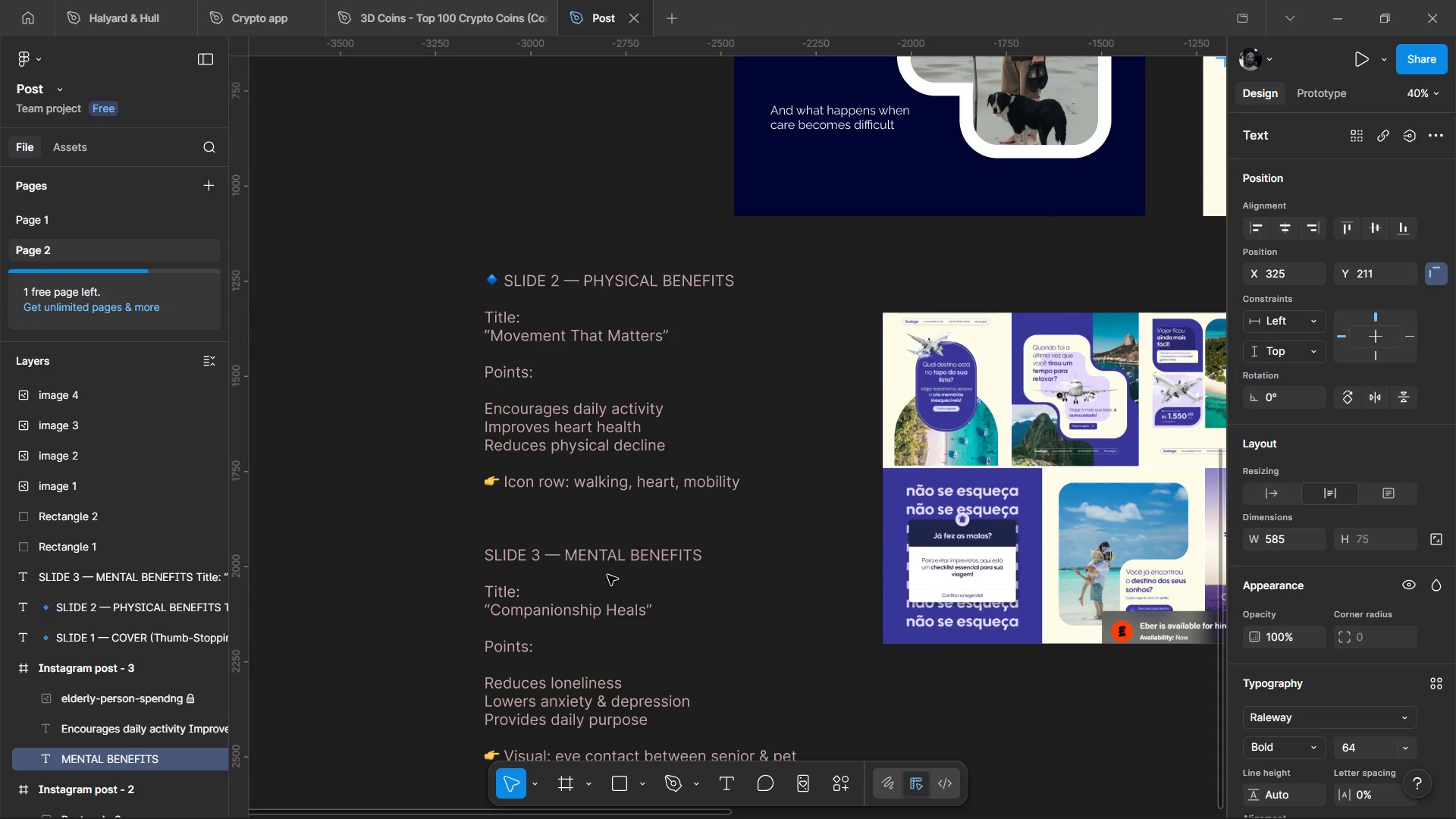 
scroll: coordinate [604, 581], scroll_direction: down, amount: 2.0
 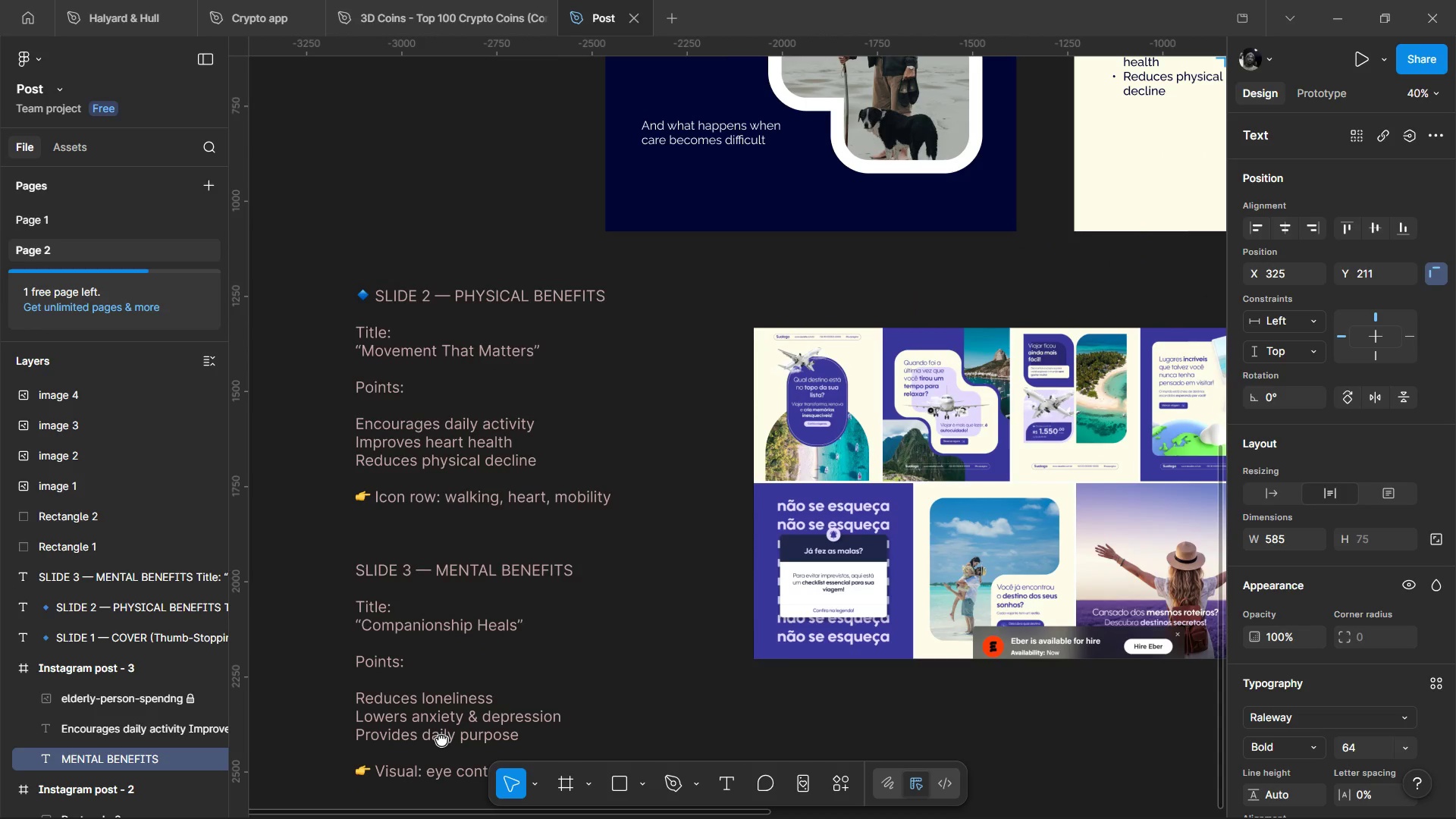 
hold_key(key=ControlLeft, duration=1.56)
scroll: coordinate [604, 615], scroll_direction: down, amount: 4.0
 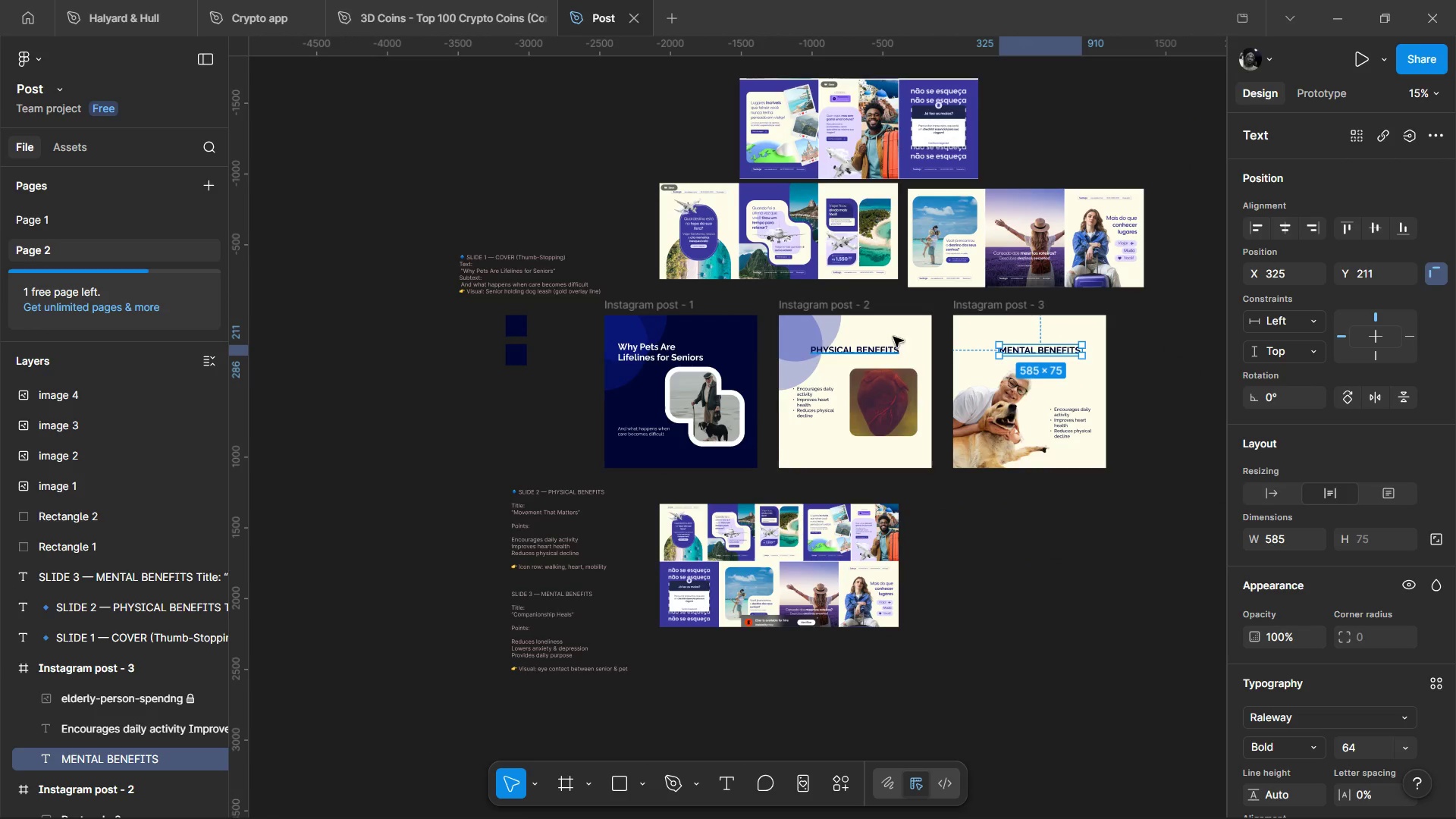 
key(Control+ControlLeft)
 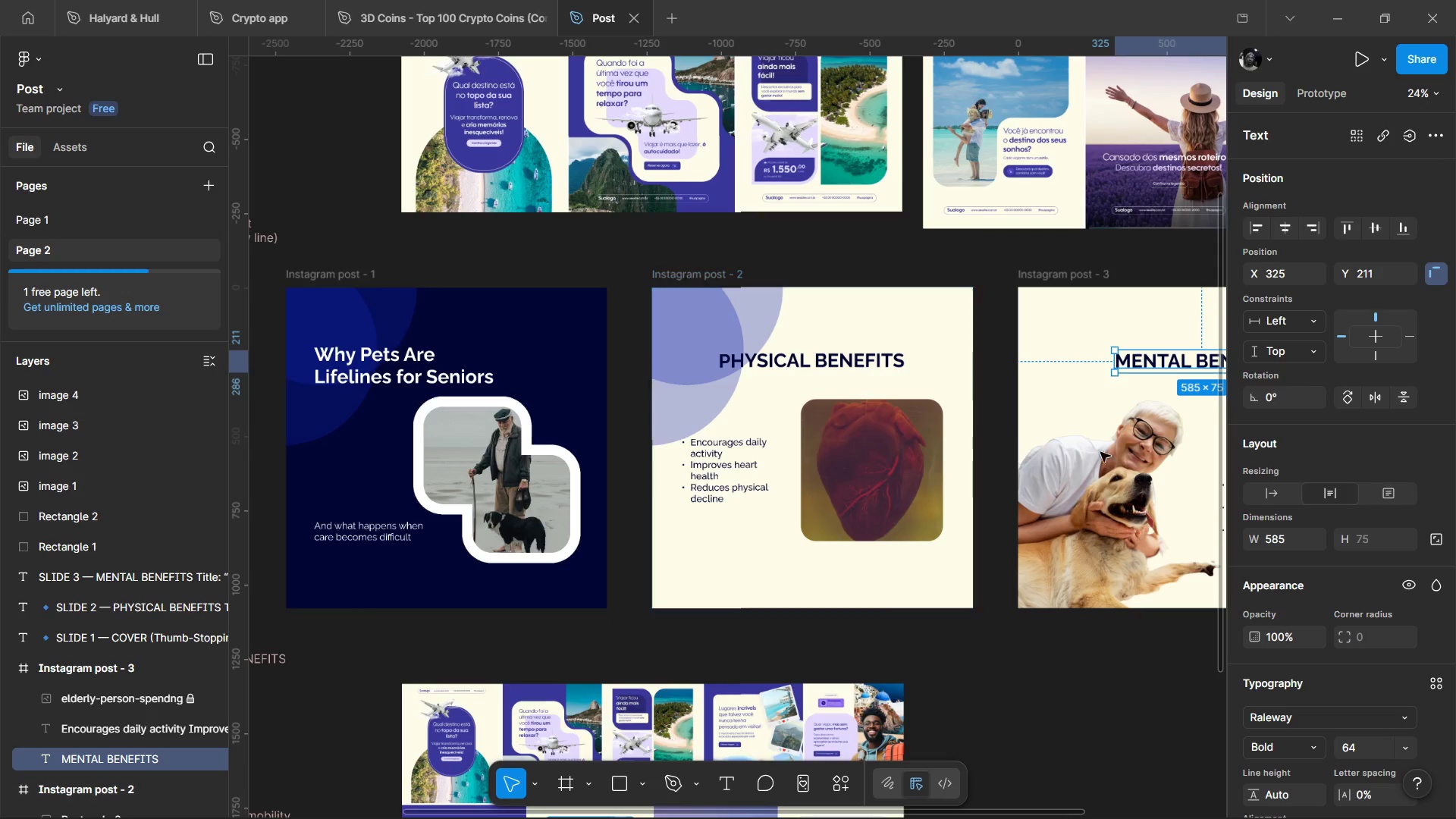 
key(Control+ControlLeft)
 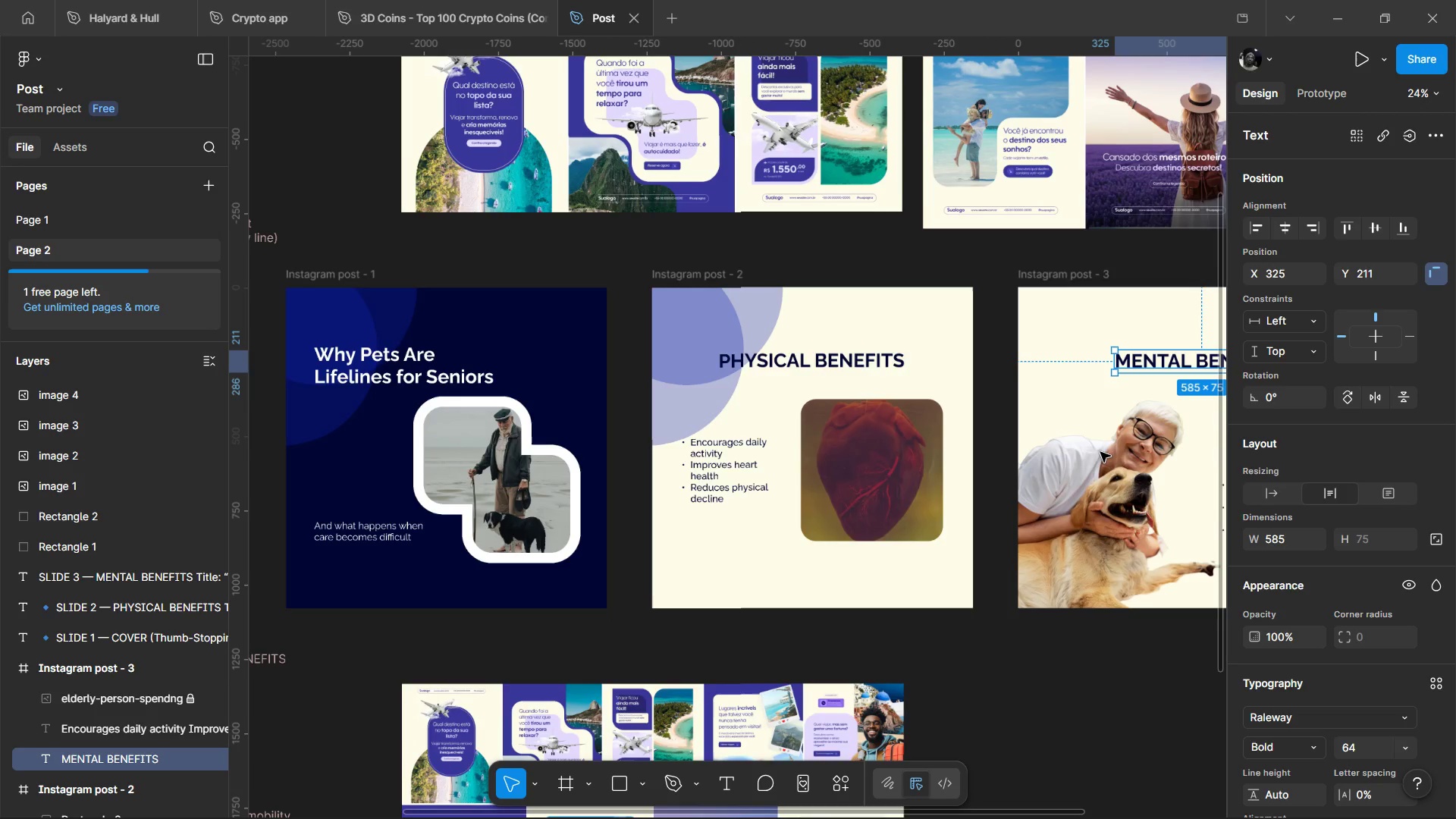 
key(Control+ControlLeft)
 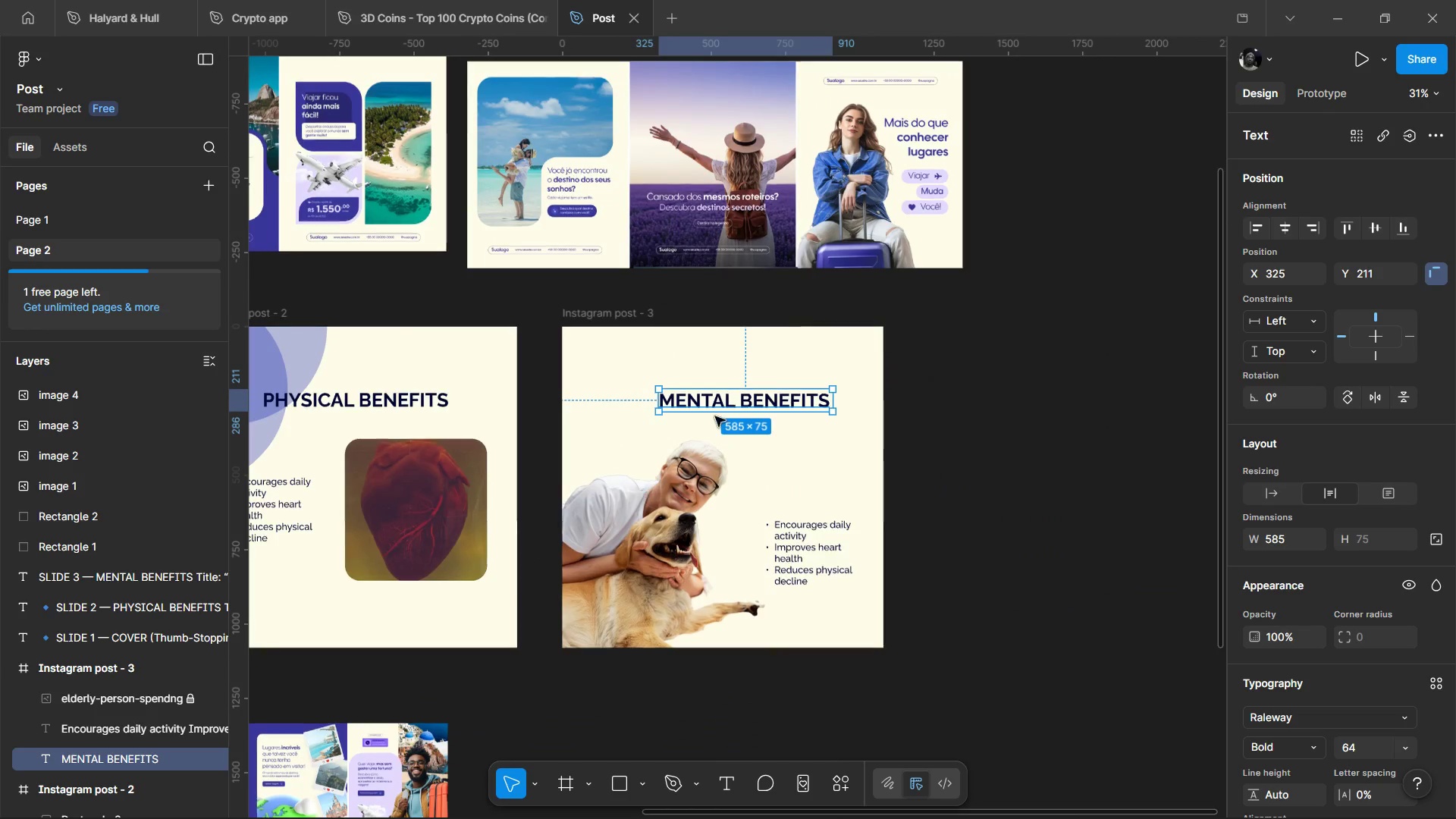 
scroll: coordinate [895, 352], scroll_direction: up, amount: 3.0
 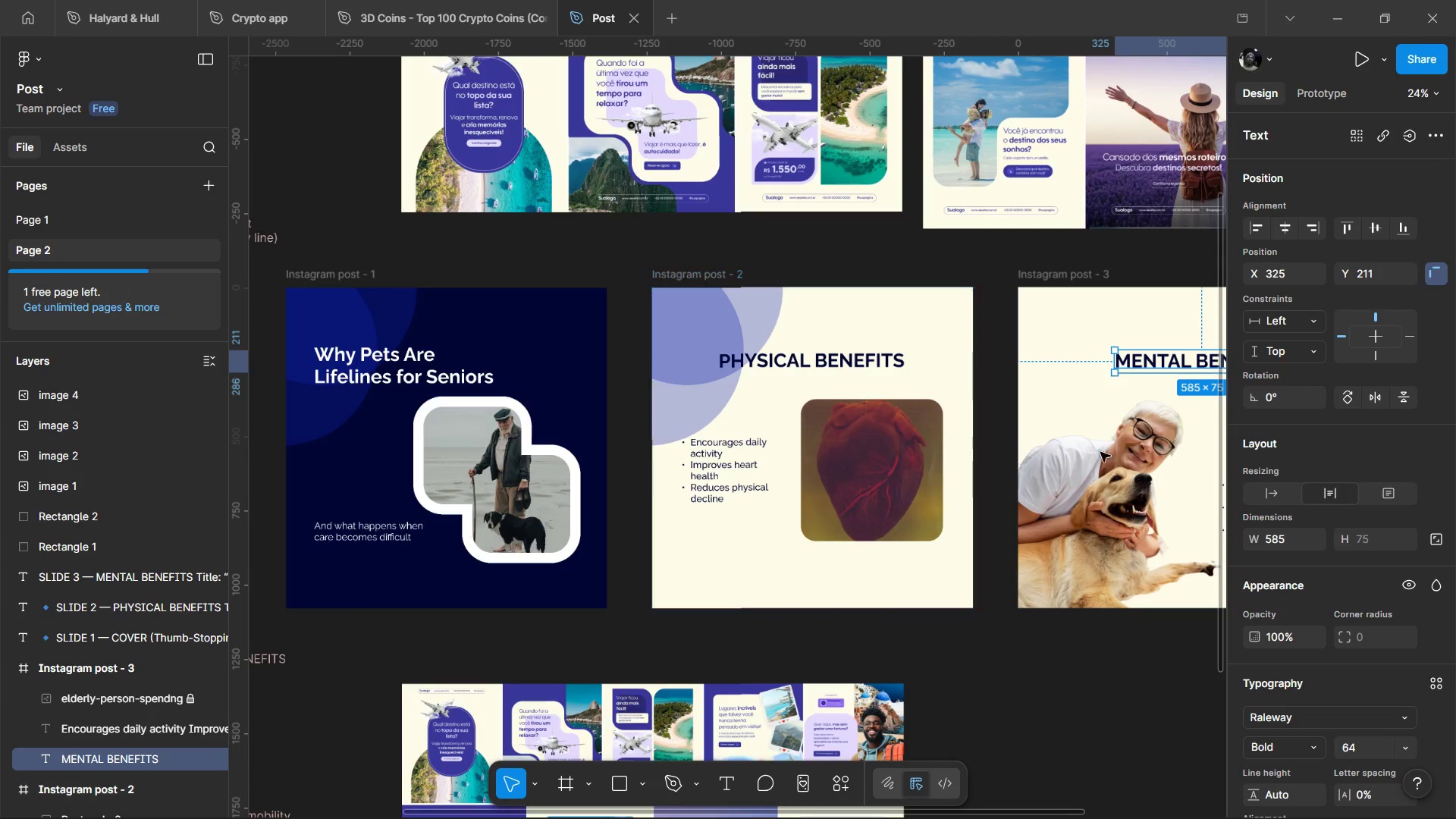 
hold_key(key=ControlLeft, duration=0.45)
scroll: coordinate [720, 392], scroll_direction: up, amount: 2.0
 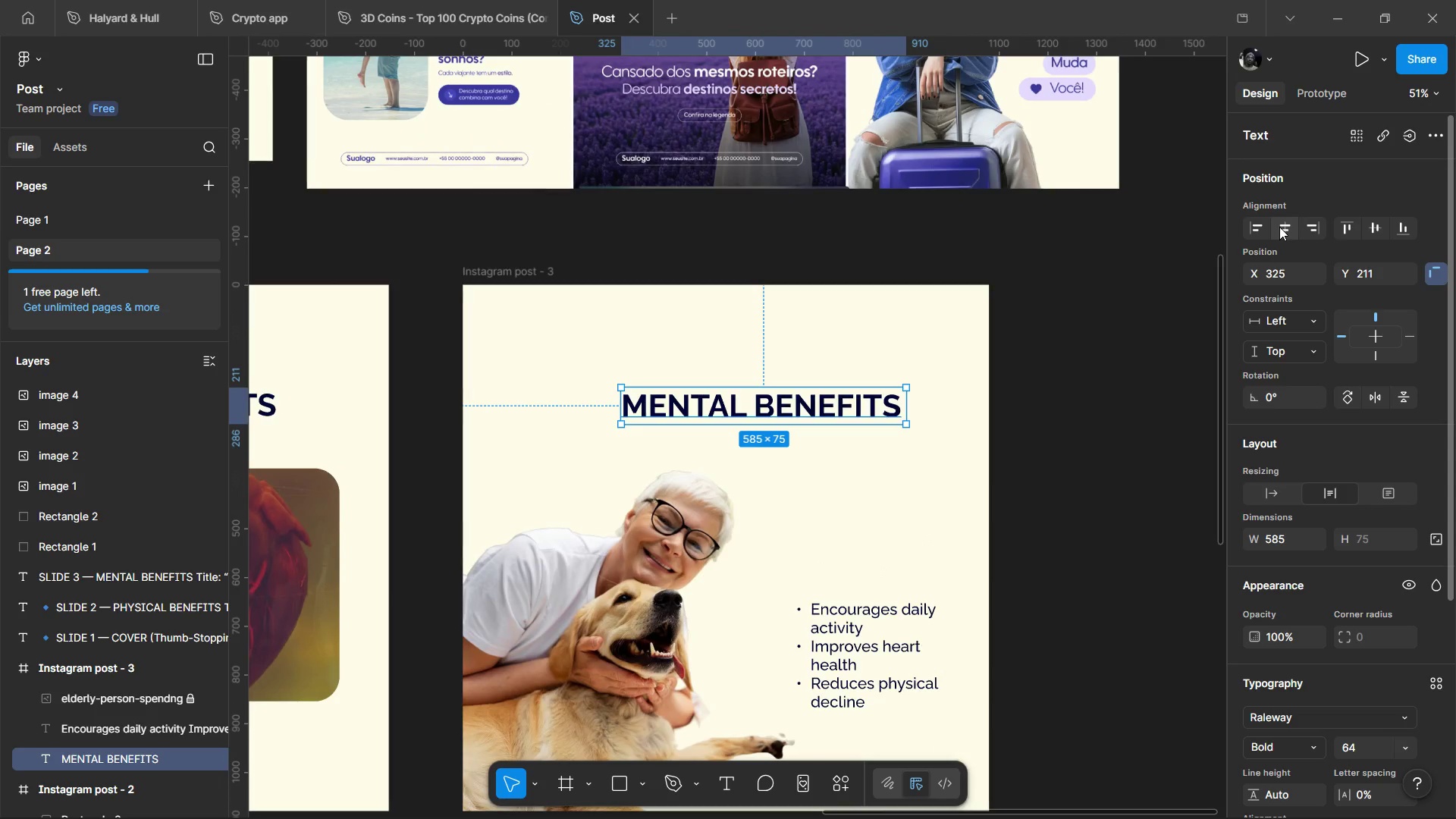 
left_click([1279, 227])
 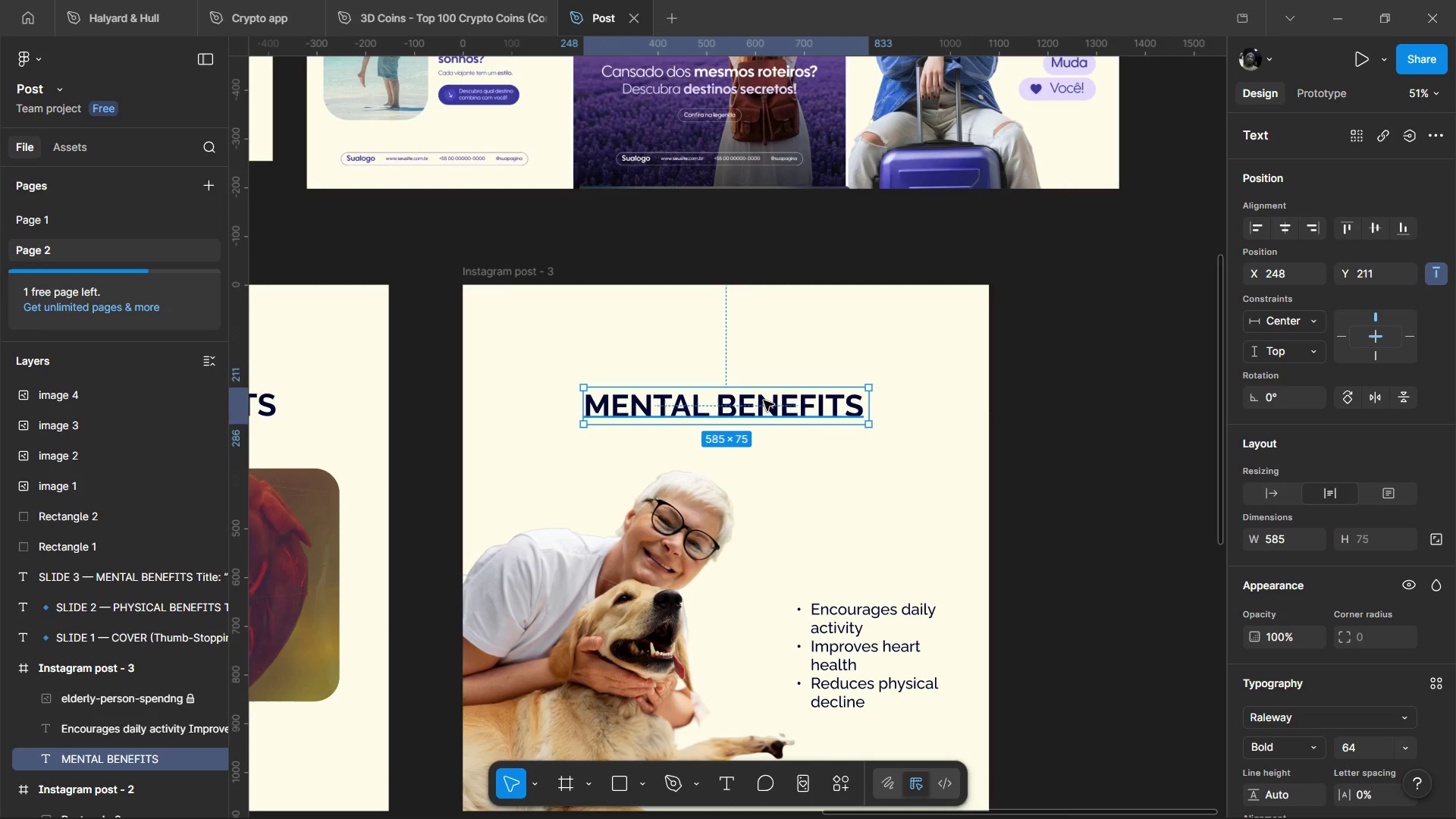 
left_click_drag(start_coordinate=[764, 399], to_coordinate=[942, 441])
 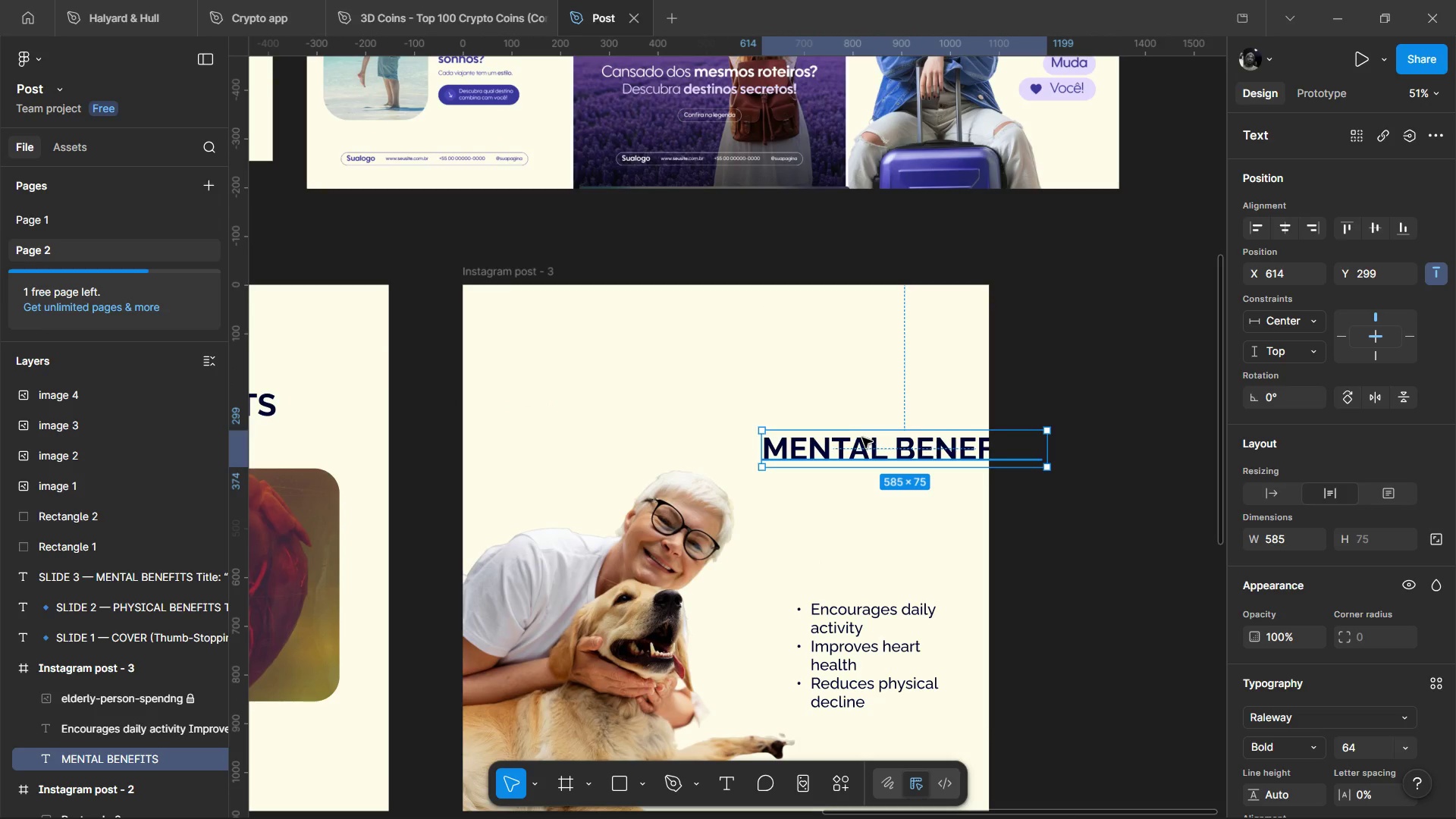 
left_click_drag(start_coordinate=[862, 438], to_coordinate=[808, 388])
 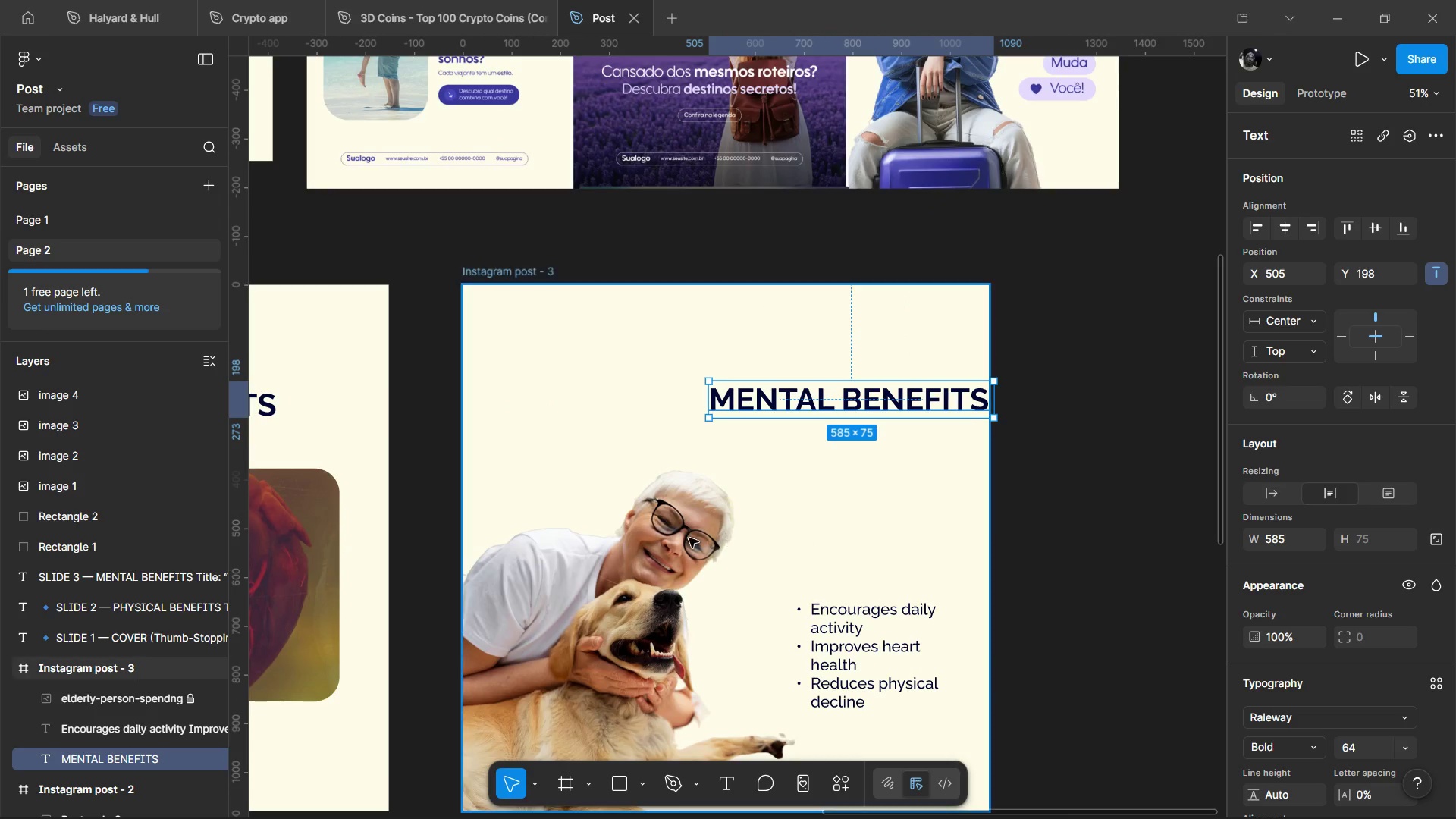 
hold_key(key=ControlLeft, duration=0.53)
scroll: coordinate [689, 538], scroll_direction: down, amount: 2.0
 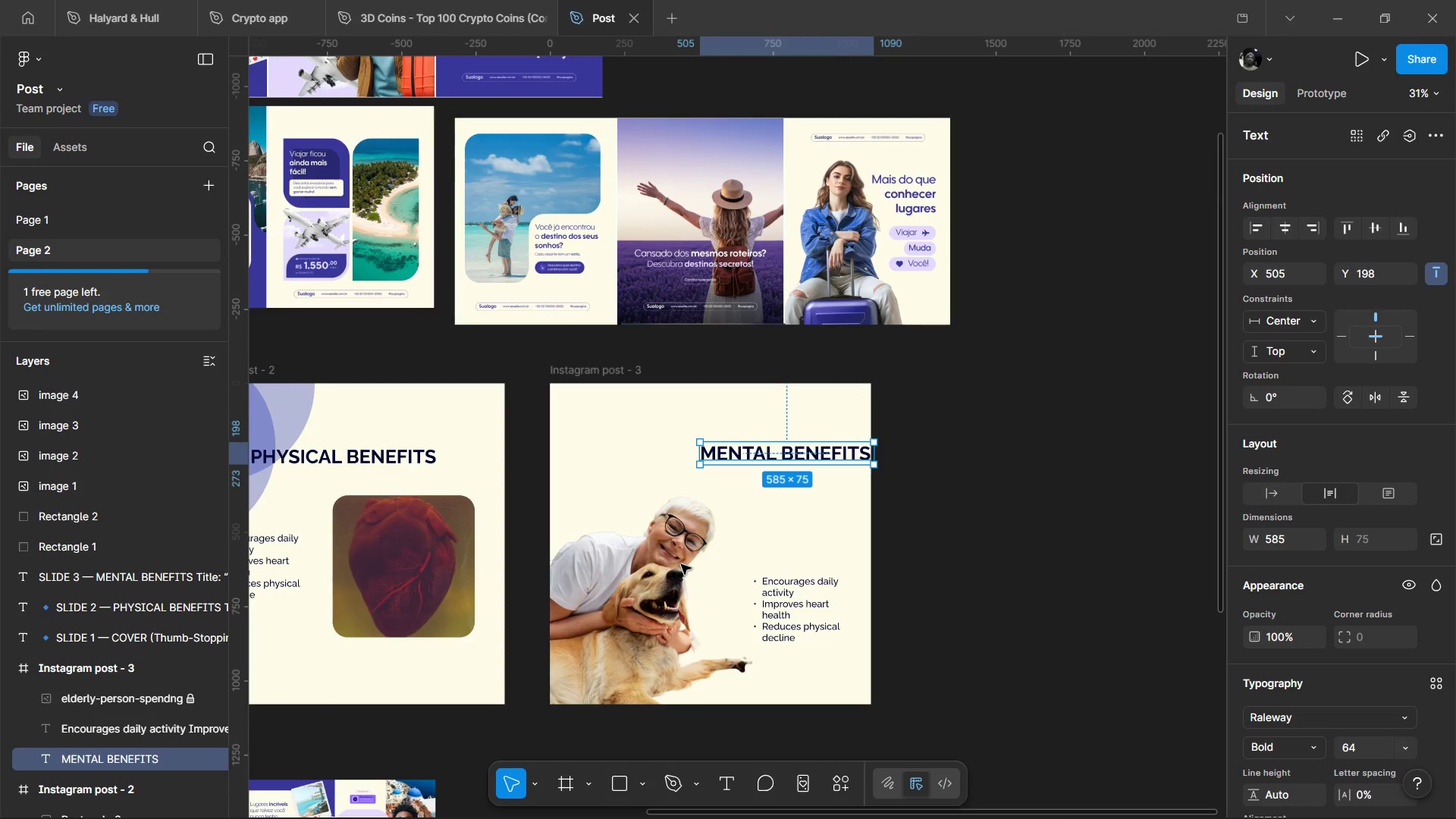 
middle_click([681, 564])
 